 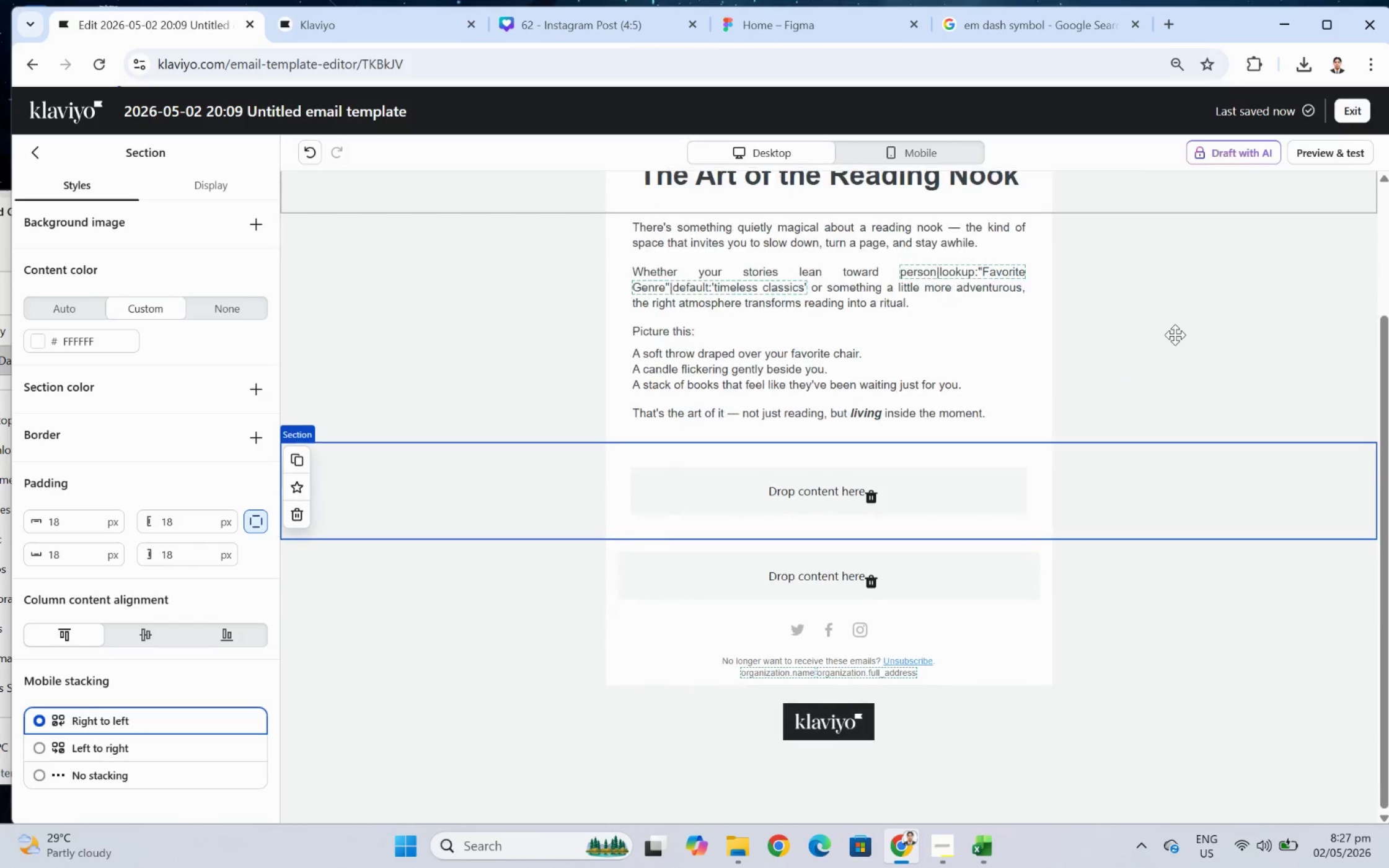 
scroll: coordinate [1175, 335], scroll_direction: up, amount: 2.0
 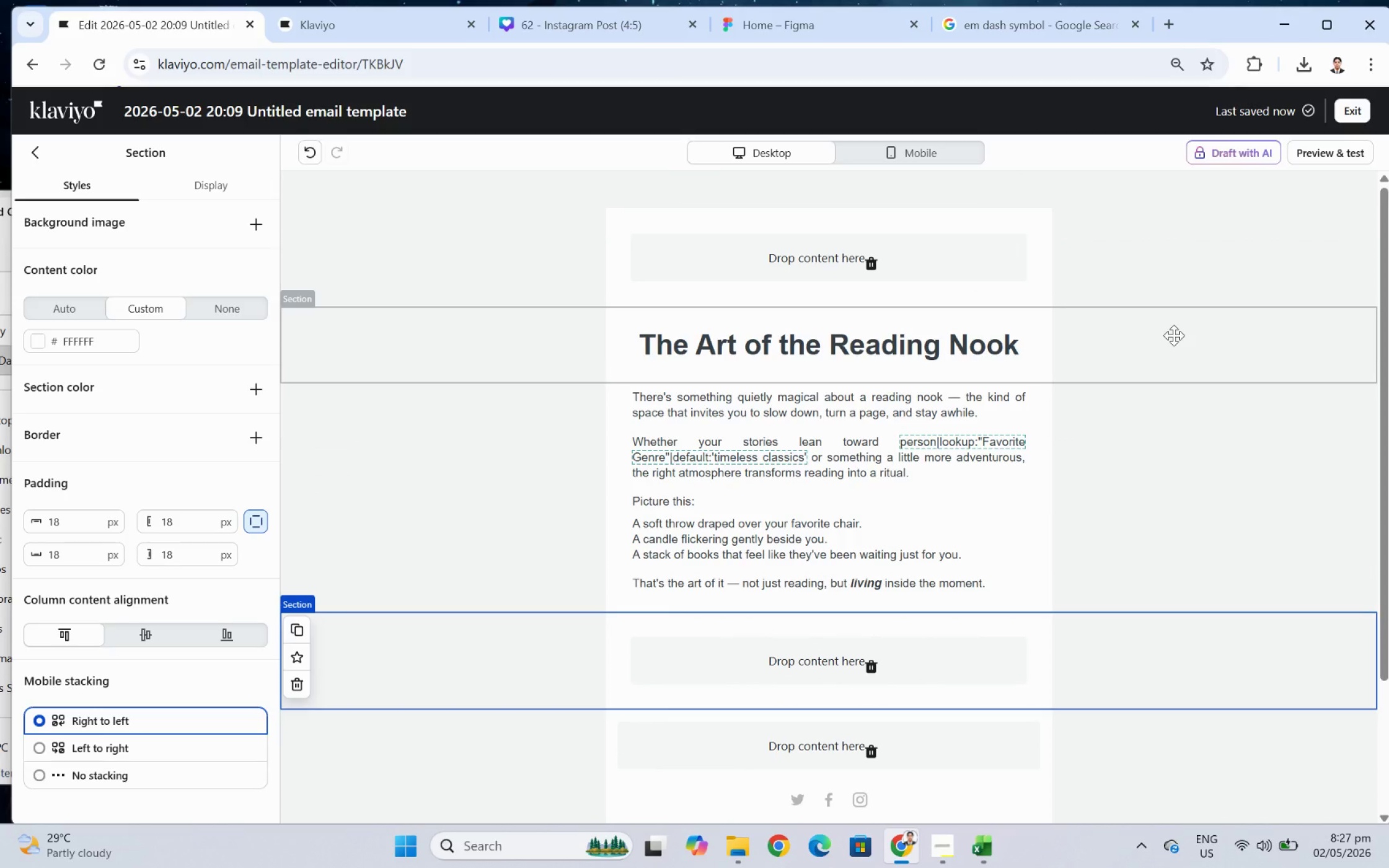 
wait(5.28)
 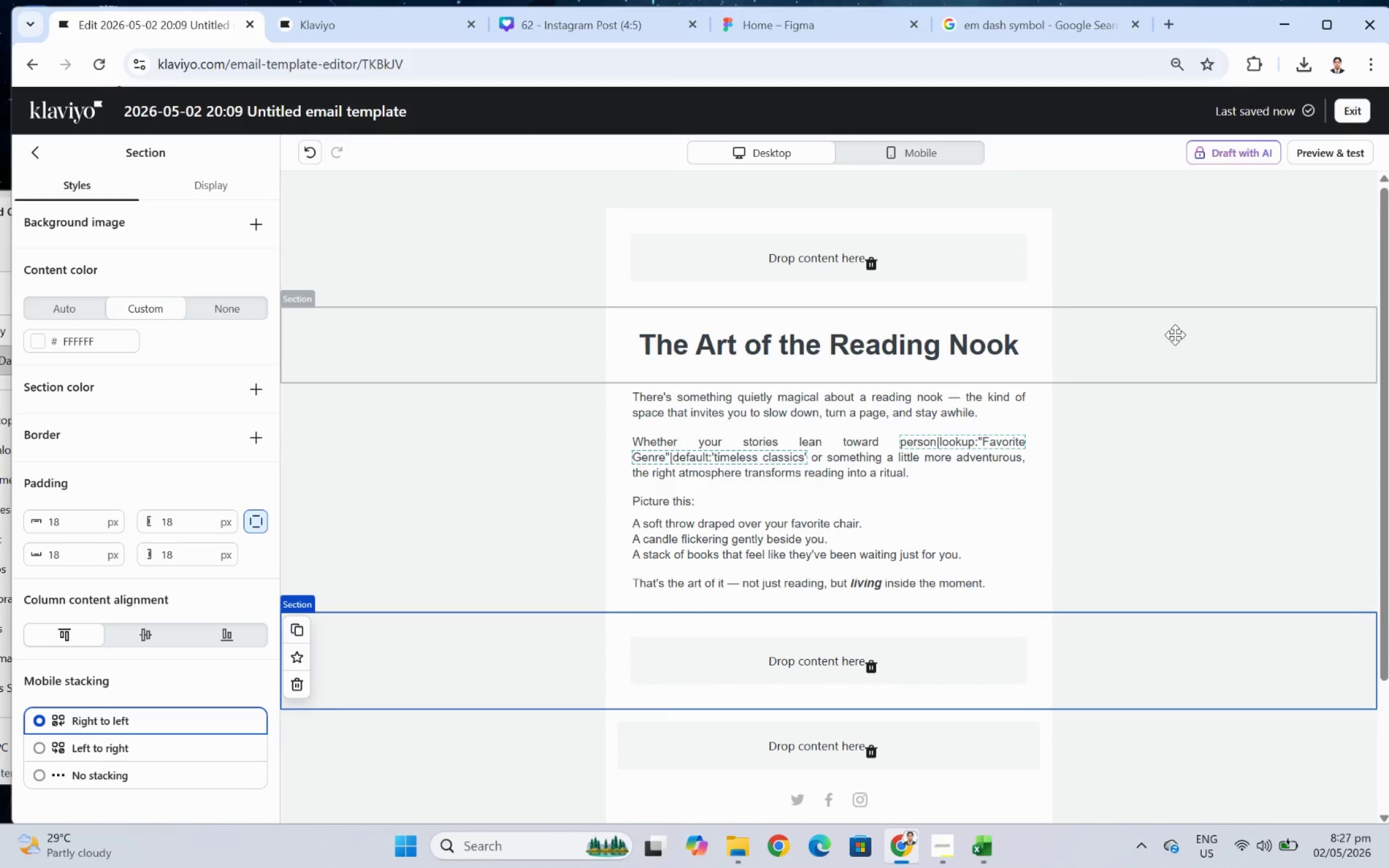 
scroll: coordinate [1173, 335], scroll_direction: down, amount: 1.0
 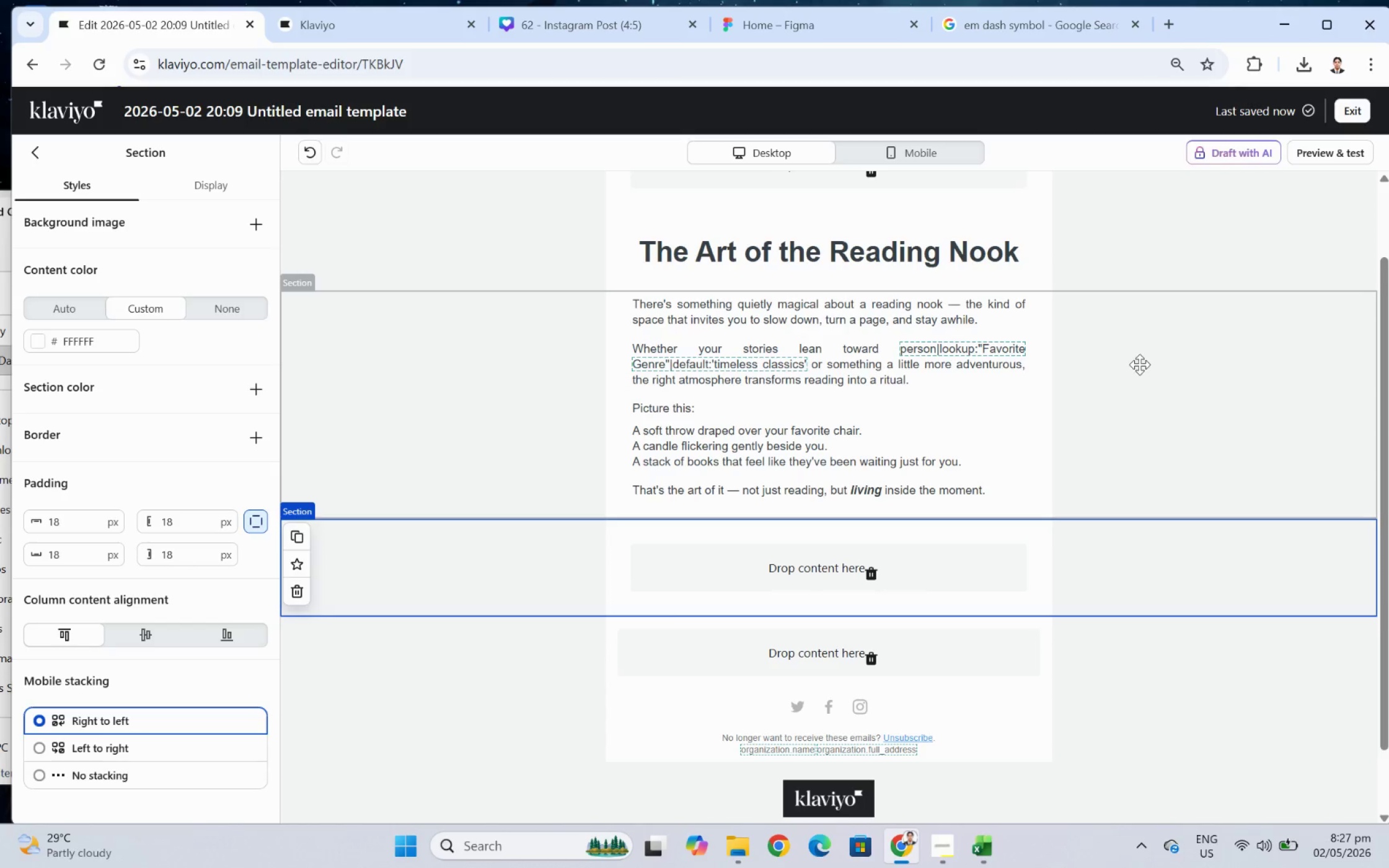 
wait(14.35)
 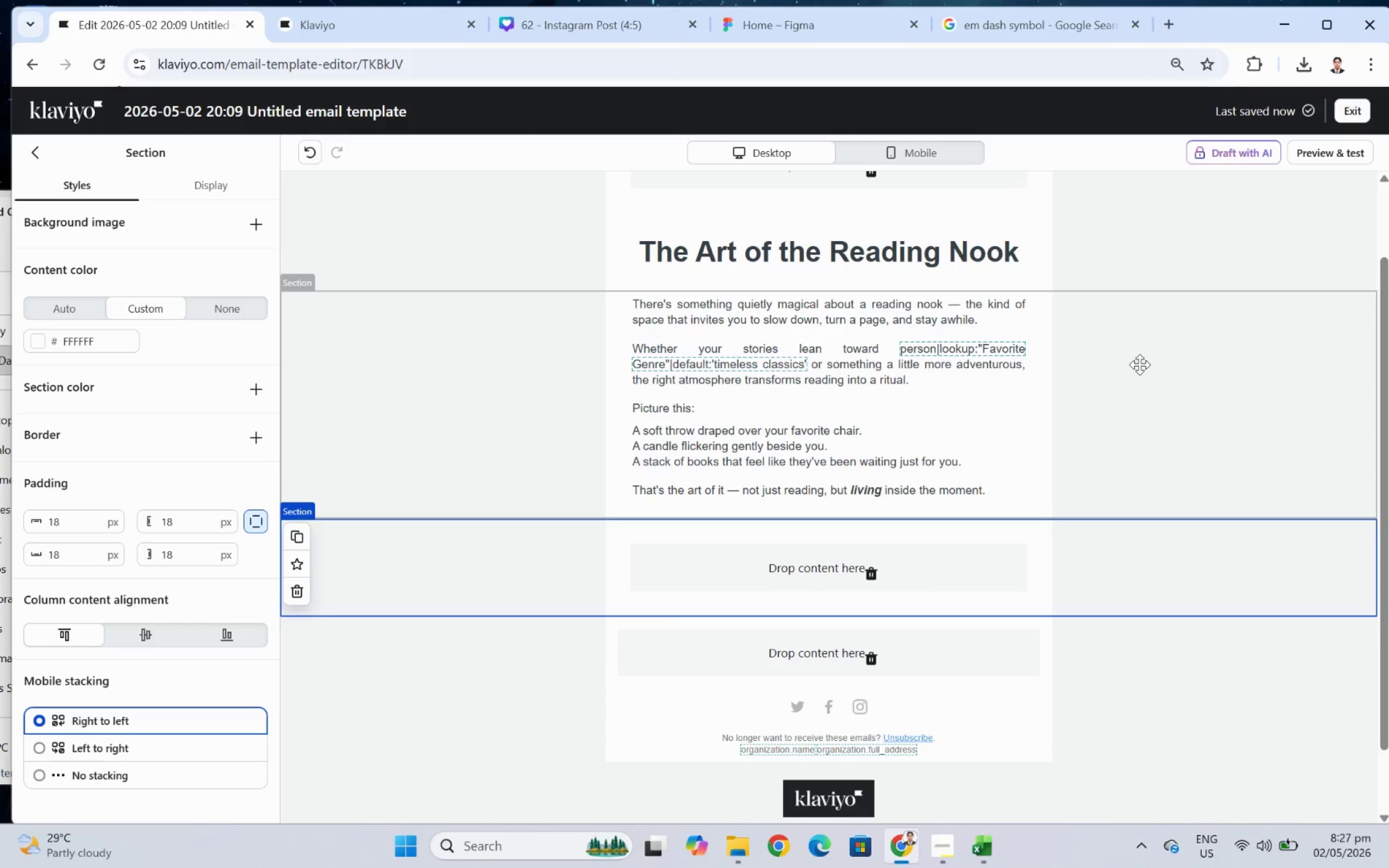 
double_click([949, 409])
 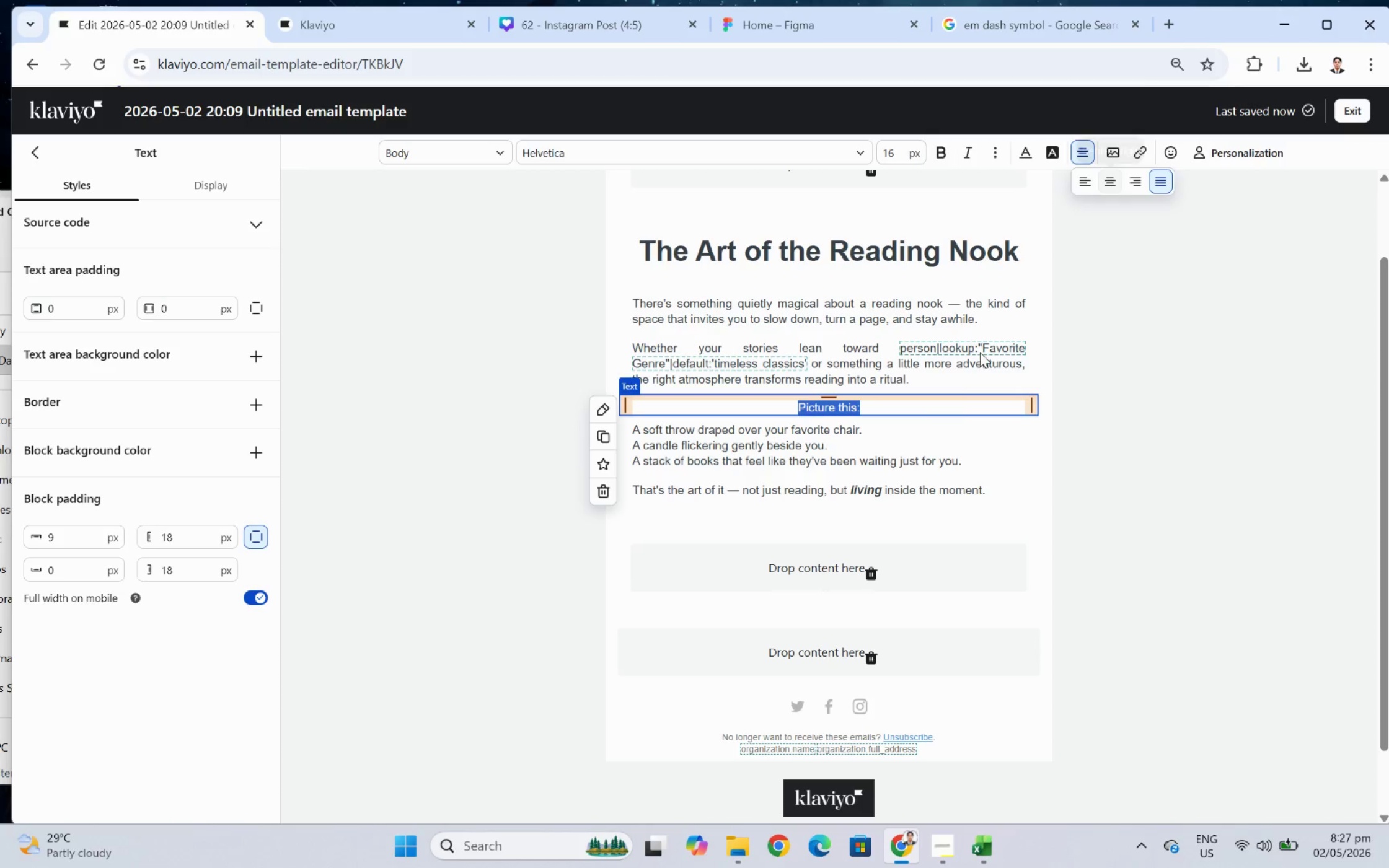 
double_click([768, 440])
 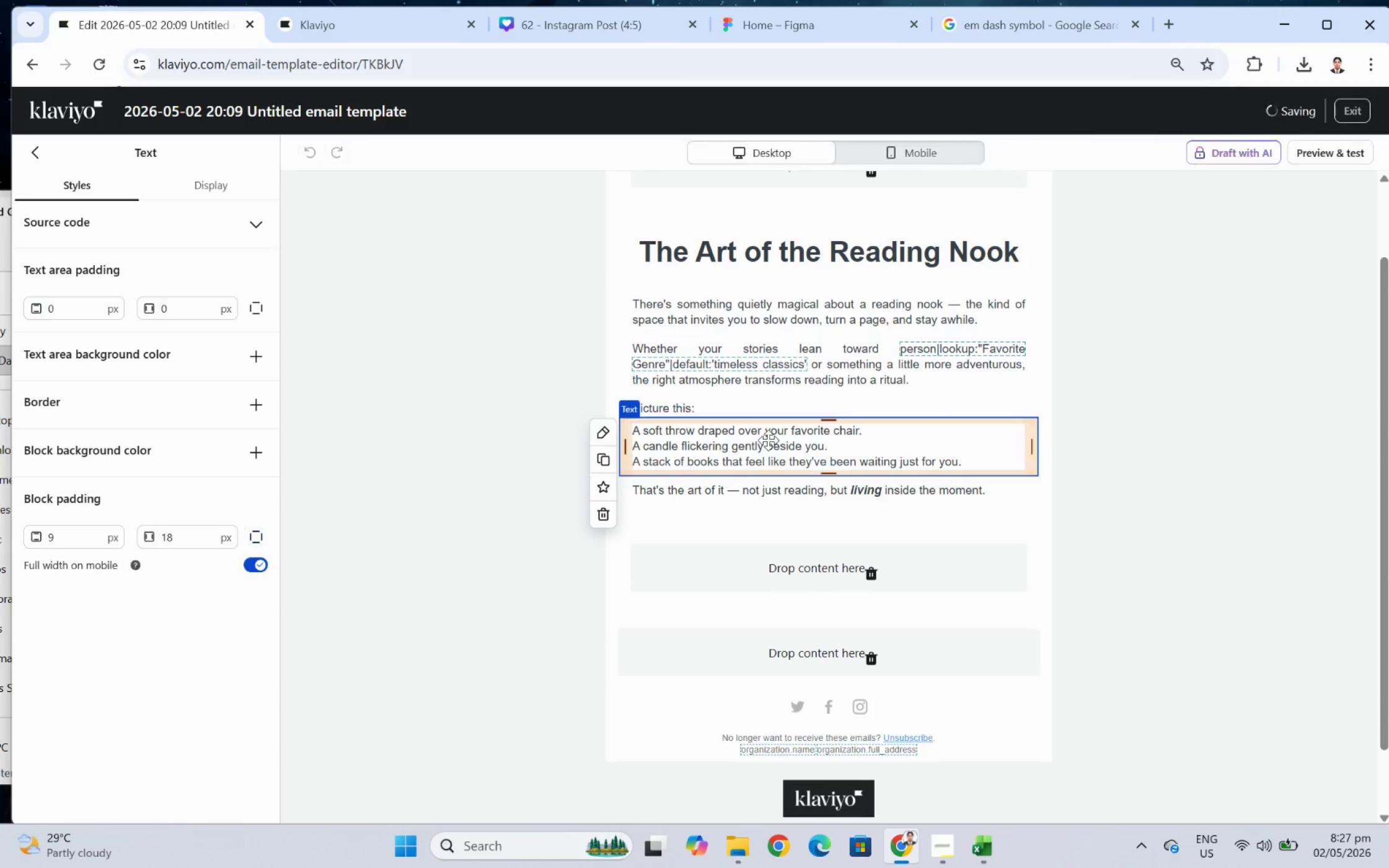 
triple_click([768, 440])
 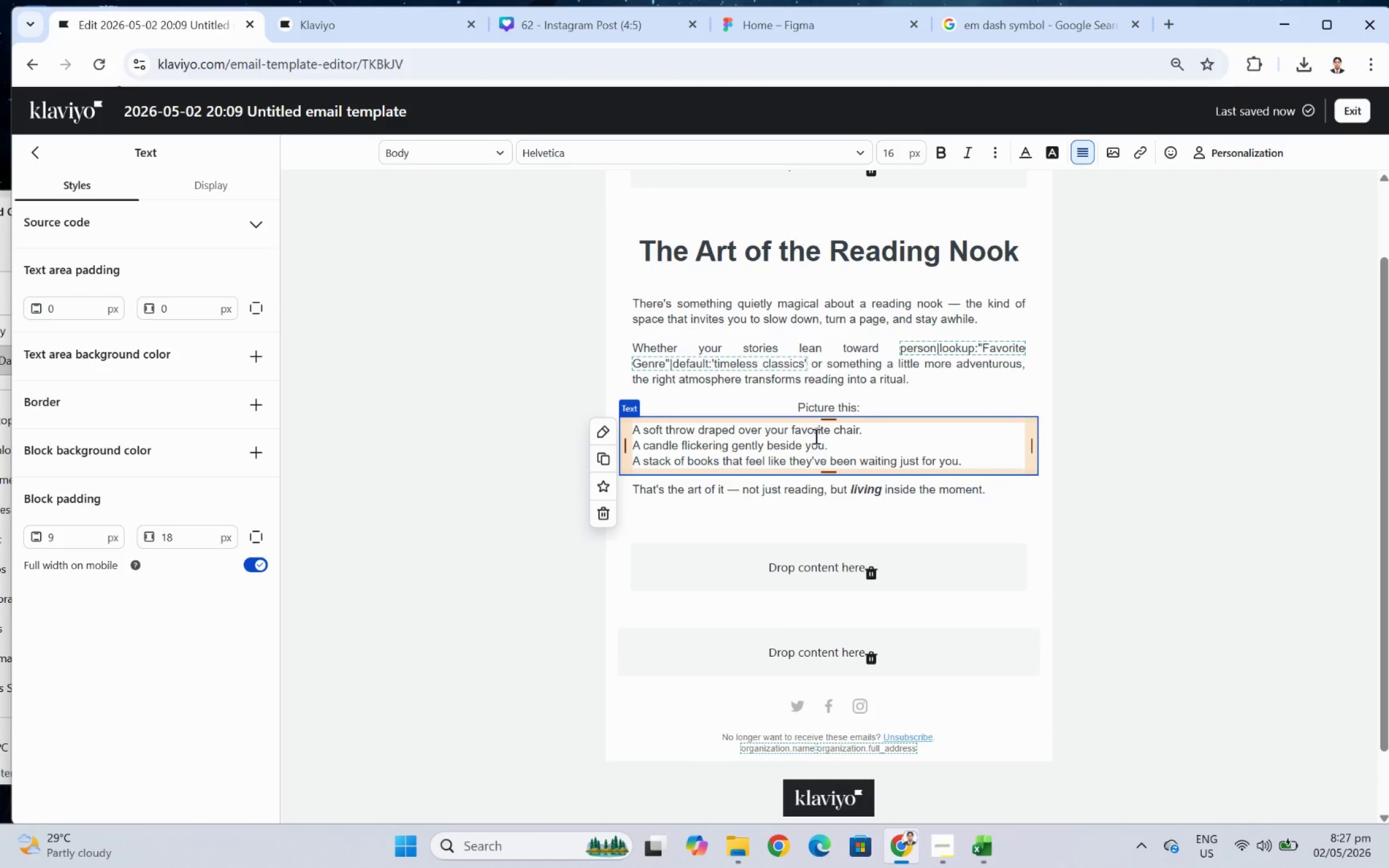 
double_click([826, 442])
 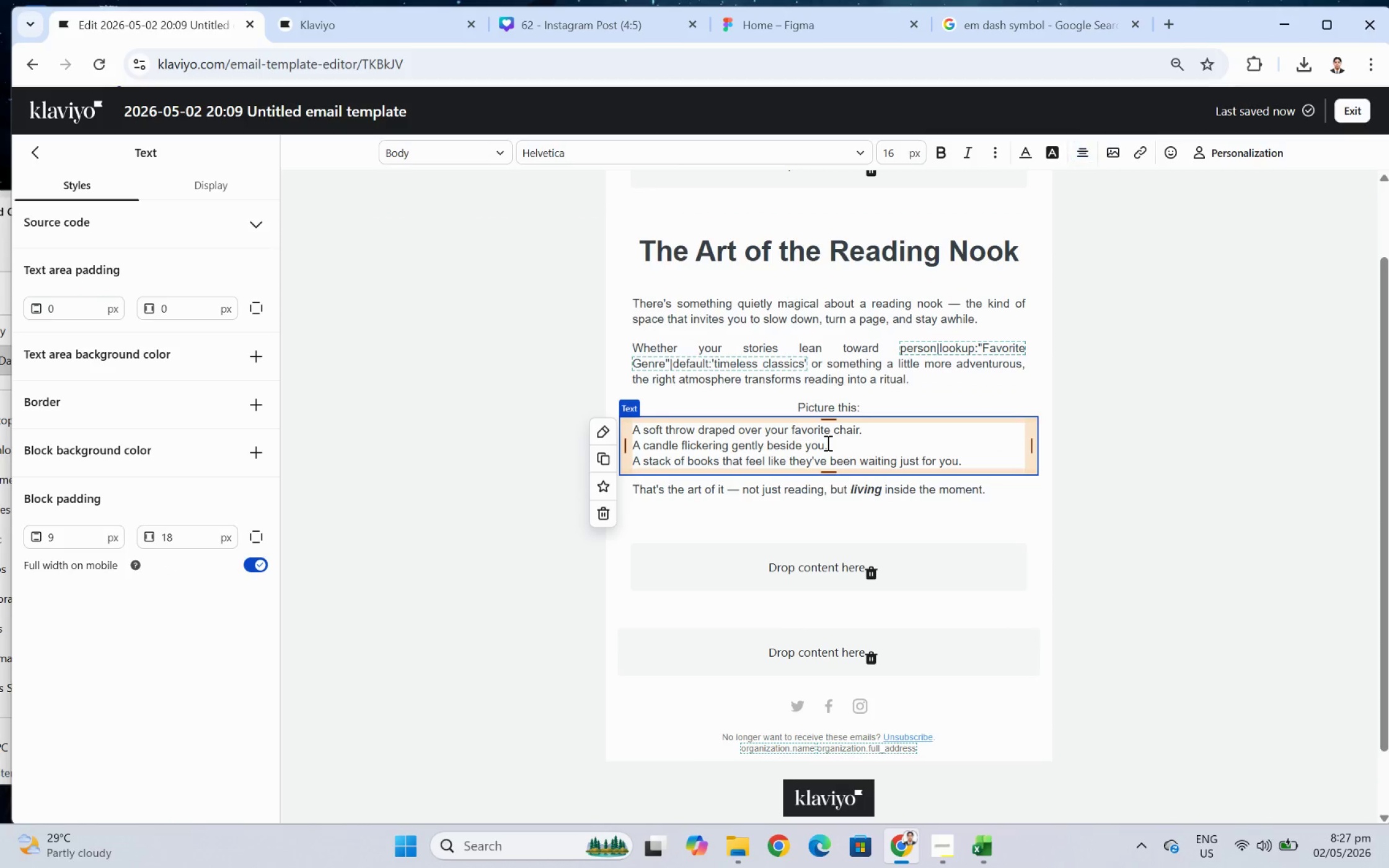 
triple_click([826, 442])
 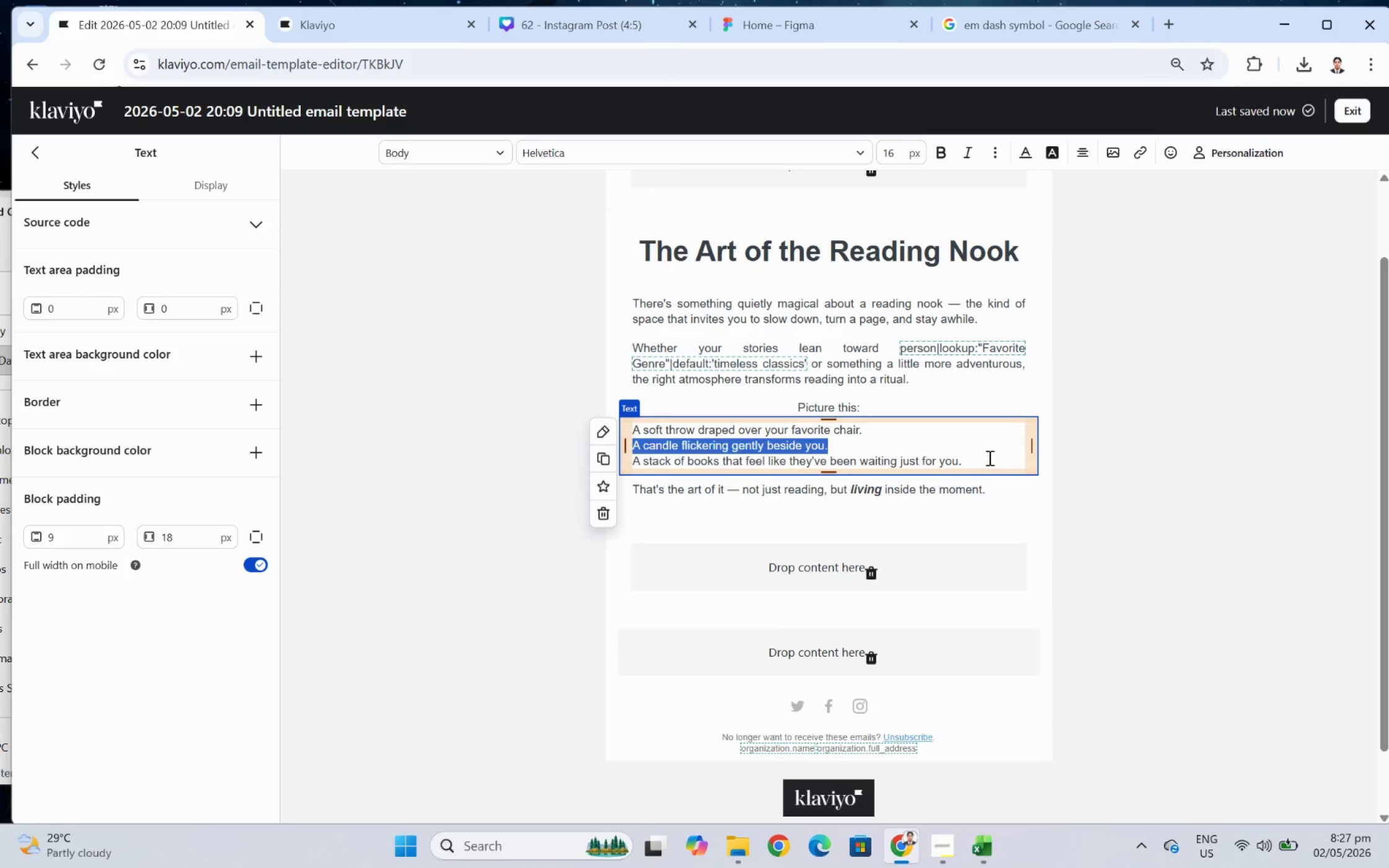 
left_click_drag(start_coordinate=[990, 461], to_coordinate=[487, 431])
 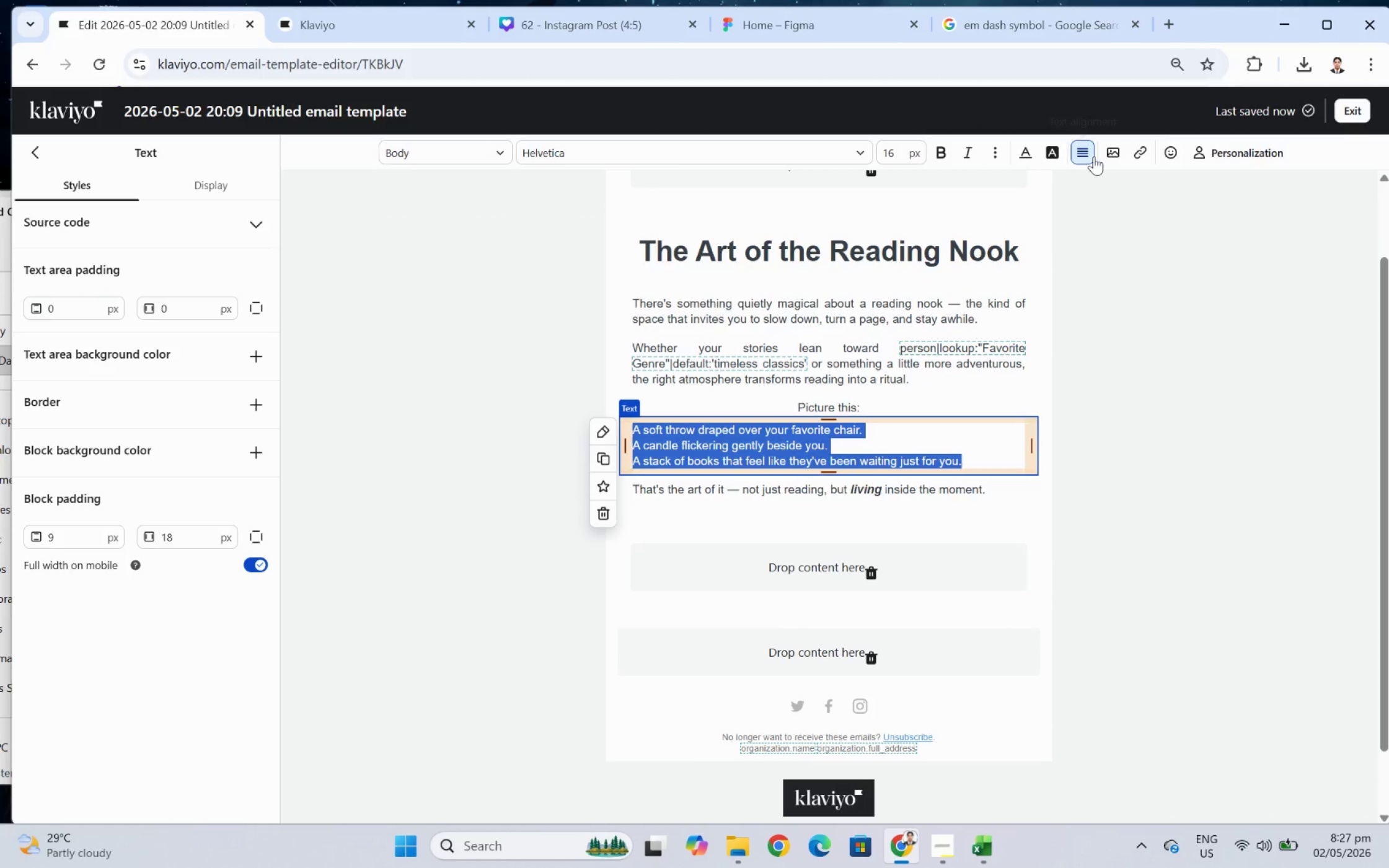 
left_click([1087, 151])
 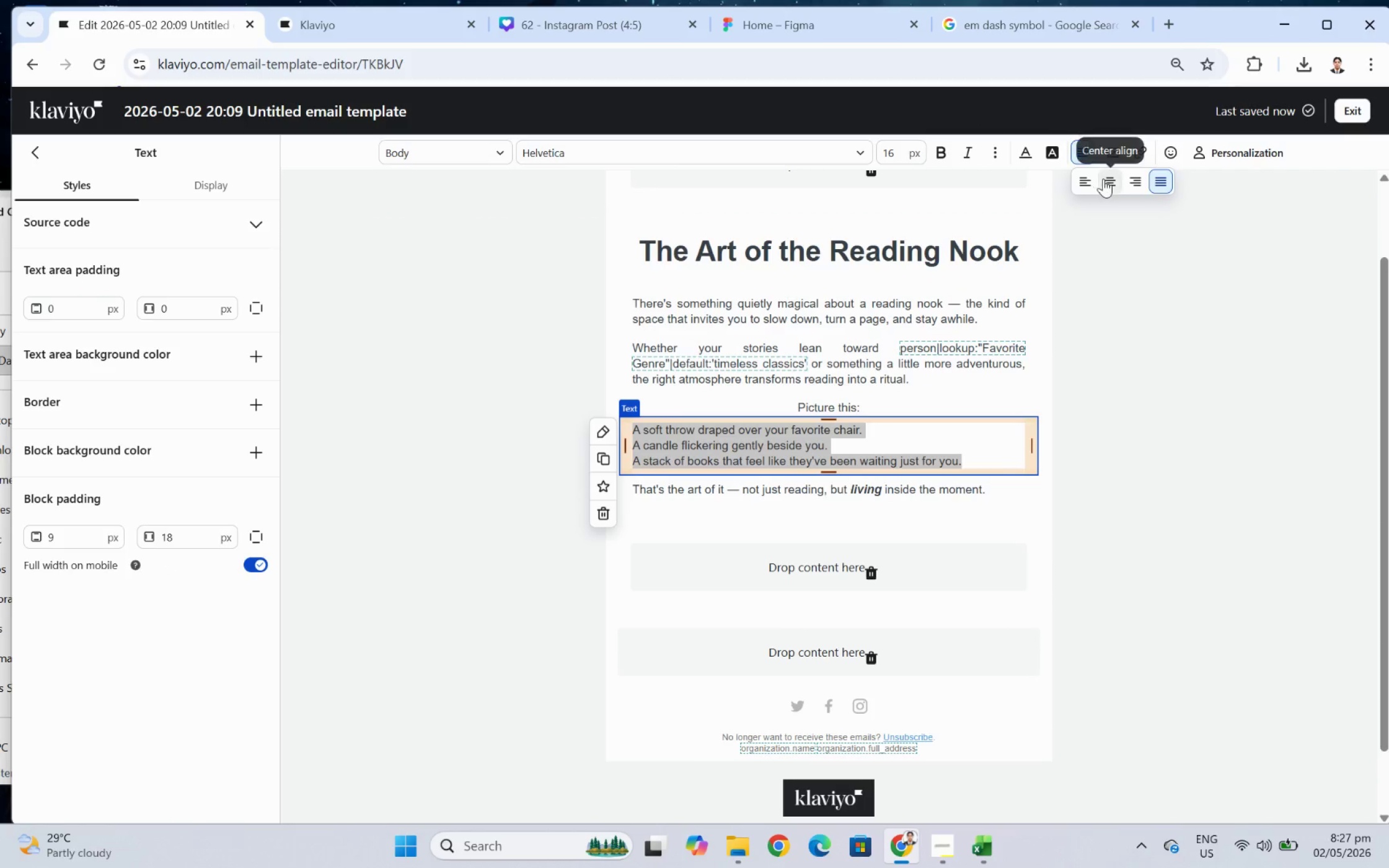 
left_click([1109, 180])
 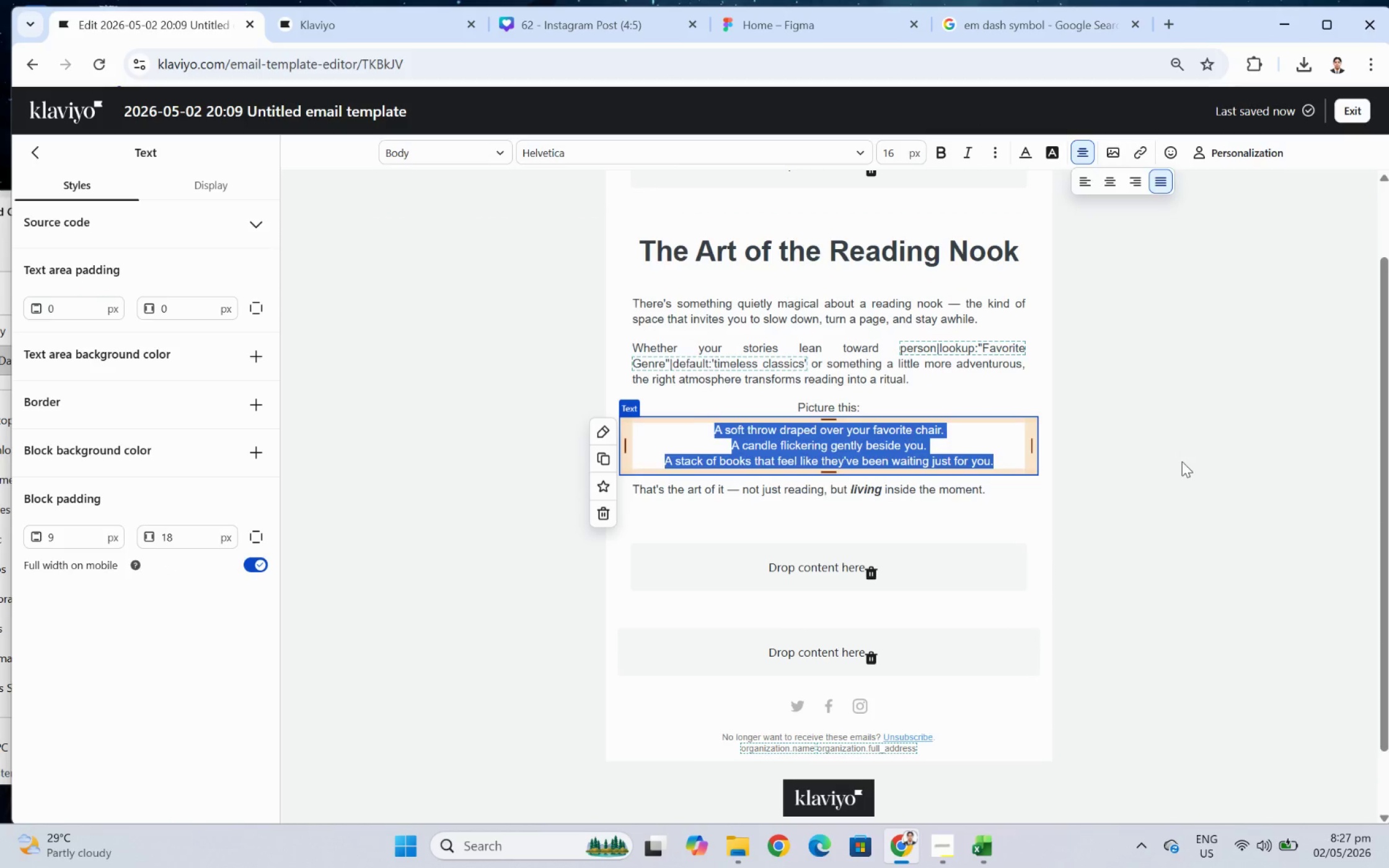 
double_click([1181, 461])
 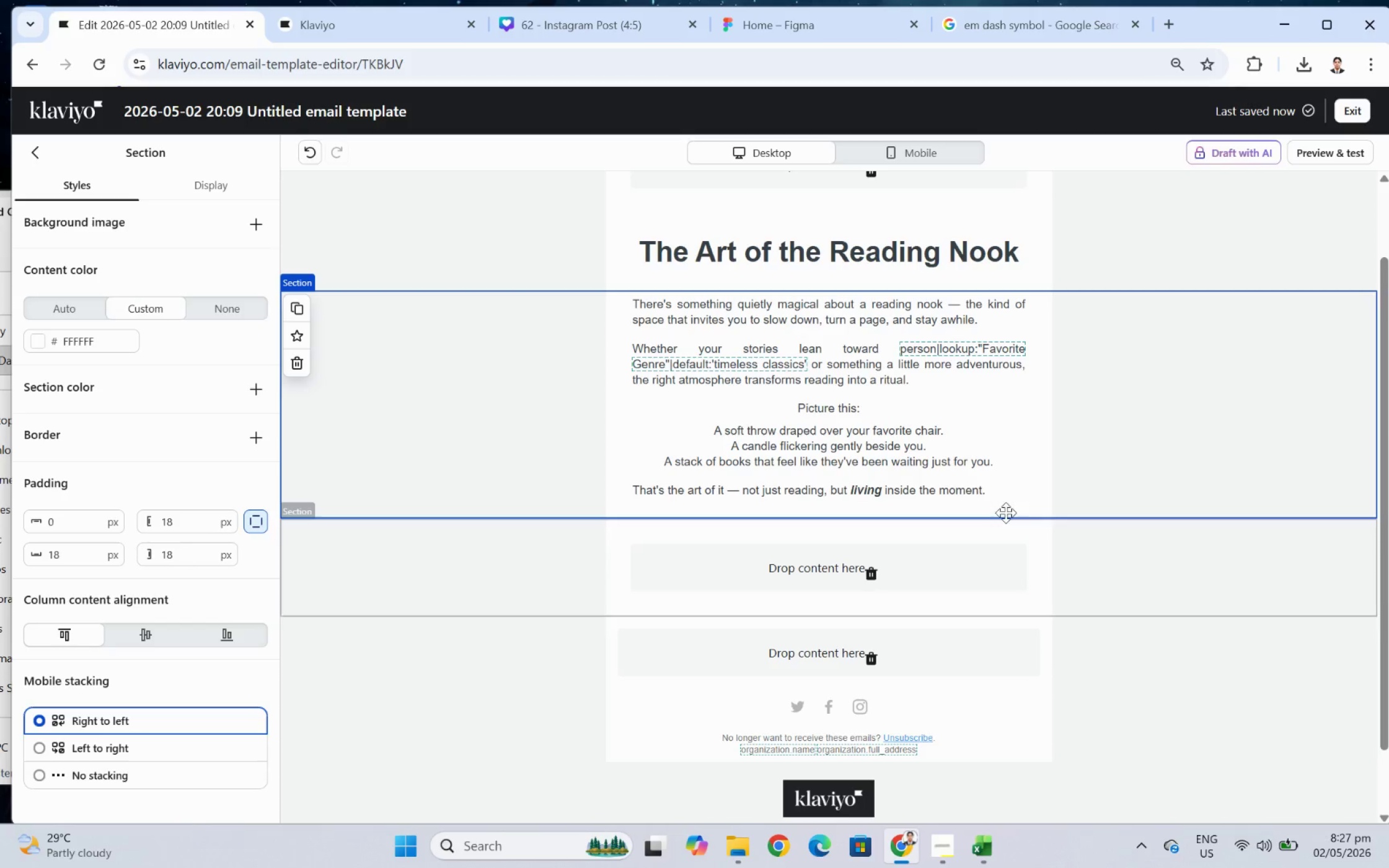 
double_click([956, 491])
 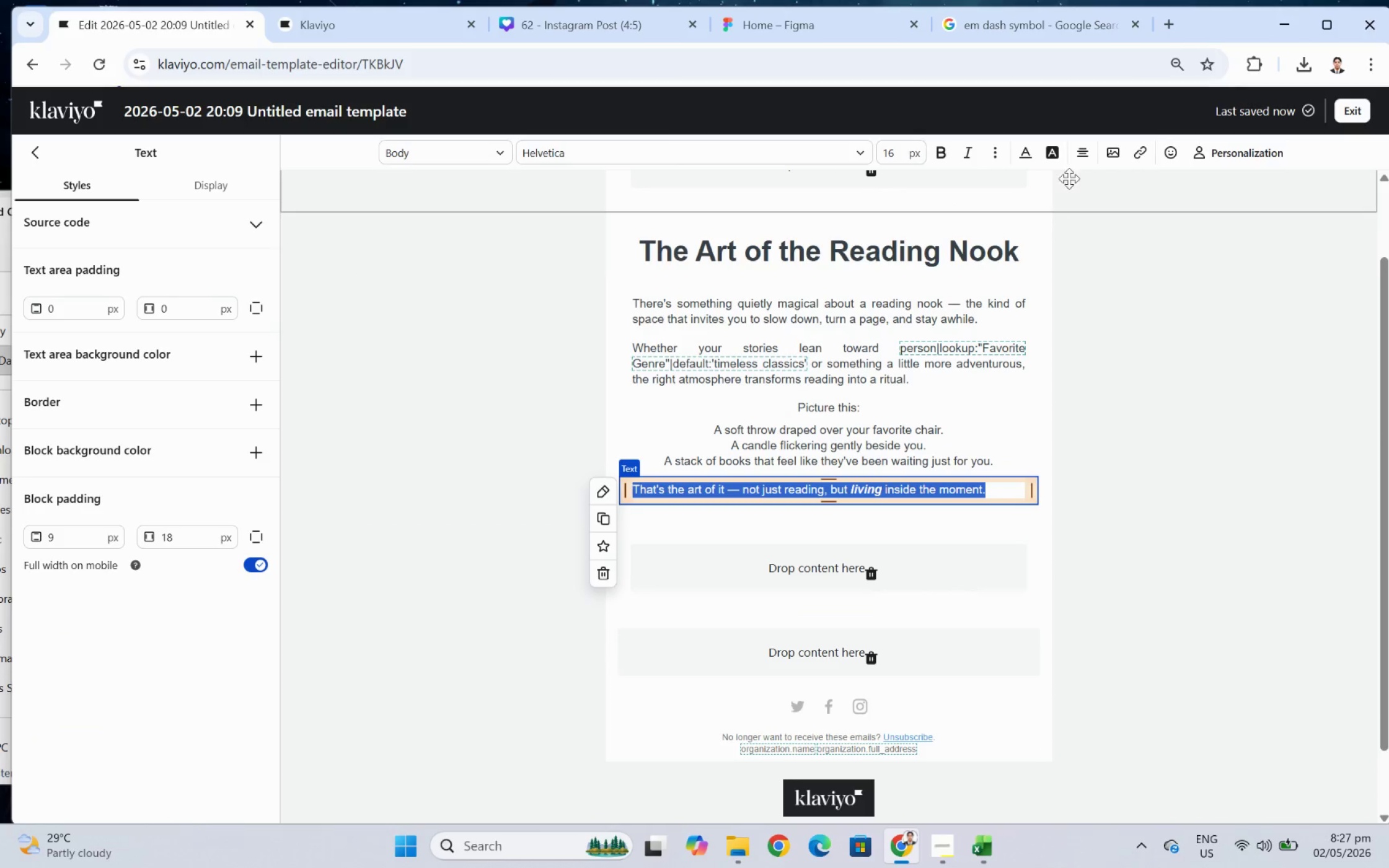 
left_click([1085, 144])
 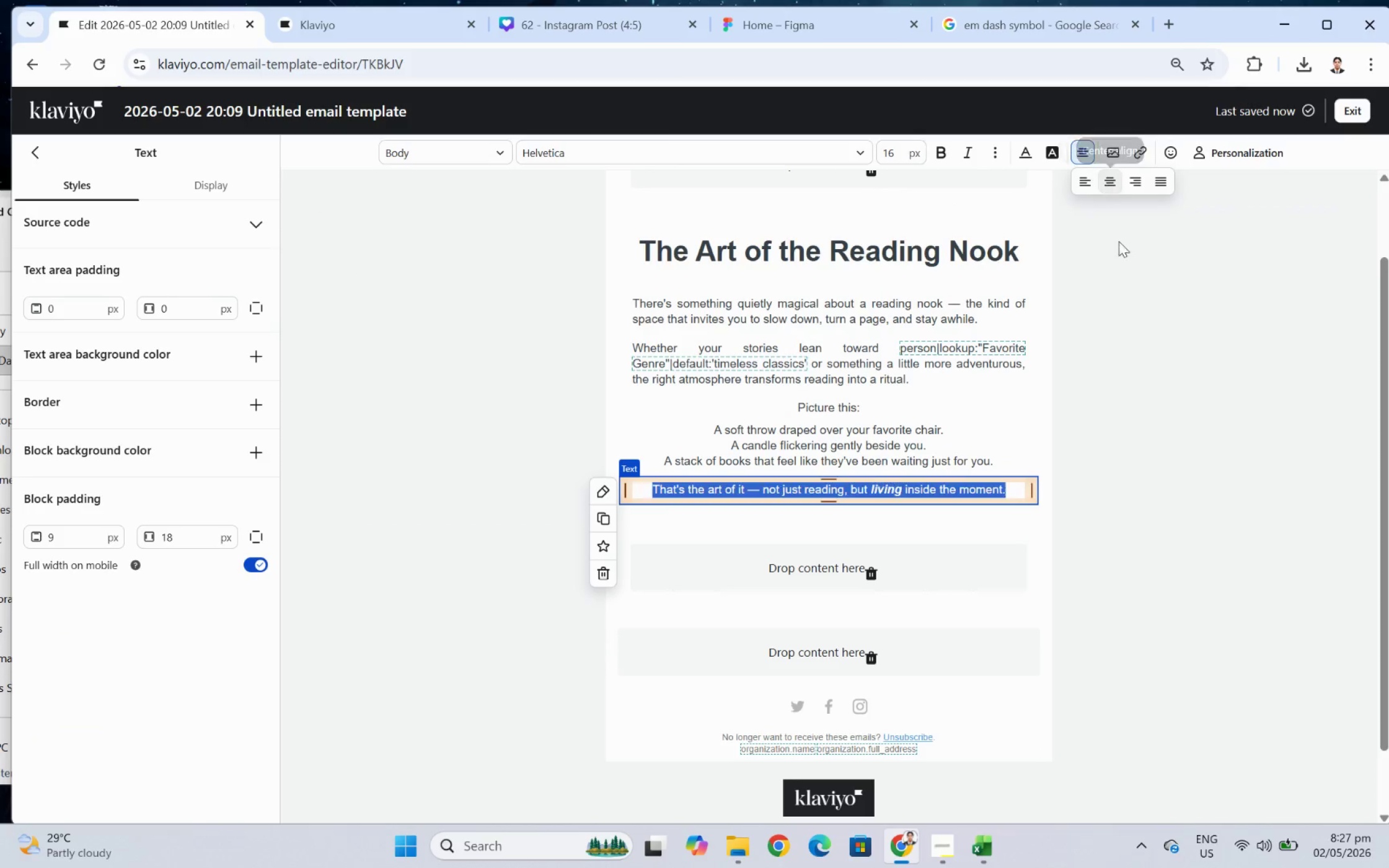 
double_click([1271, 484])
 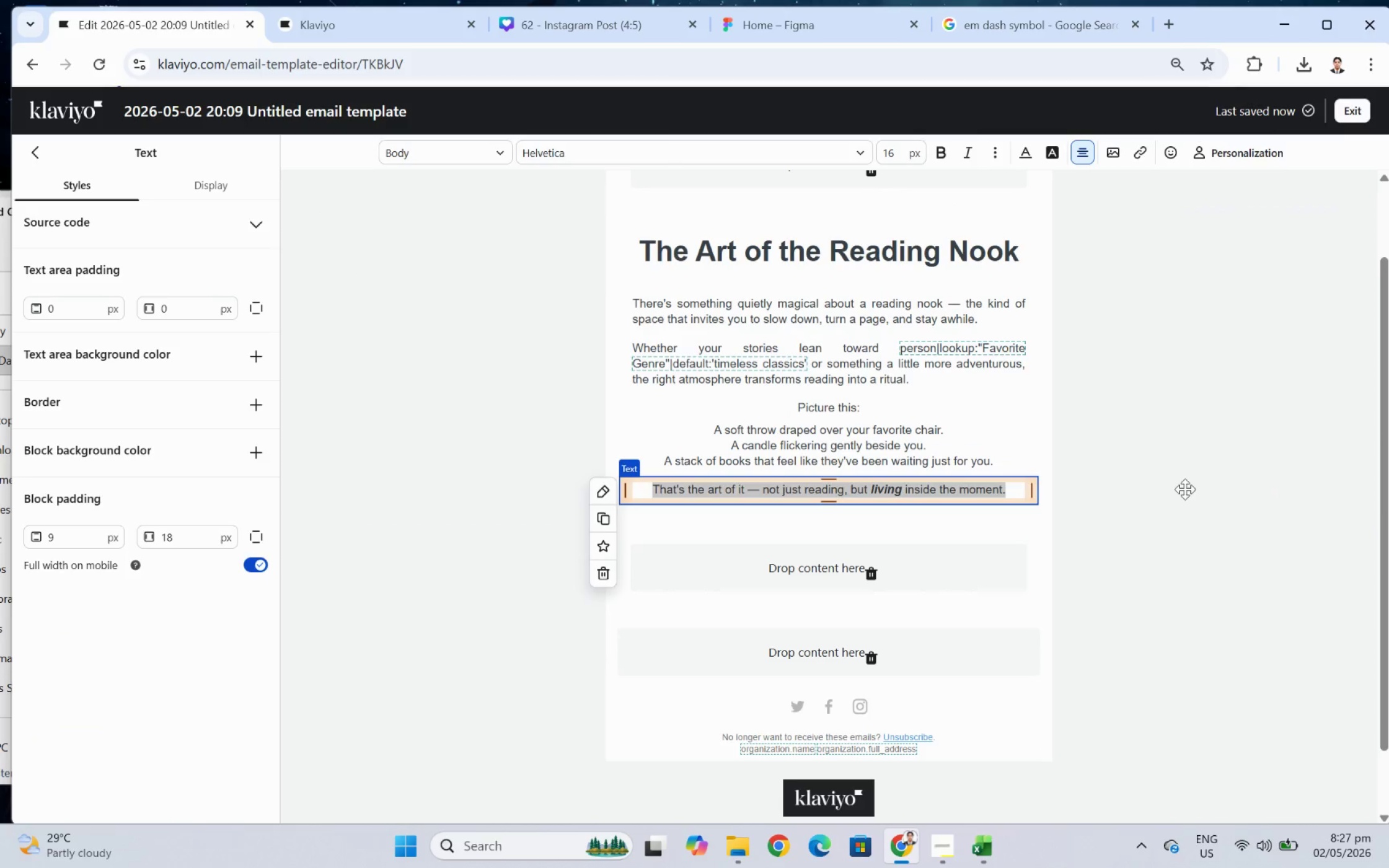 
triple_click([1184, 489])
 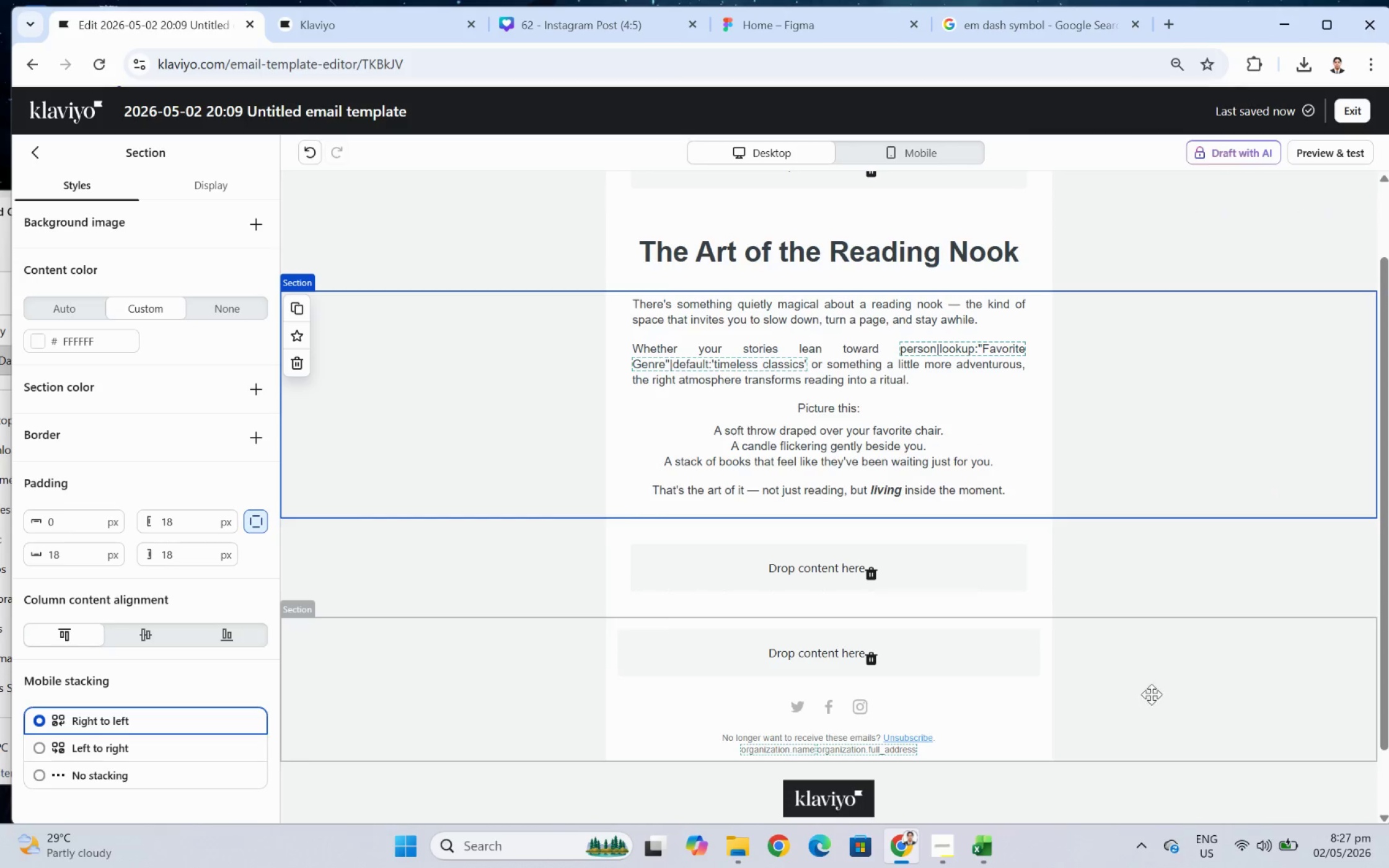 
double_click([1010, 367])
 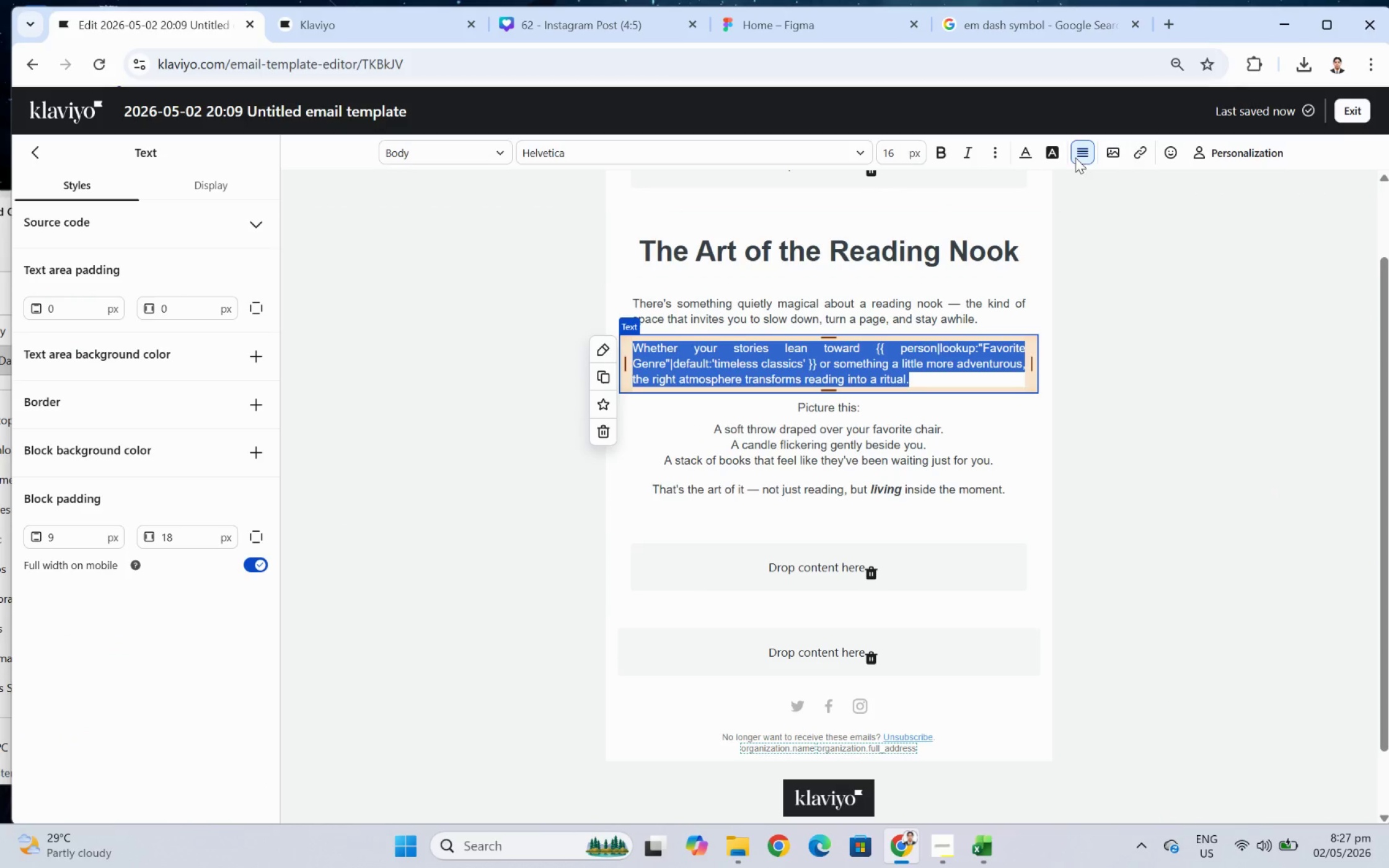 
left_click([1084, 156])
 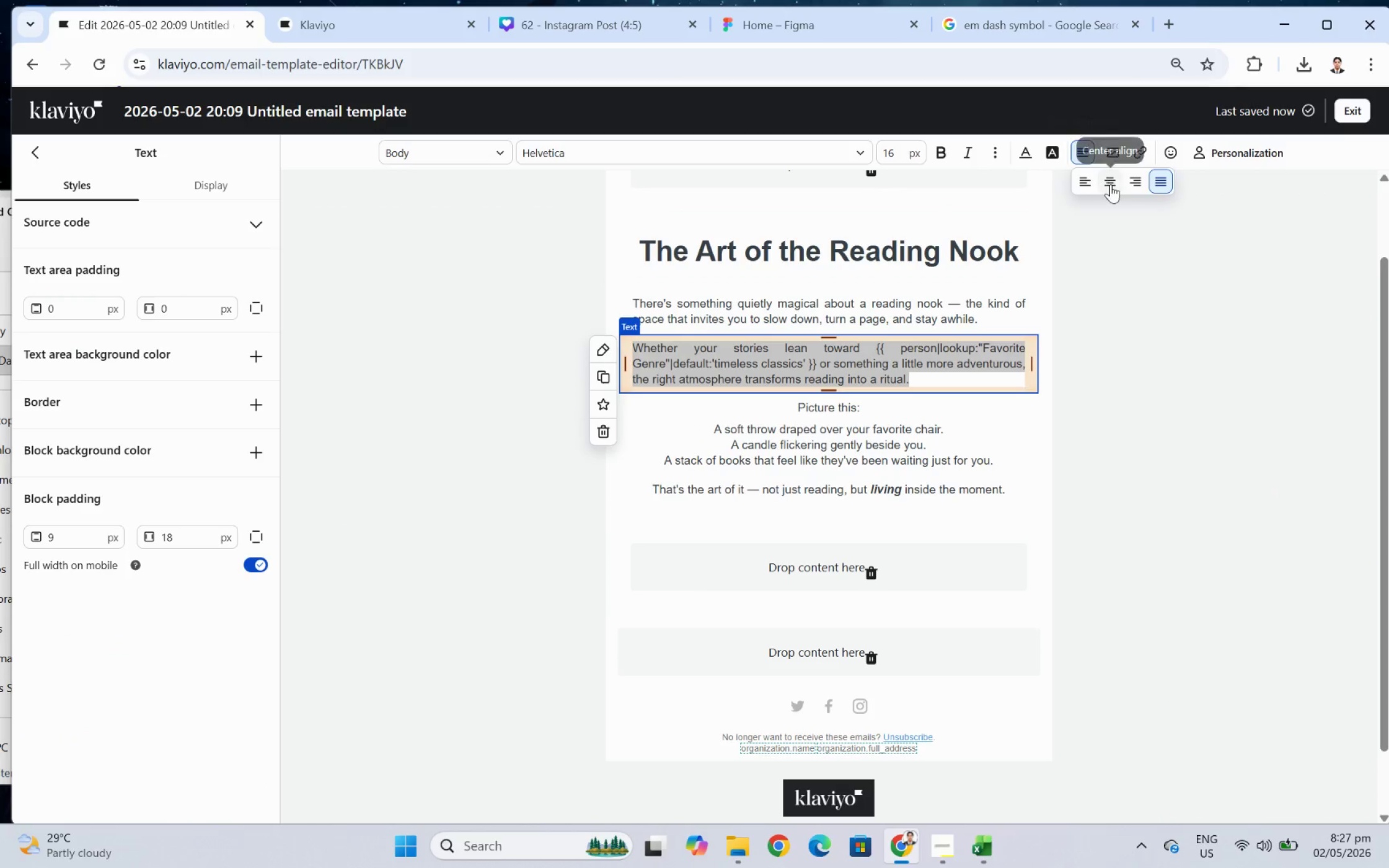 
double_click([1112, 184])
 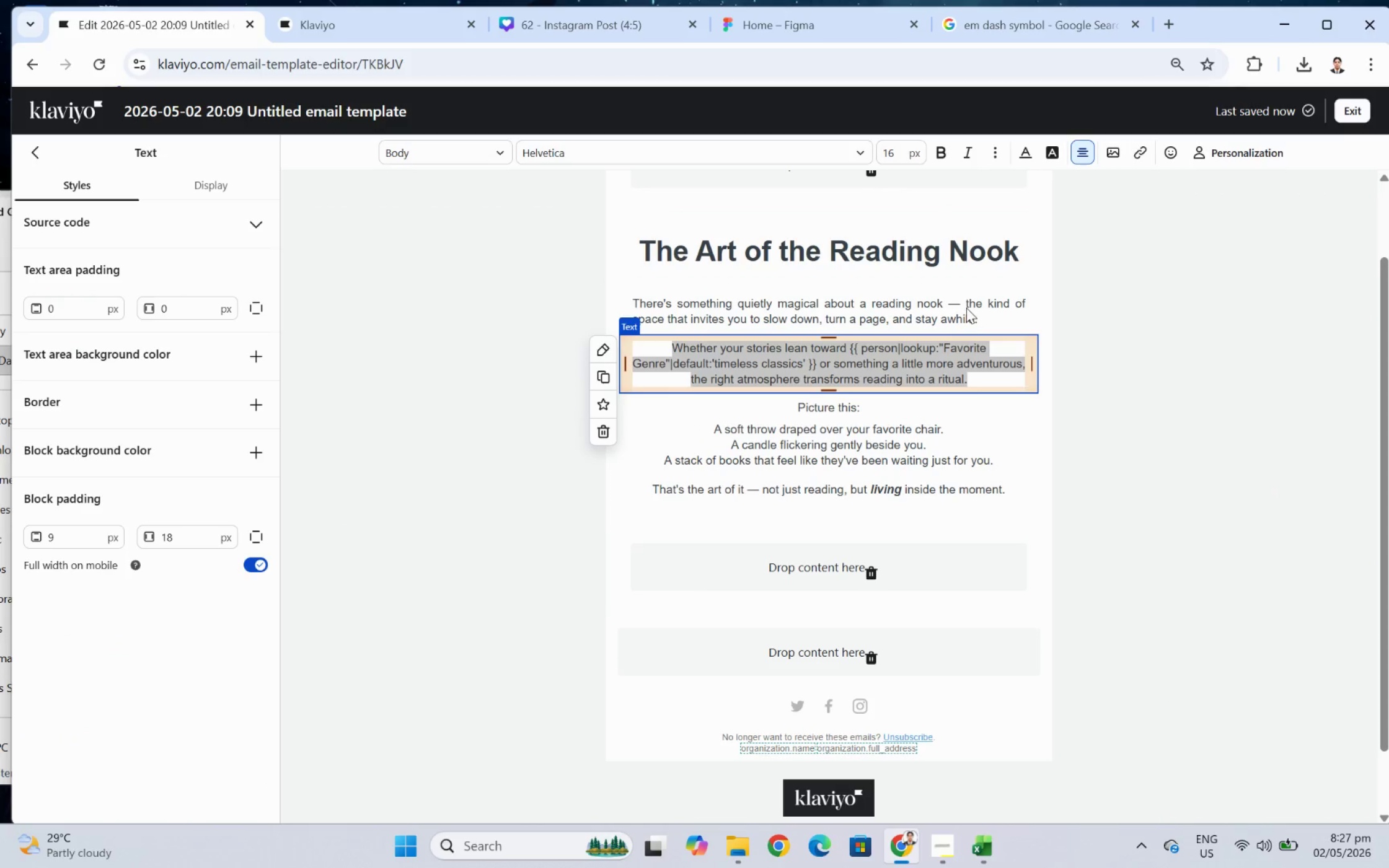 
double_click([952, 308])
 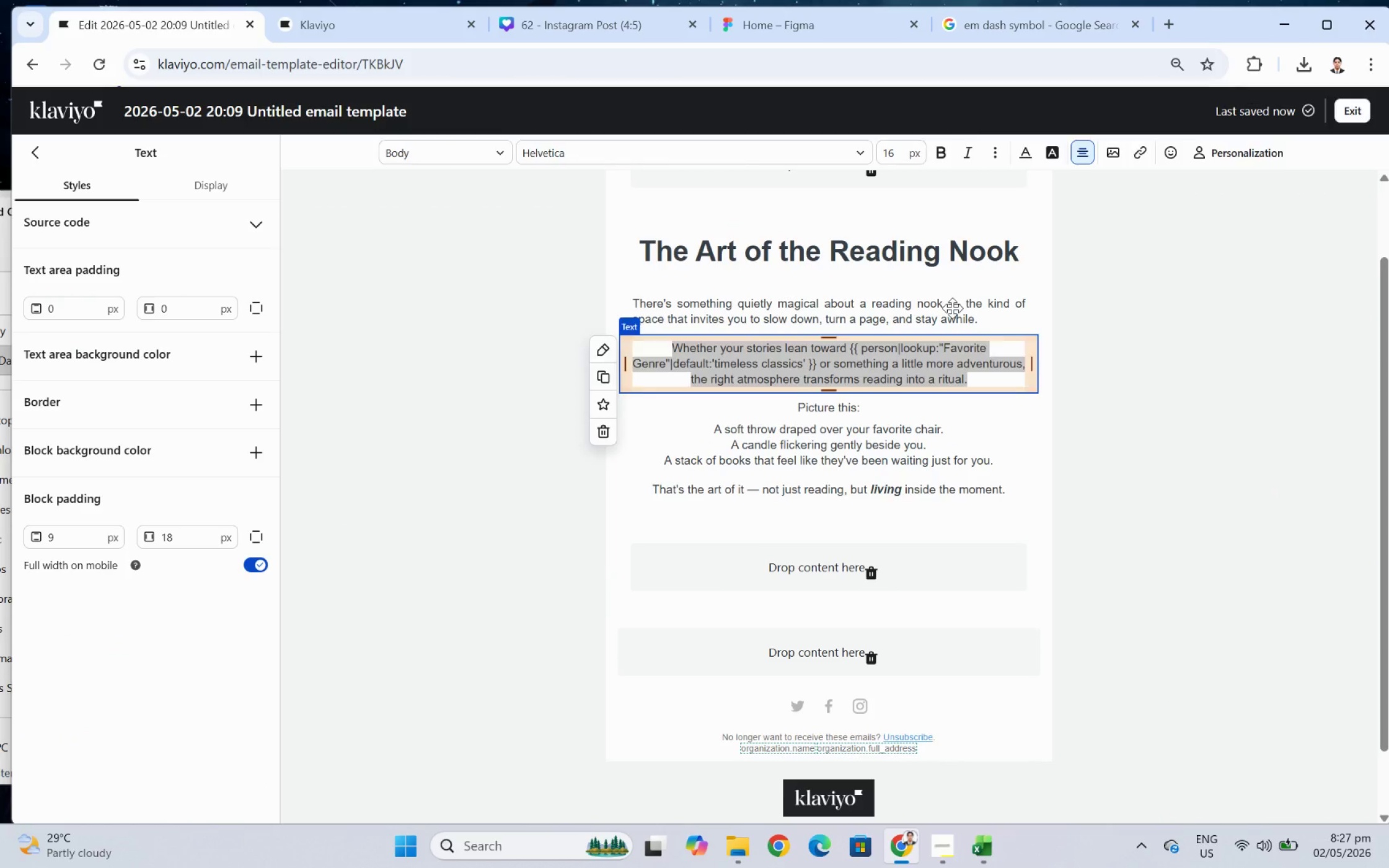 
triple_click([952, 308])
 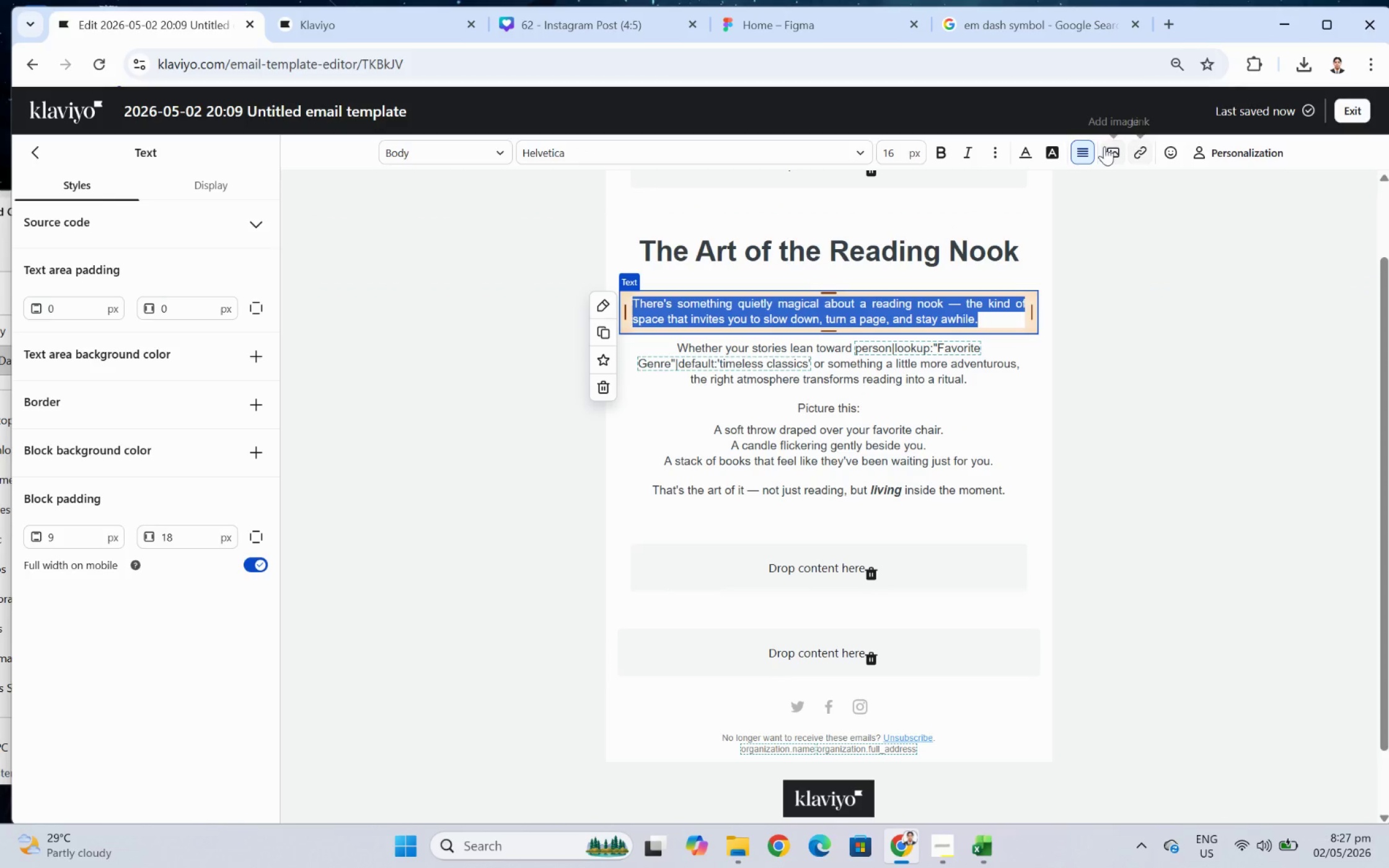 
left_click([1077, 150])
 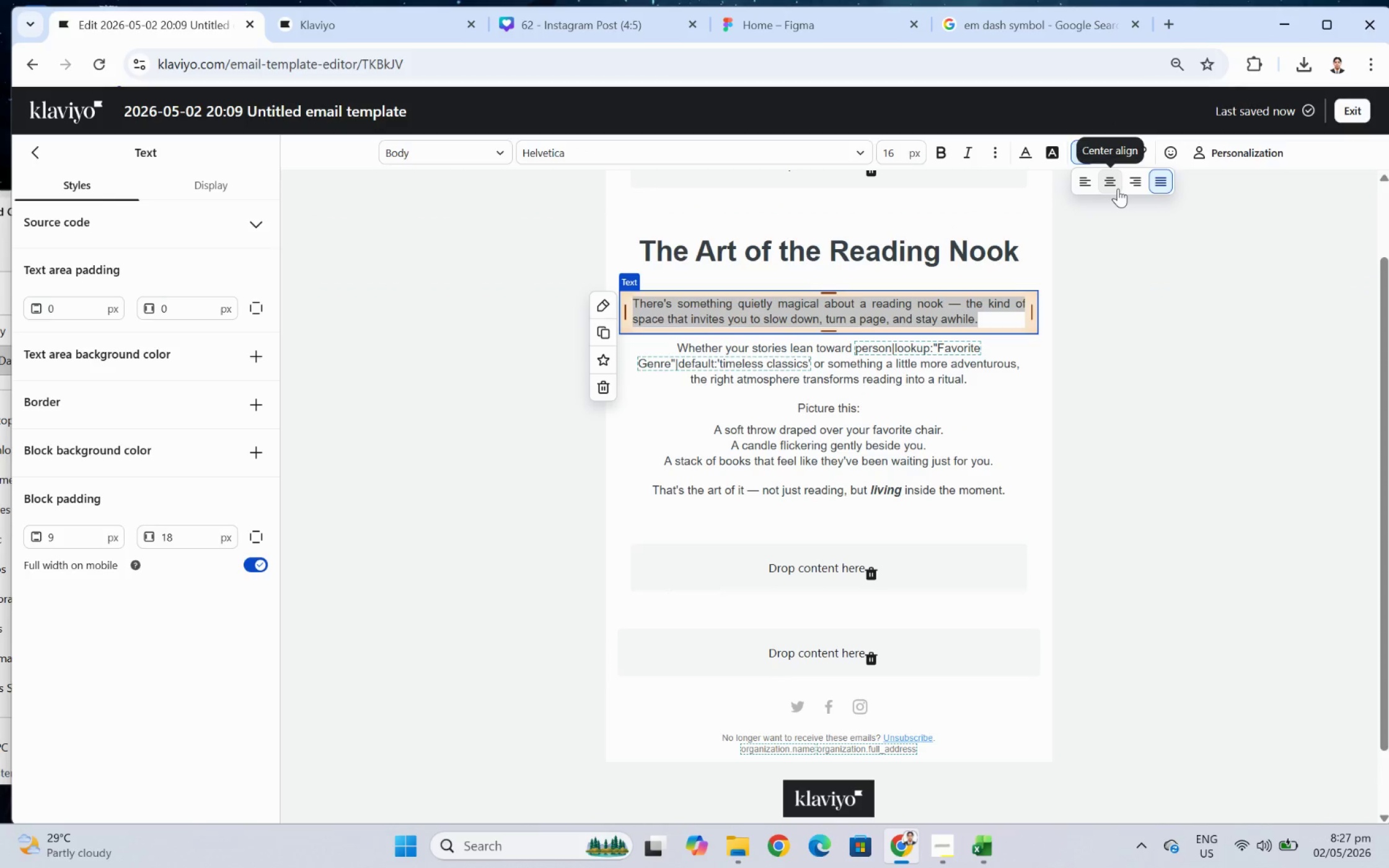 
left_click([1118, 188])
 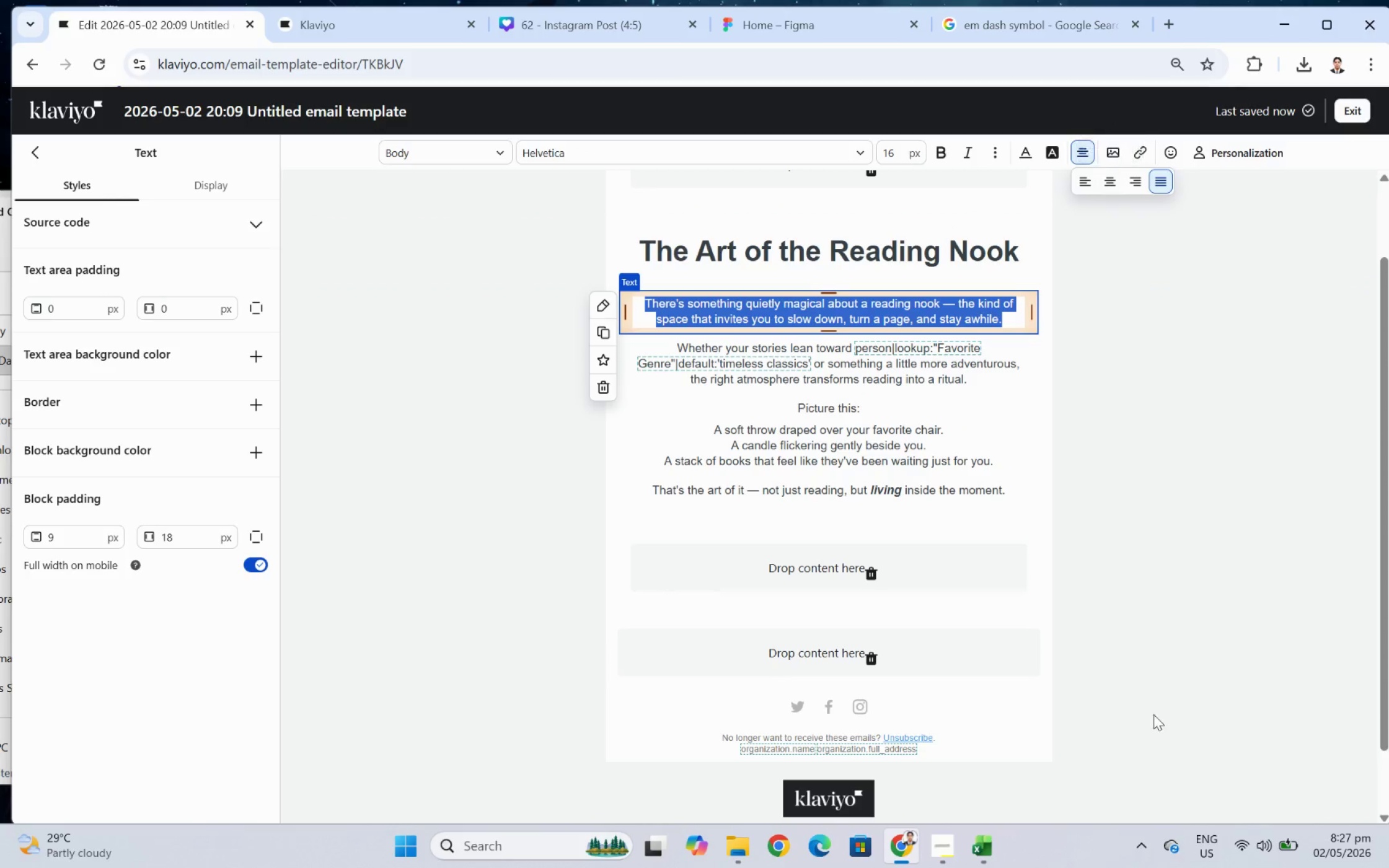 
left_click([1150, 733])
 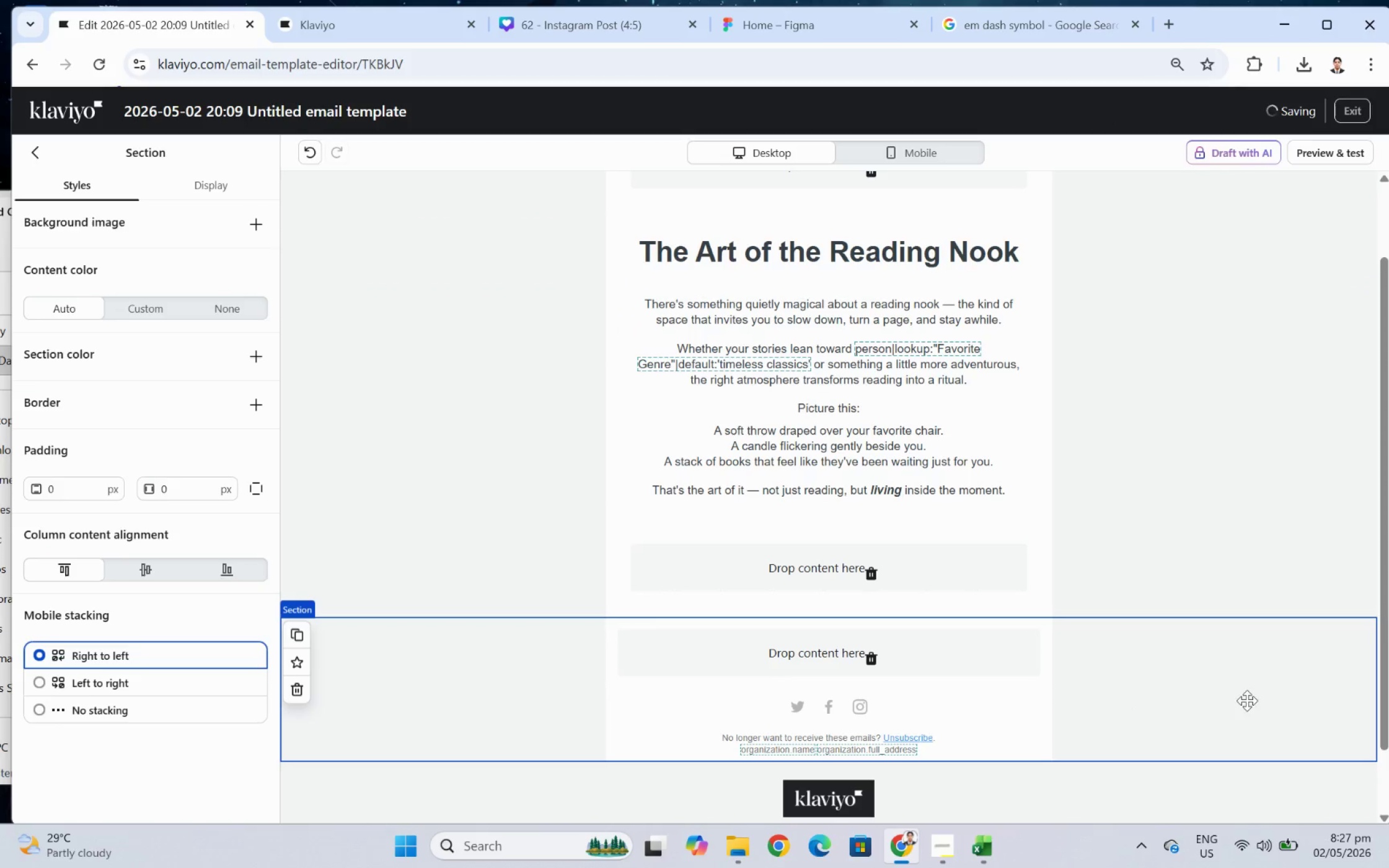 
scroll: coordinate [1295, 698], scroll_direction: up, amount: 1.0
 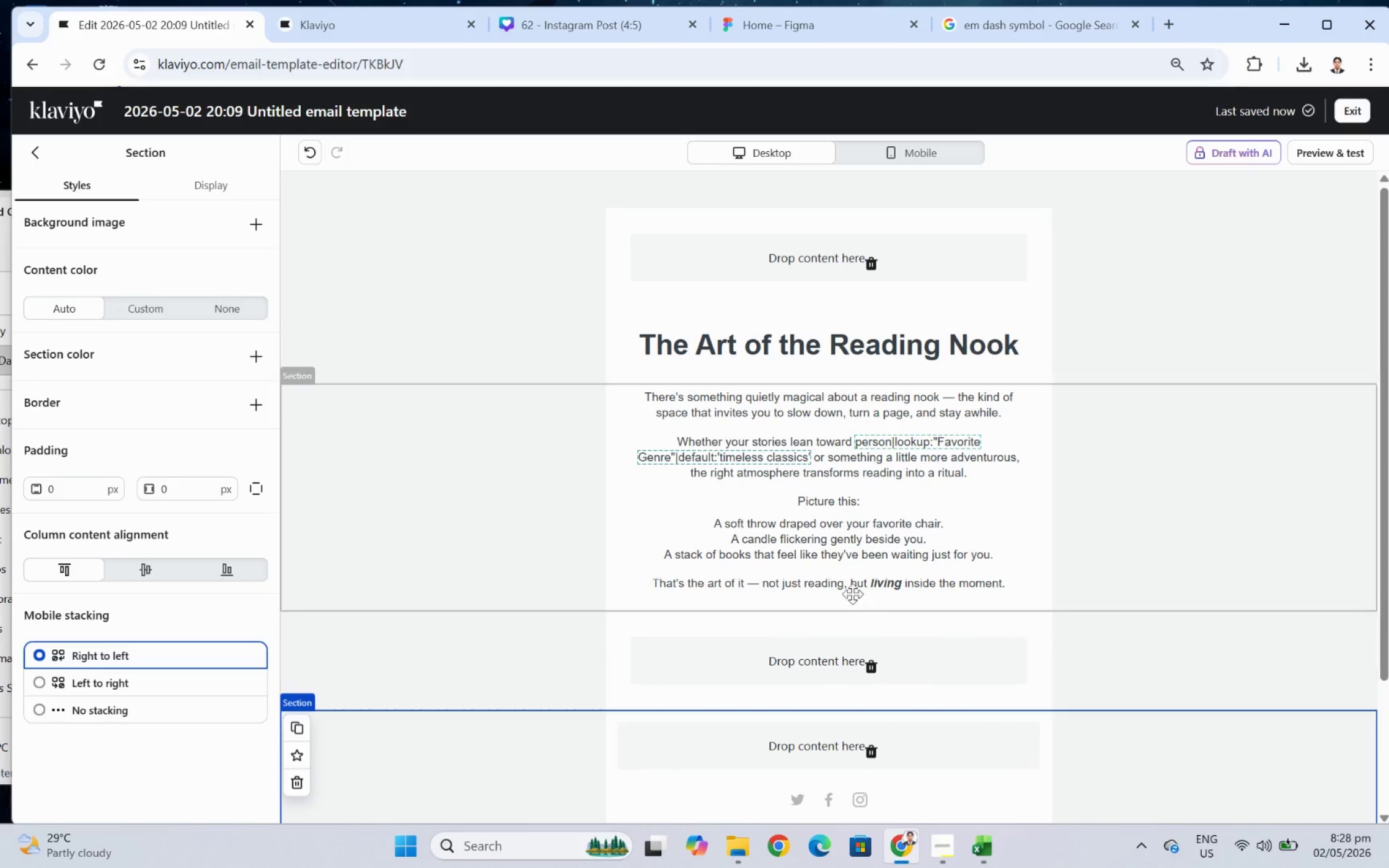 
left_click([722, 532])
 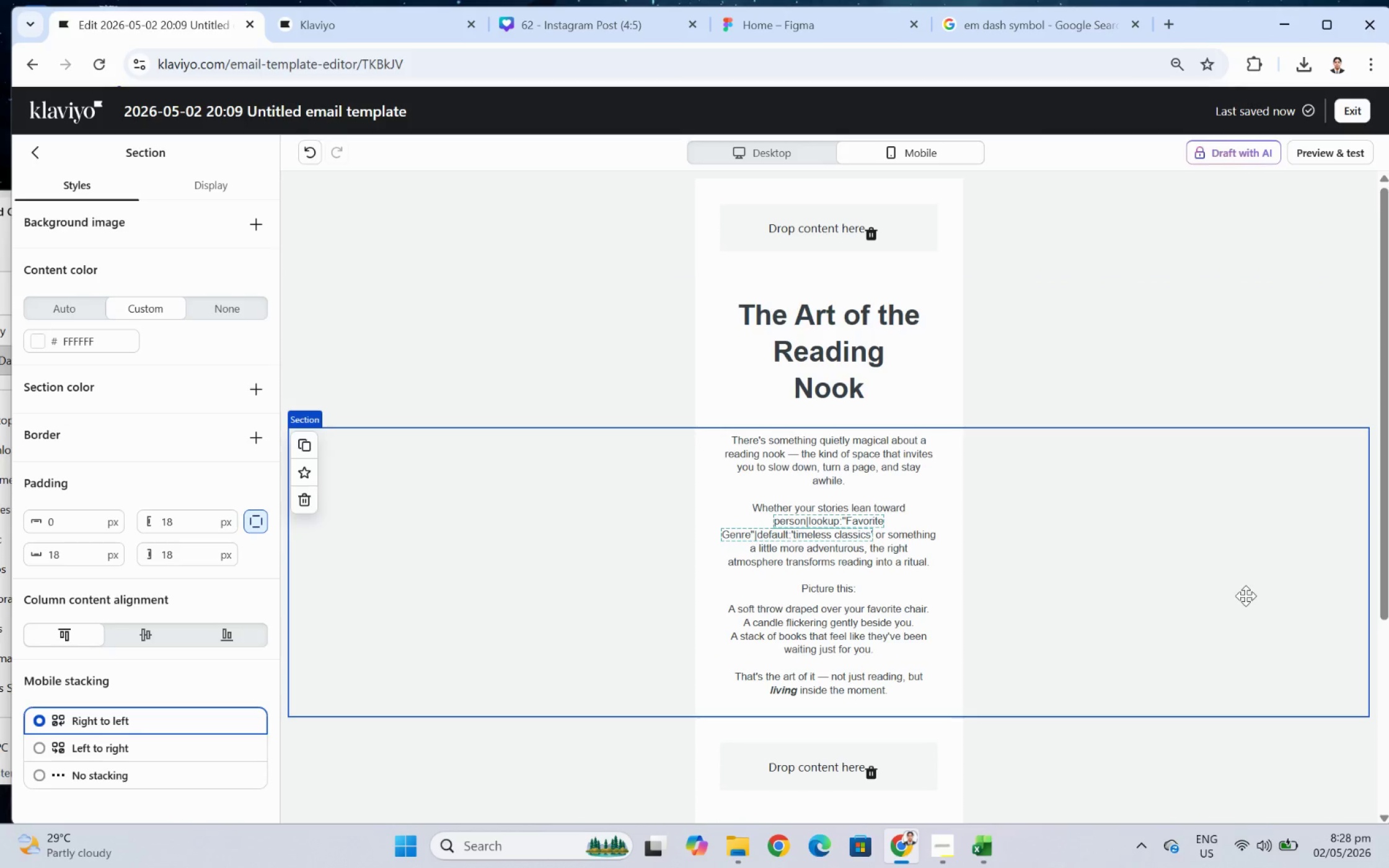 
wait(7.75)
 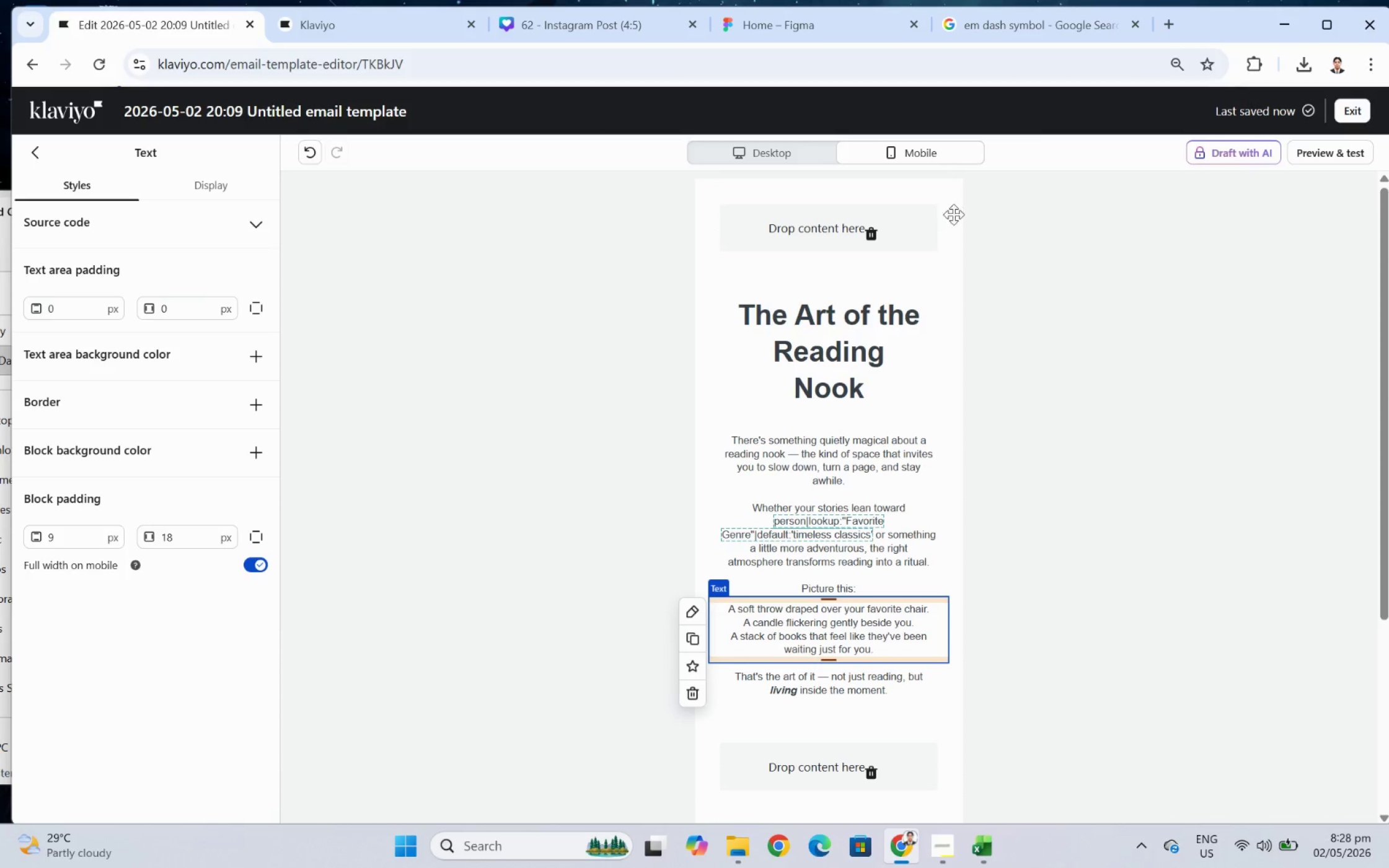 
left_click([799, 154])
 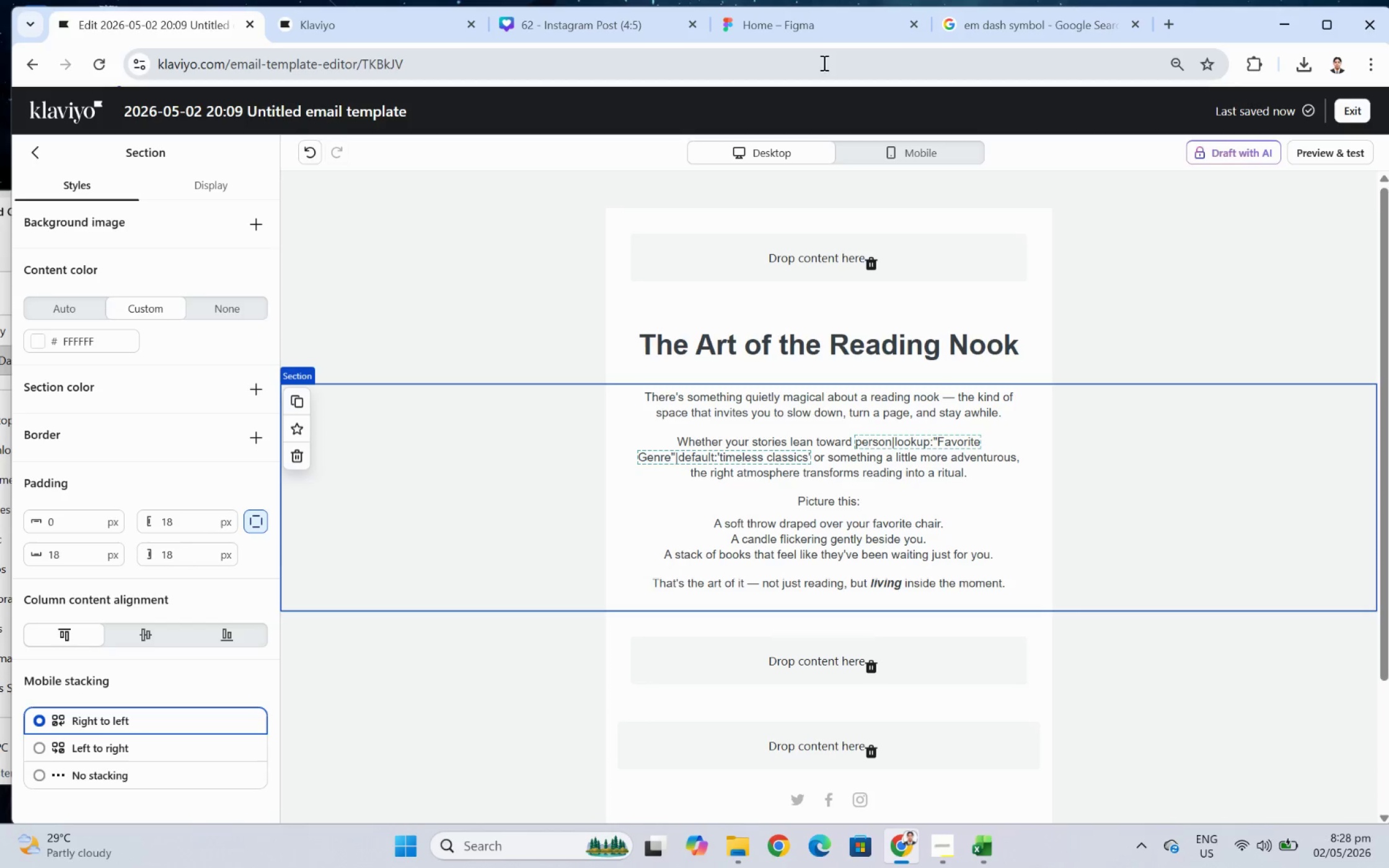 
wait(7.37)
 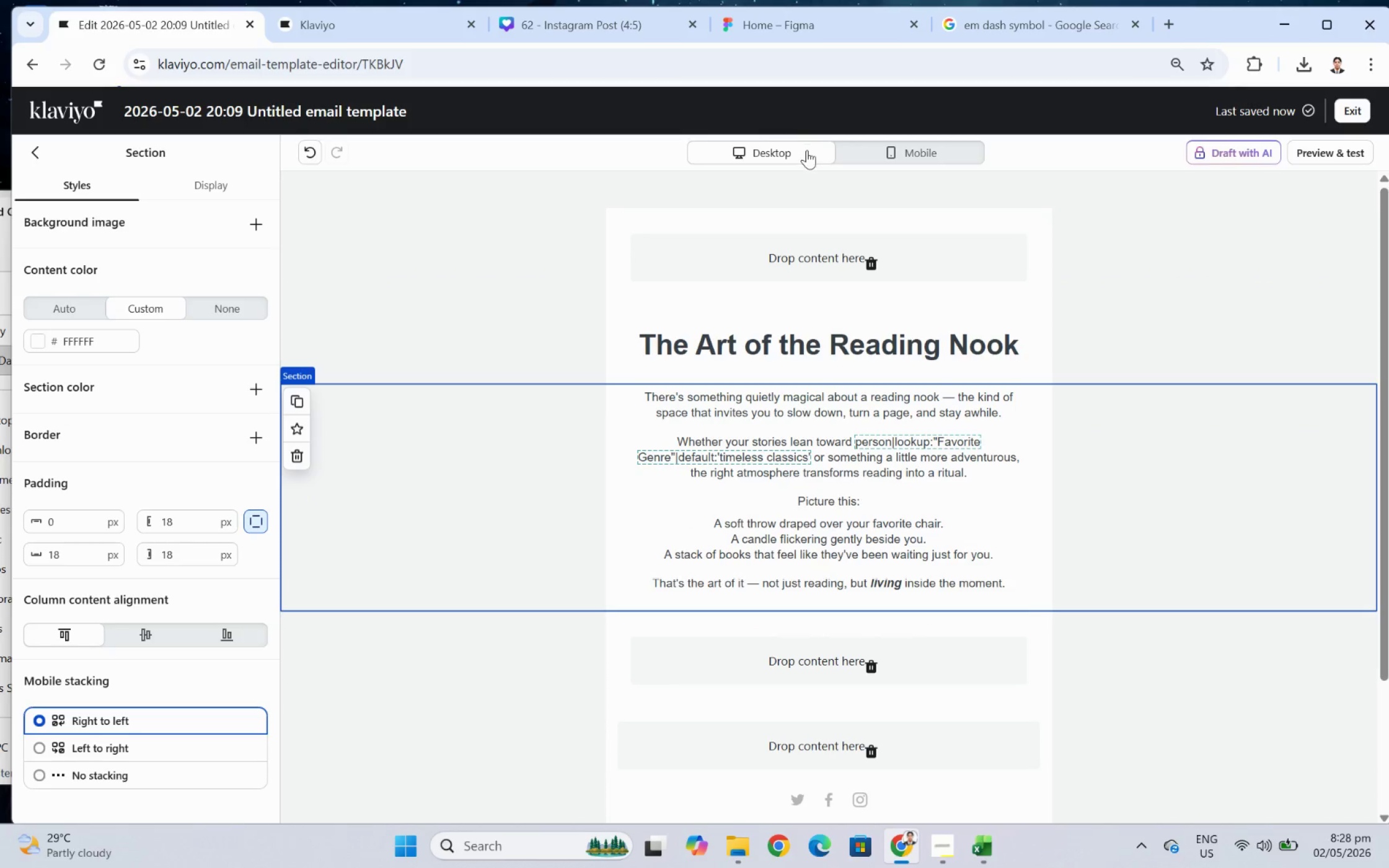 
mouse_move([854, 38])
 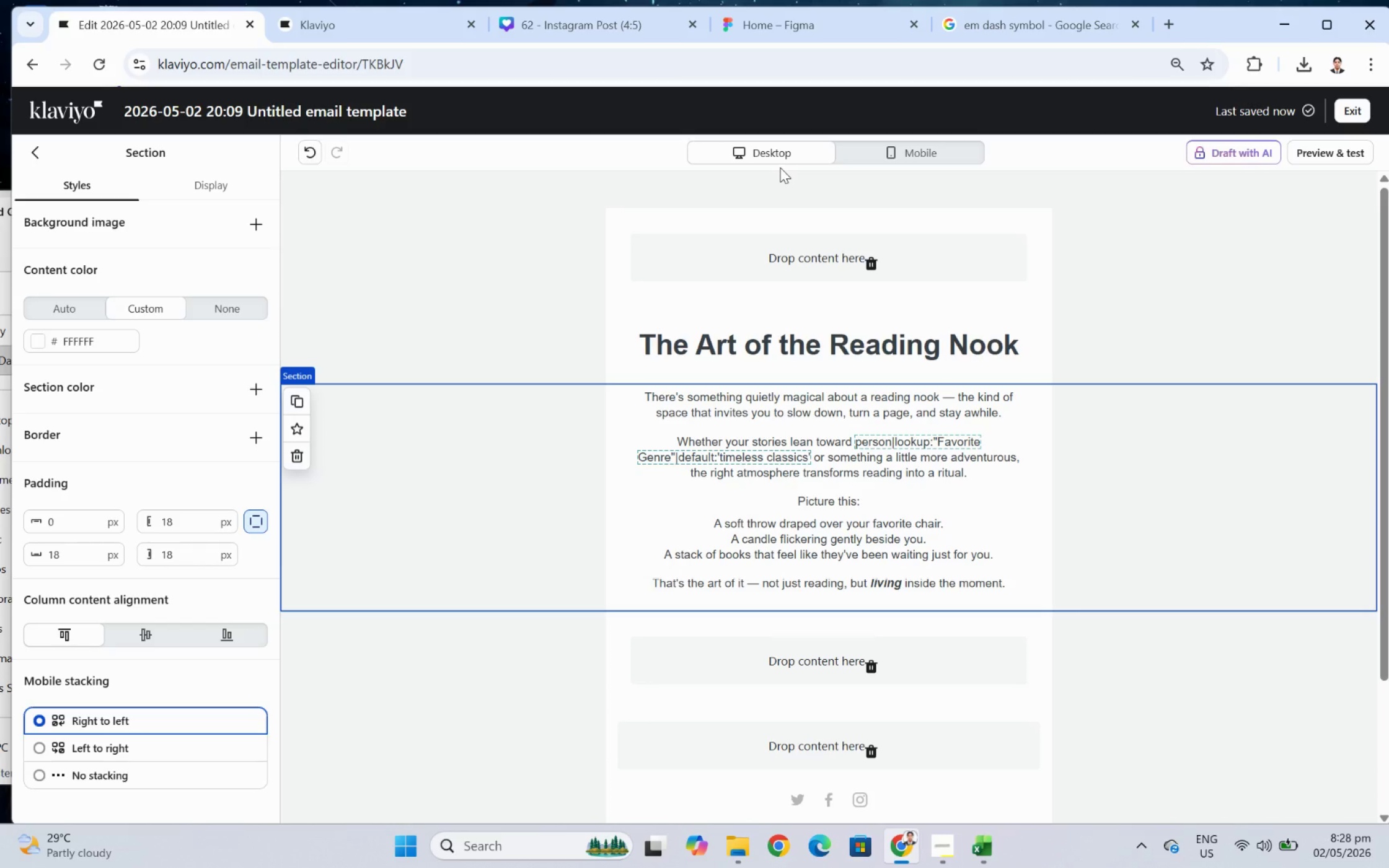 
wait(9.53)
 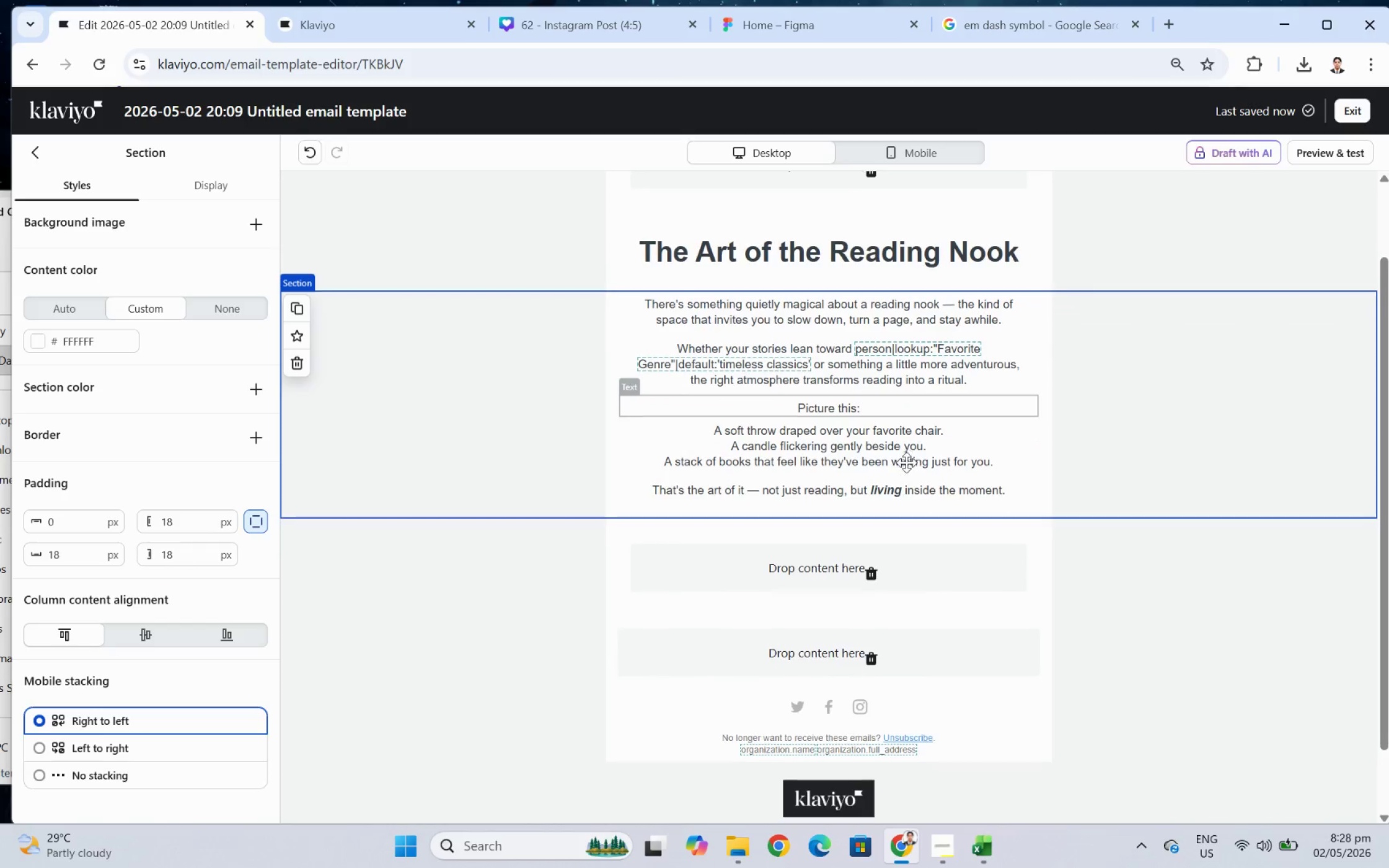 
left_click([902, 454])
 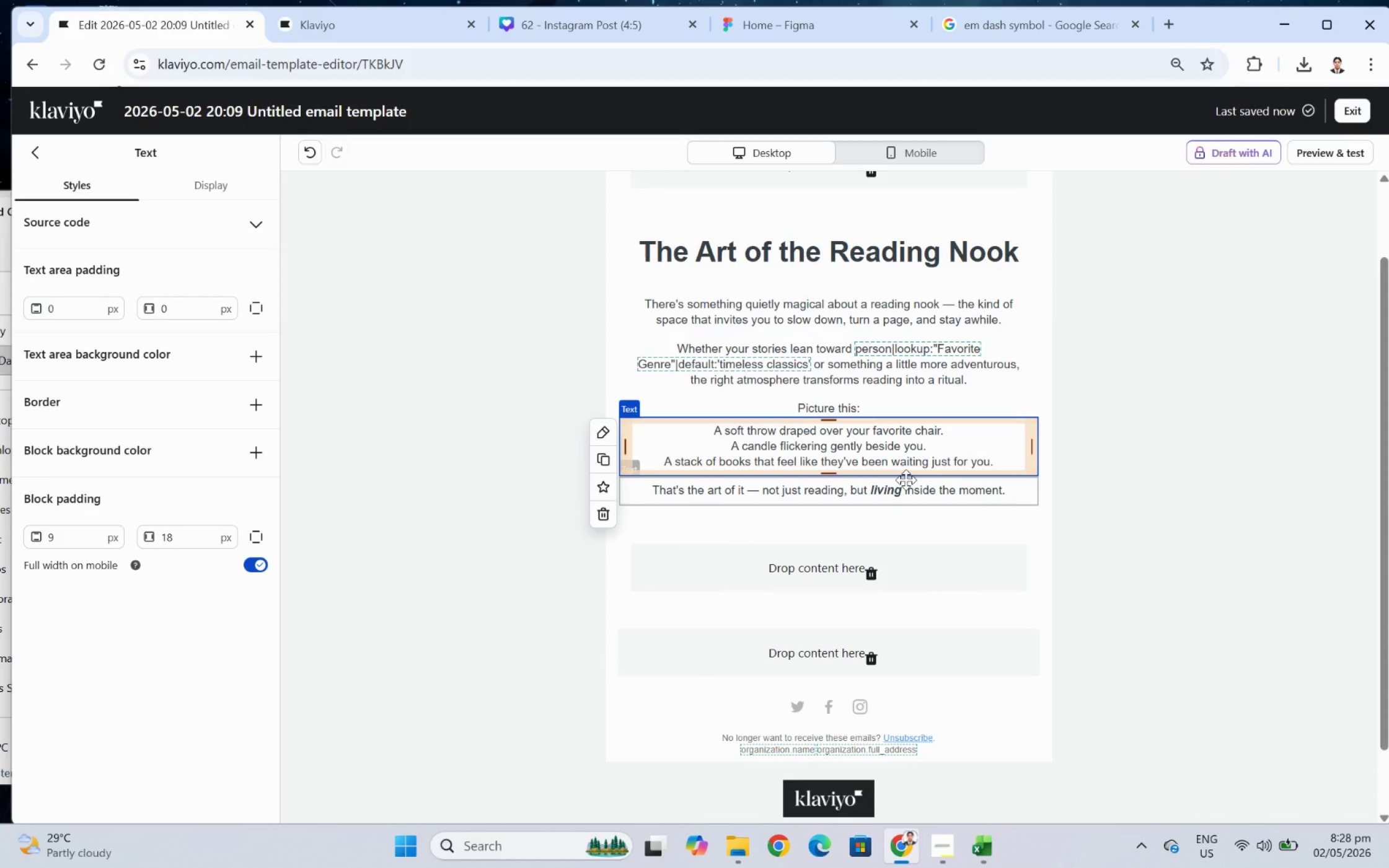 
scroll: coordinate [911, 456], scroll_direction: down, amount: 1.0
 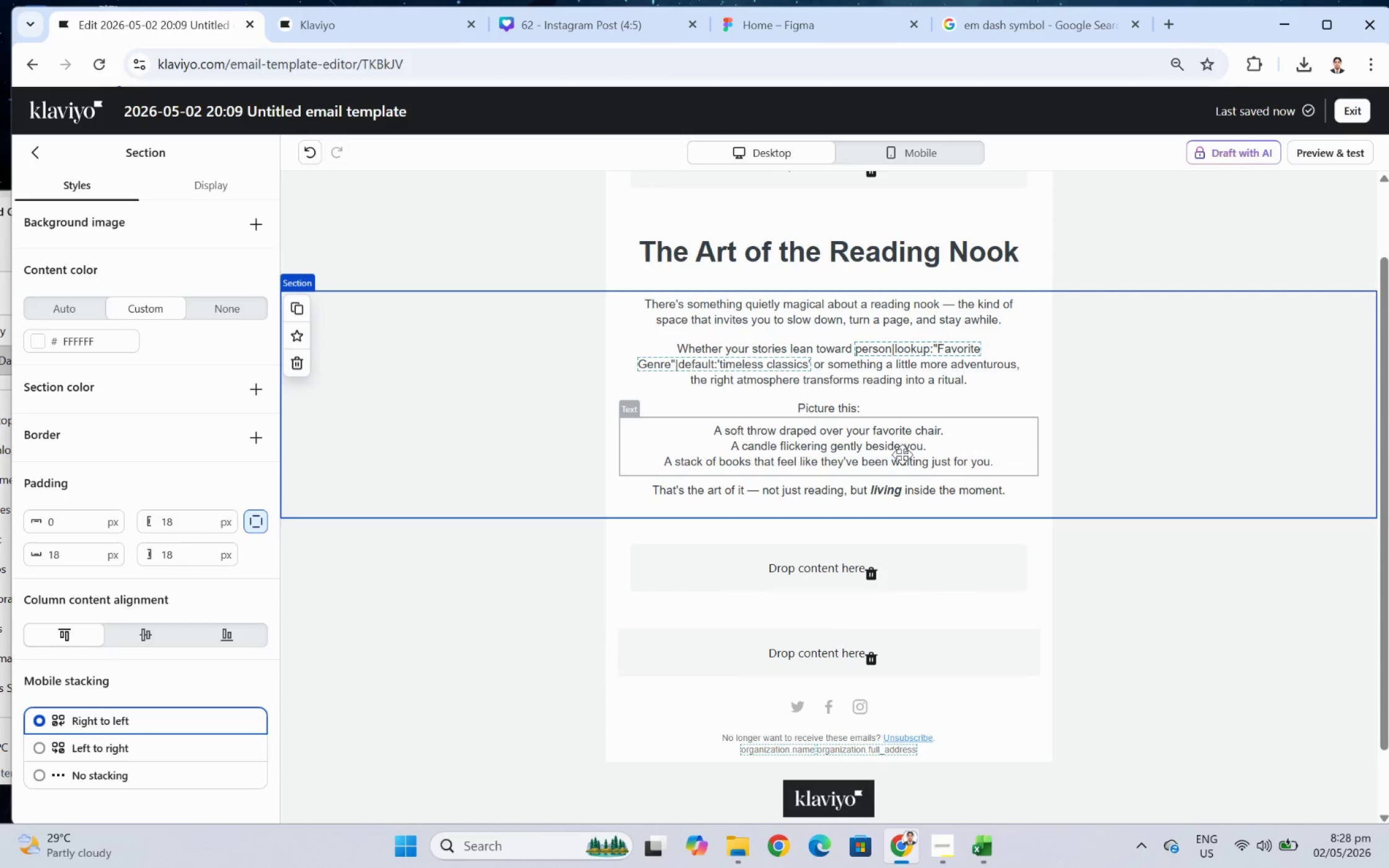 
wait(11.63)
 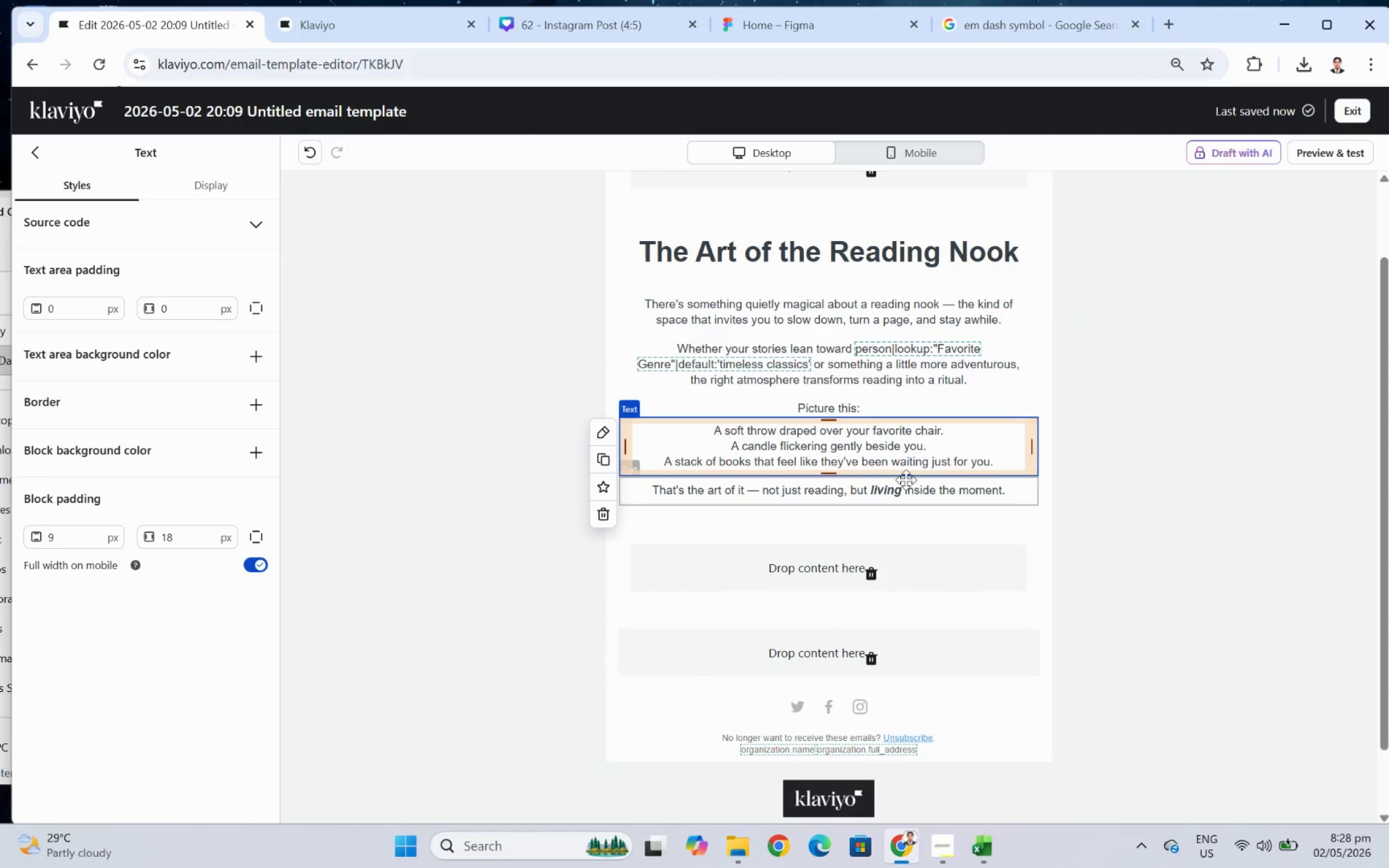 
left_click([38, 157])
 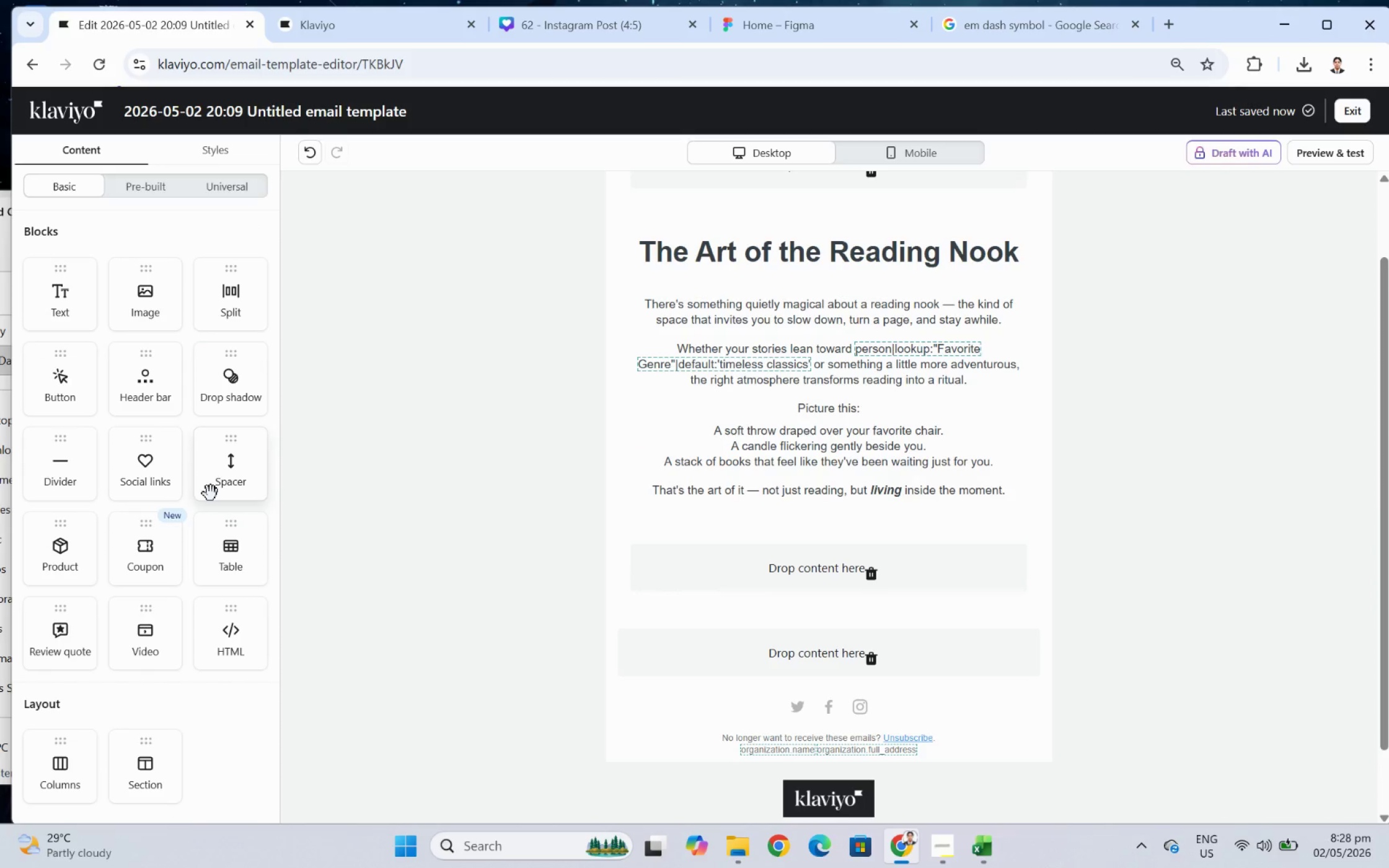 
left_click_drag(start_coordinate=[75, 467], to_coordinate=[767, 567])
 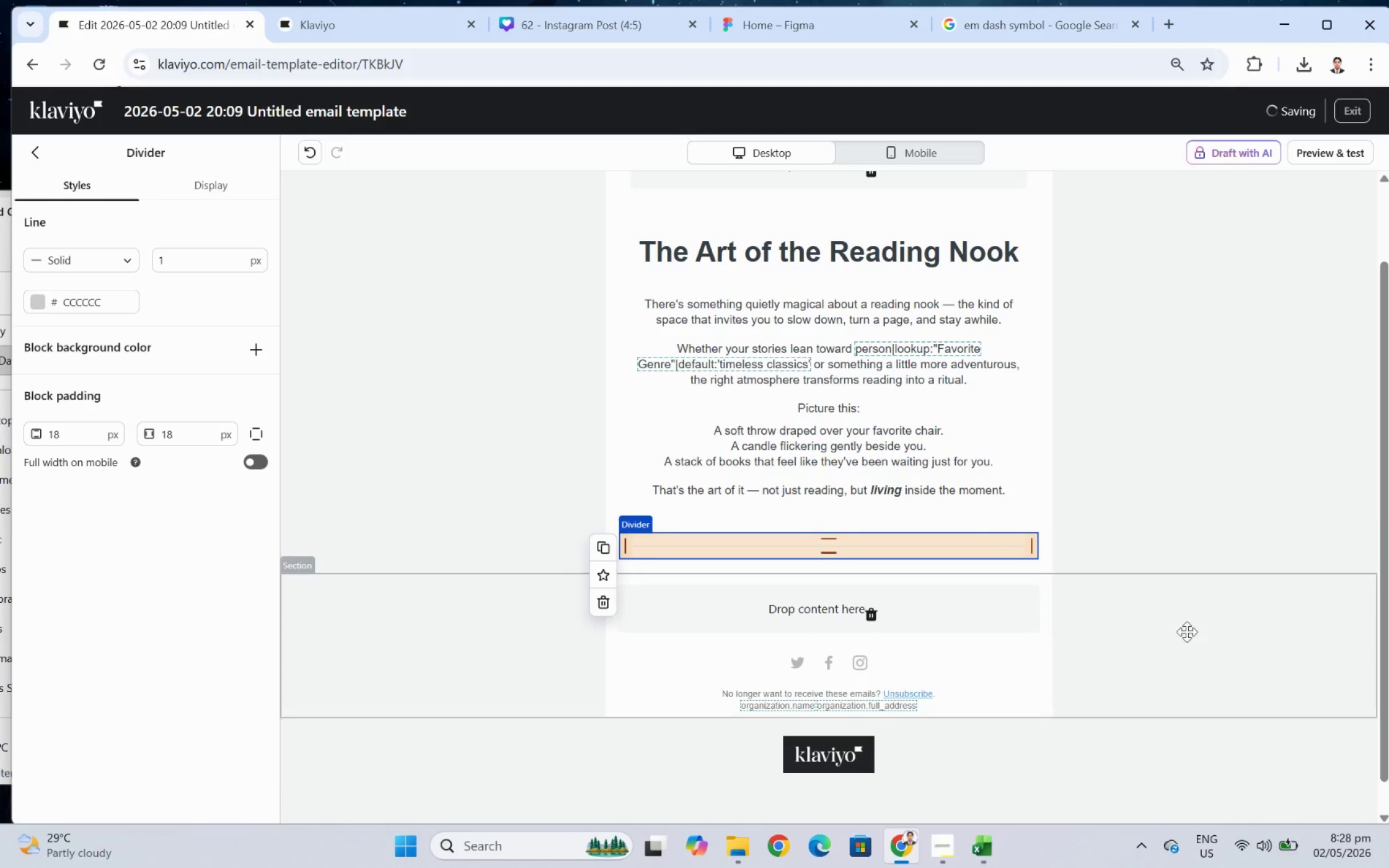 
left_click([1180, 643])
 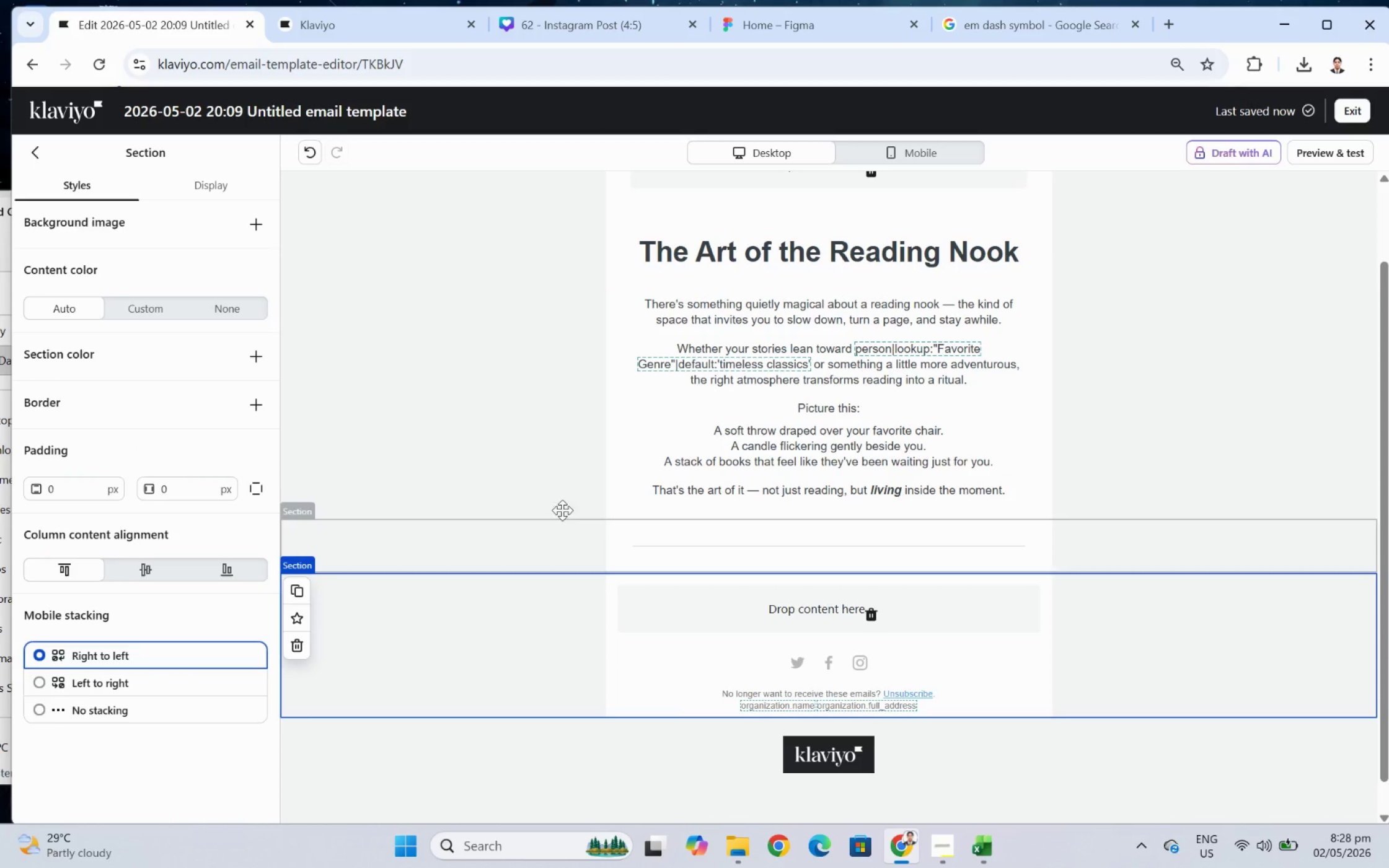 
left_click([547, 527])
 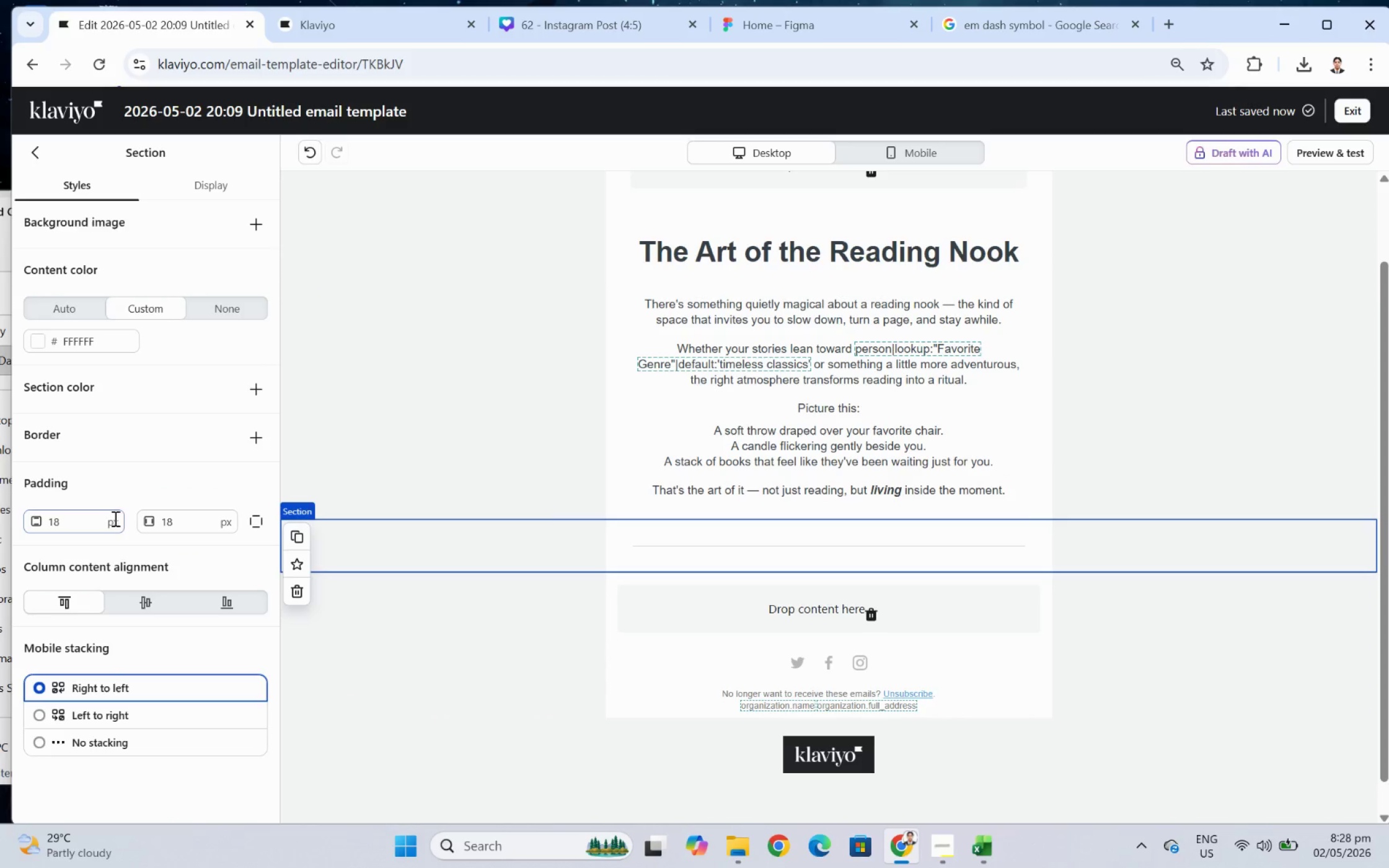 
double_click([92, 520])
 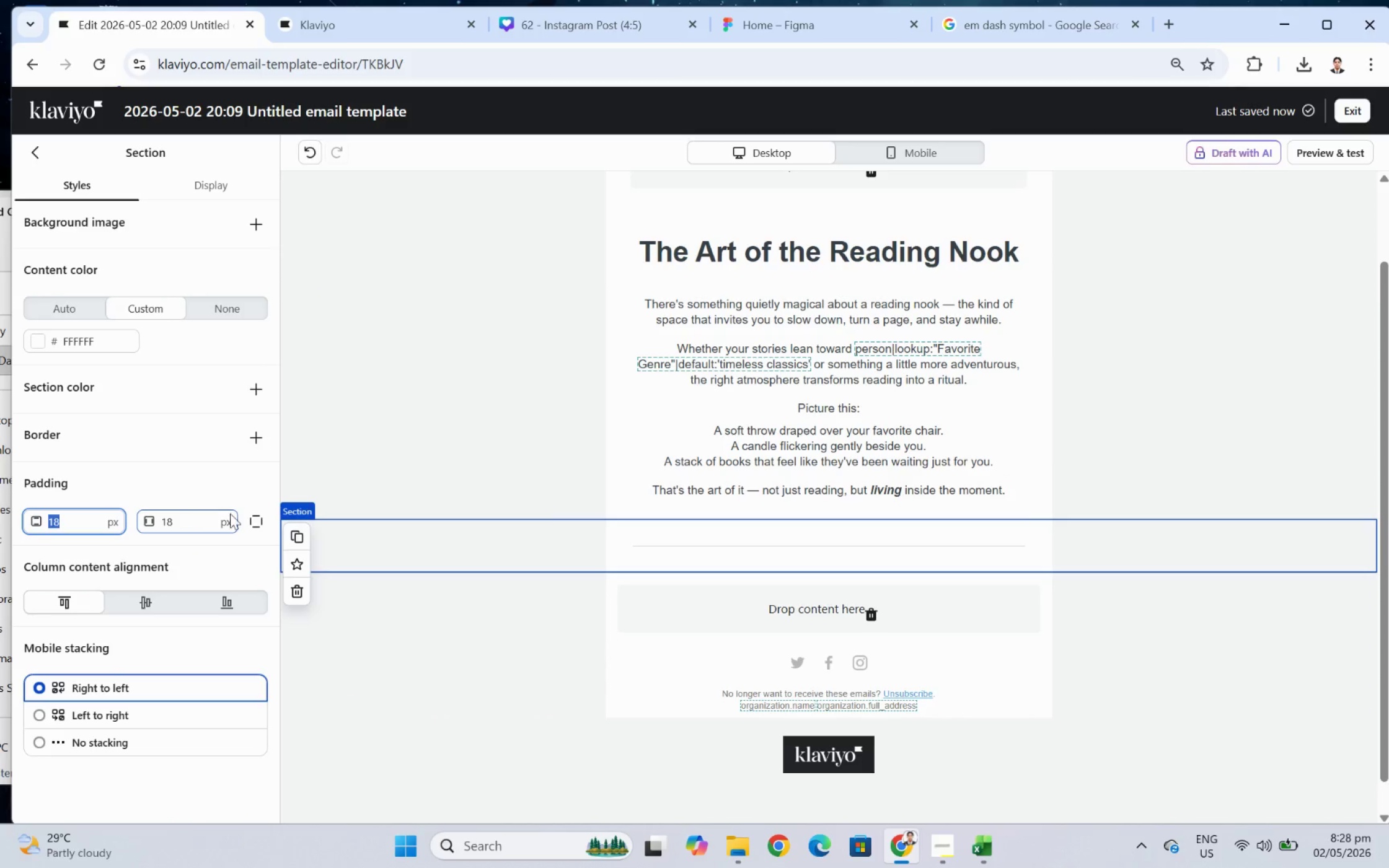 
left_click([239, 511])
 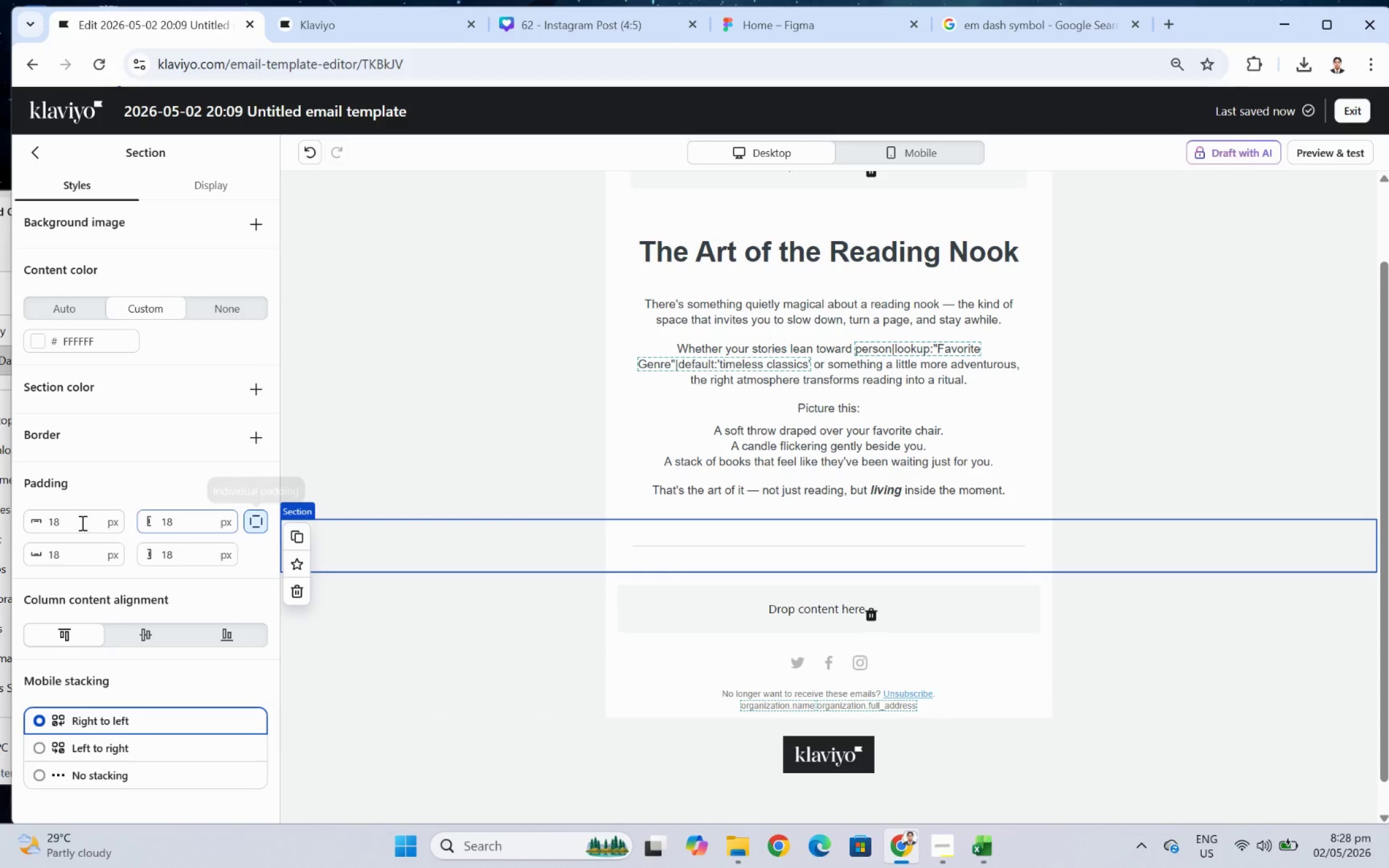 
double_click([66, 522])
 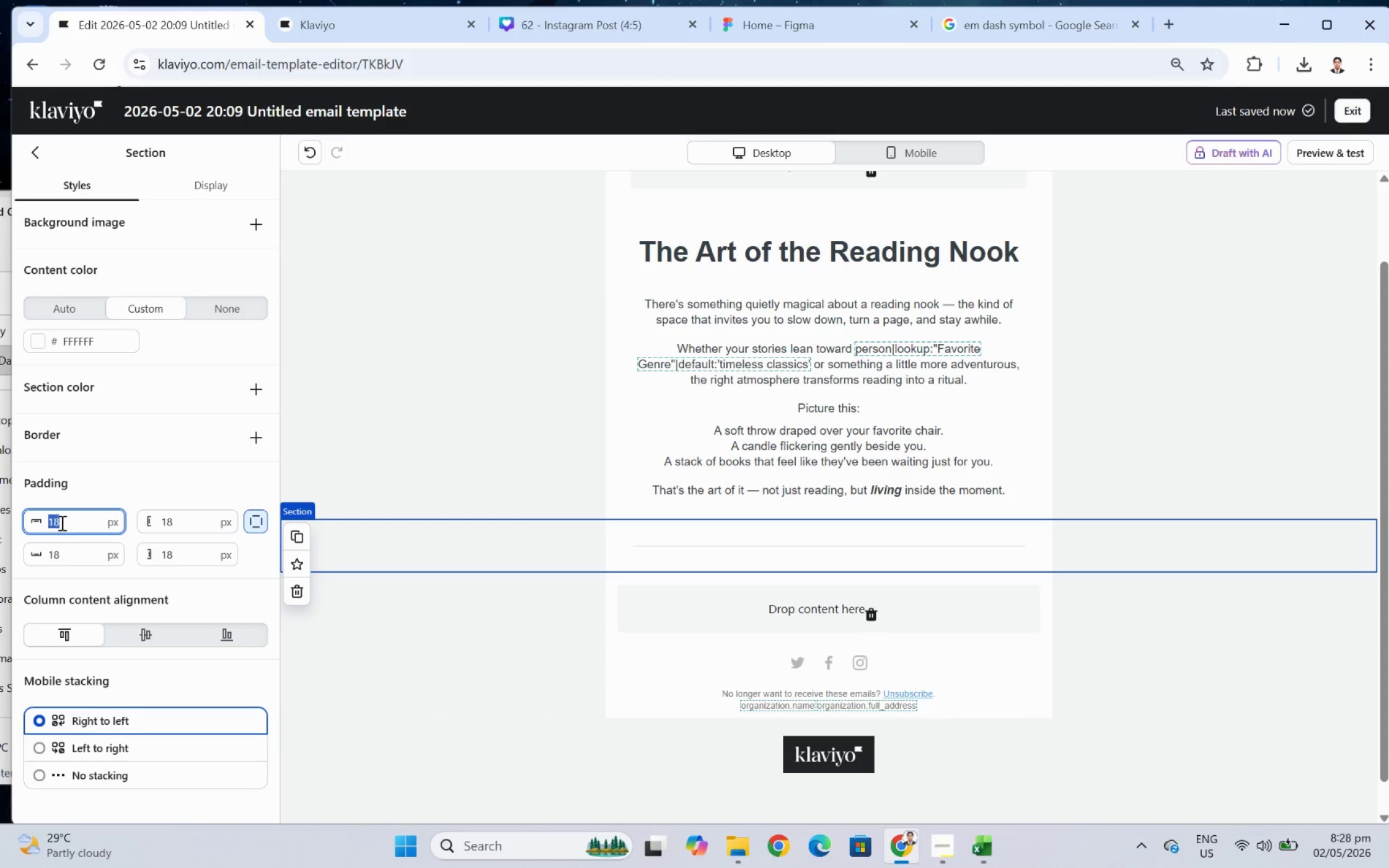 
key(Numpad0)
 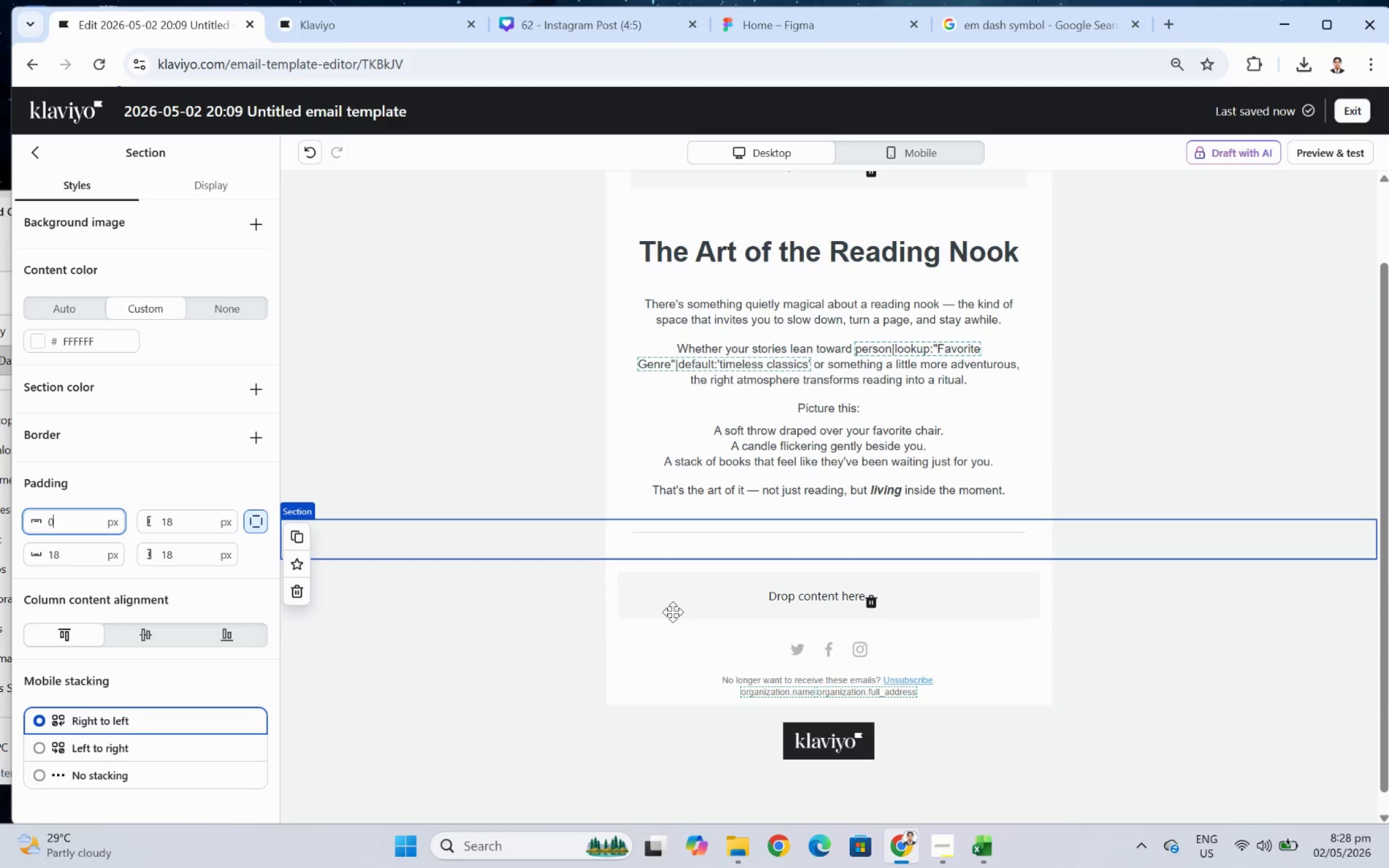 
left_click([1071, 667])
 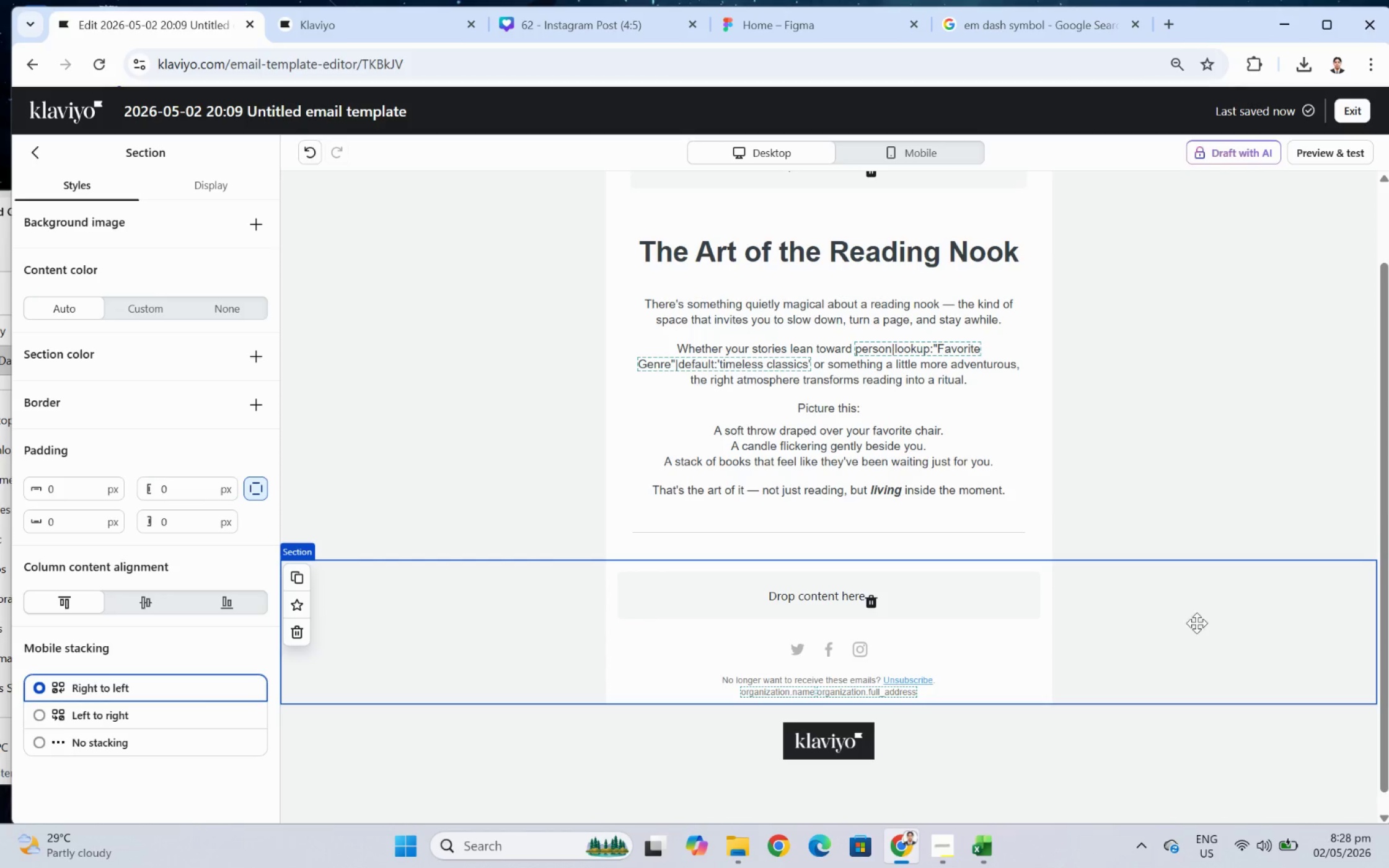 
wait(8.14)
 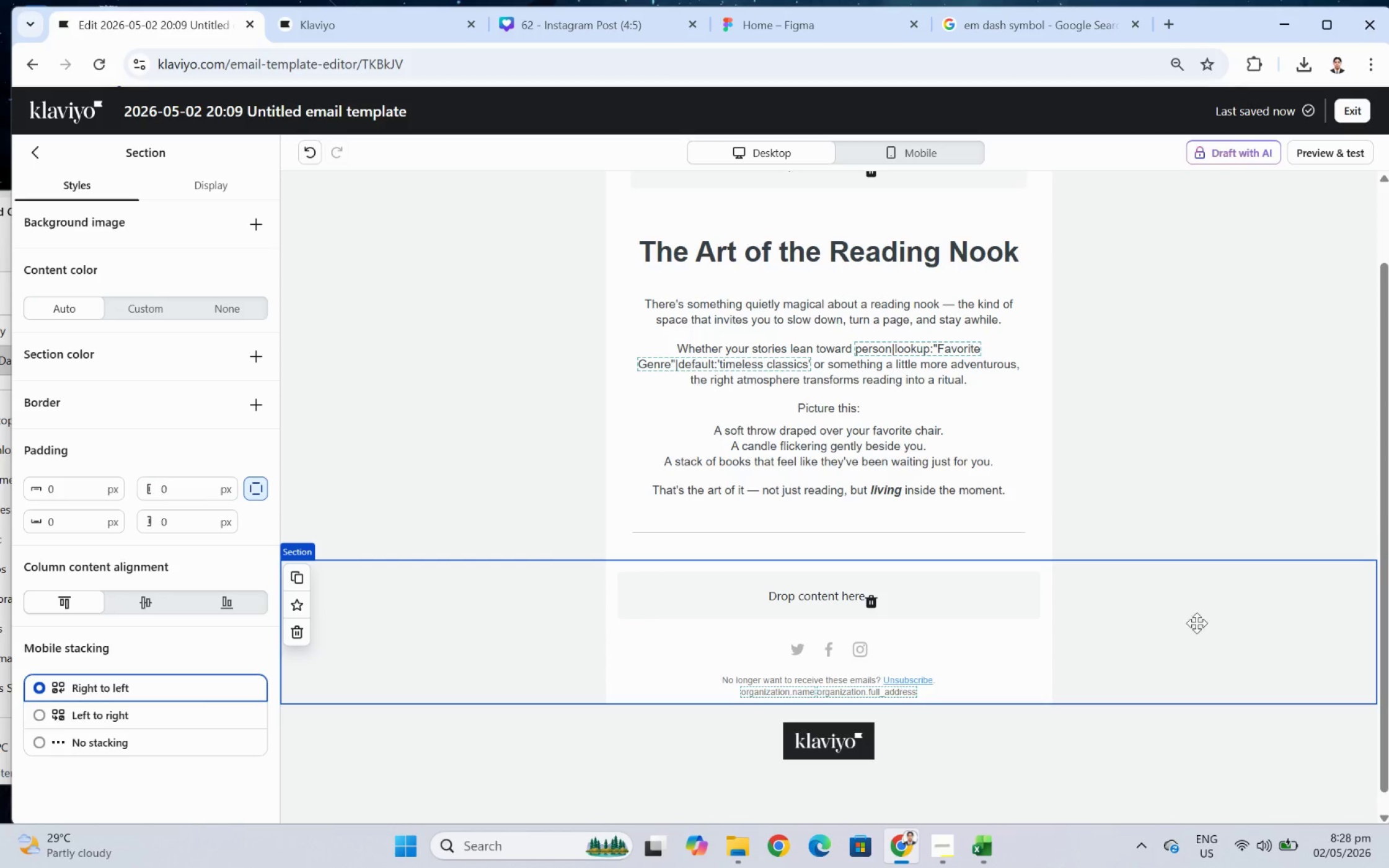 
double_click([957, 328])
 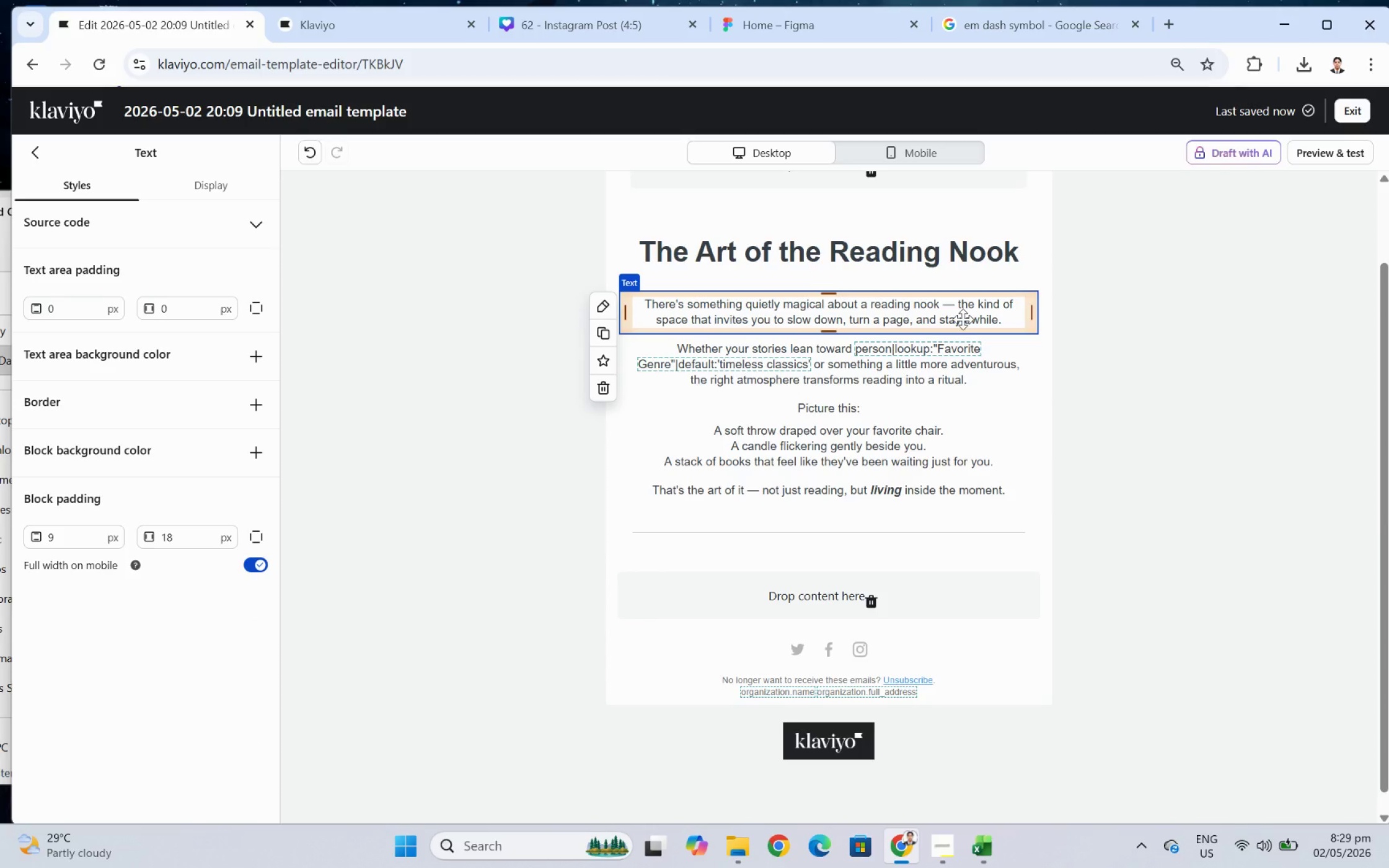 
double_click([963, 319])
 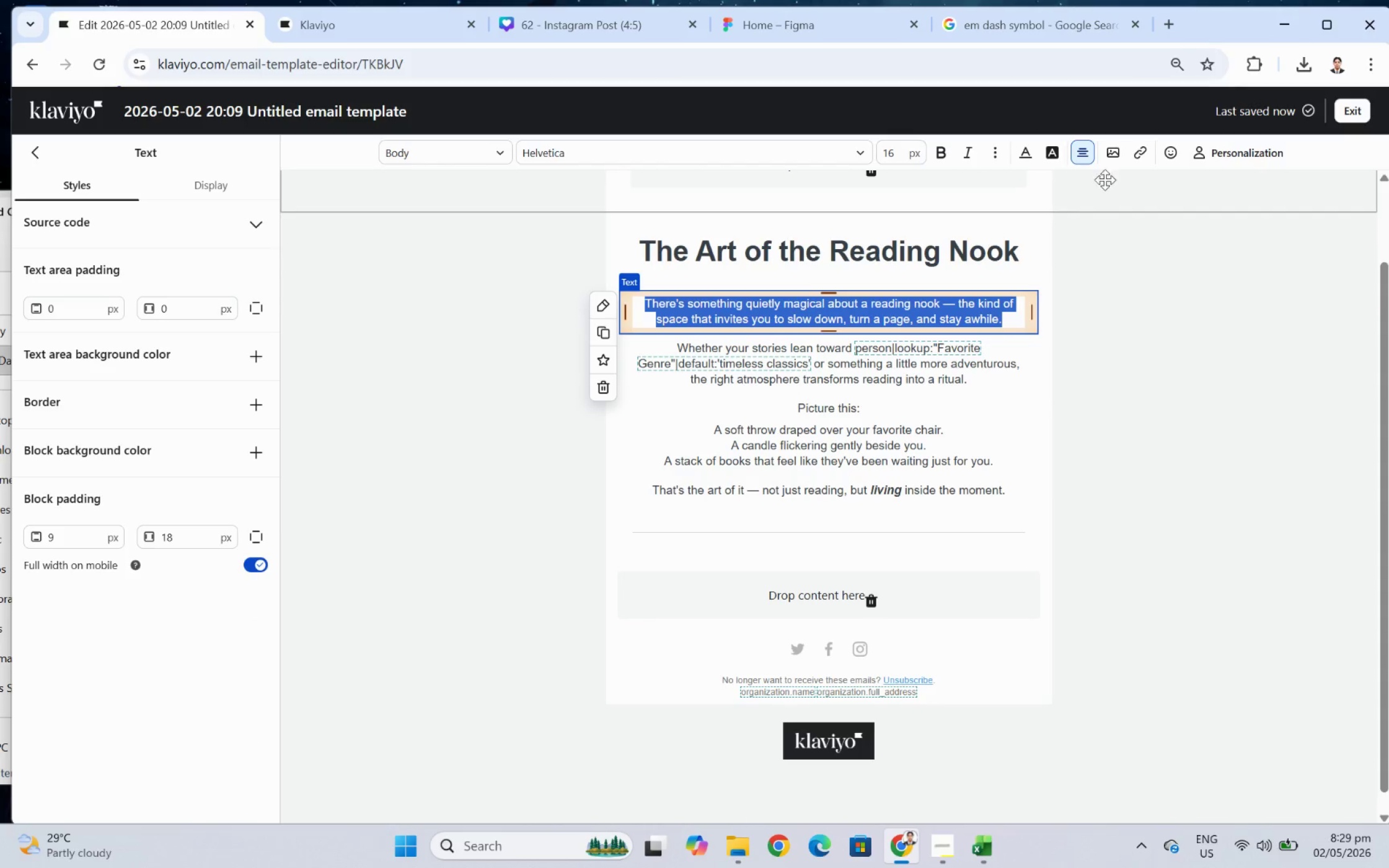 
left_click([1087, 157])
 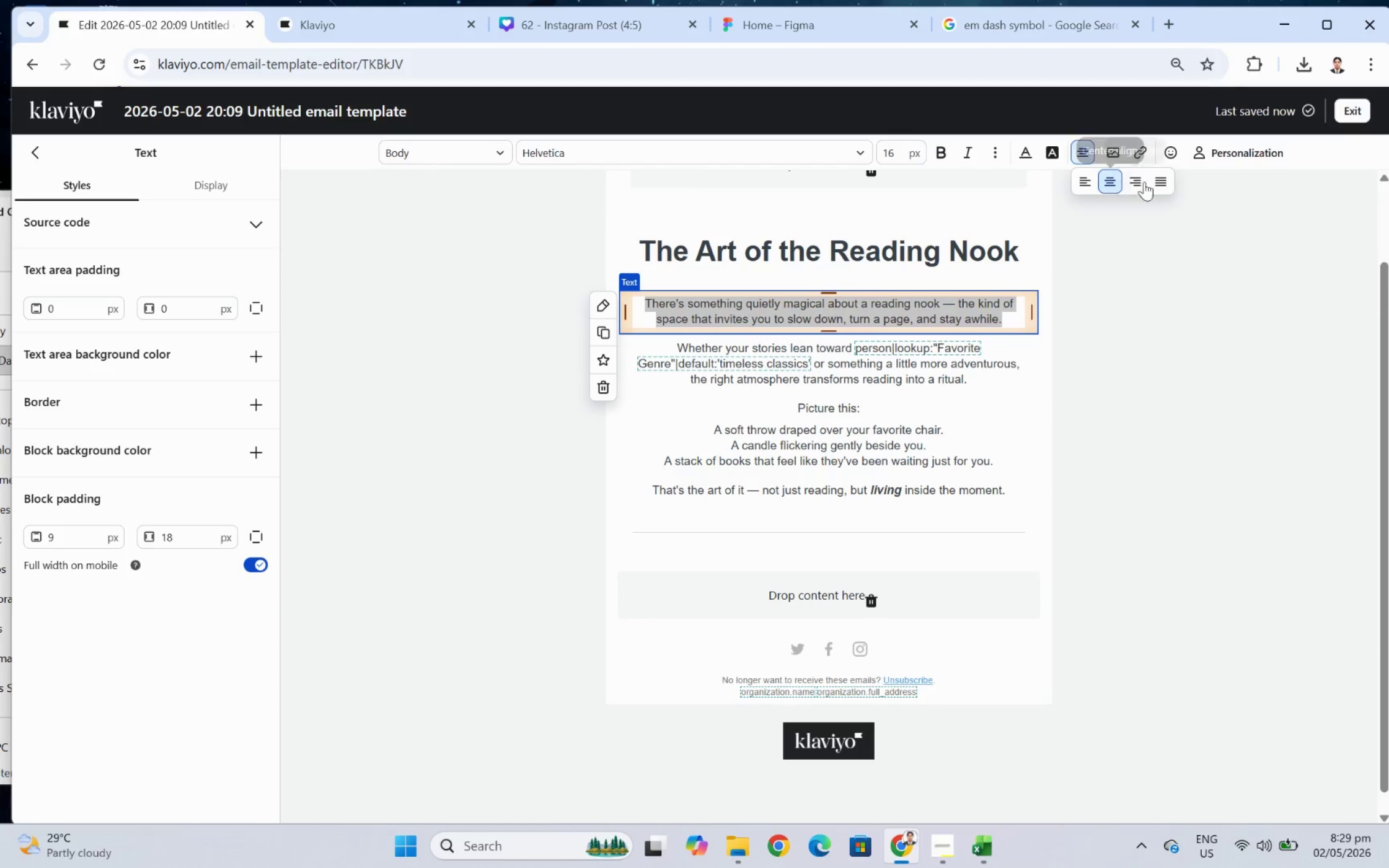 
left_click([1158, 180])
 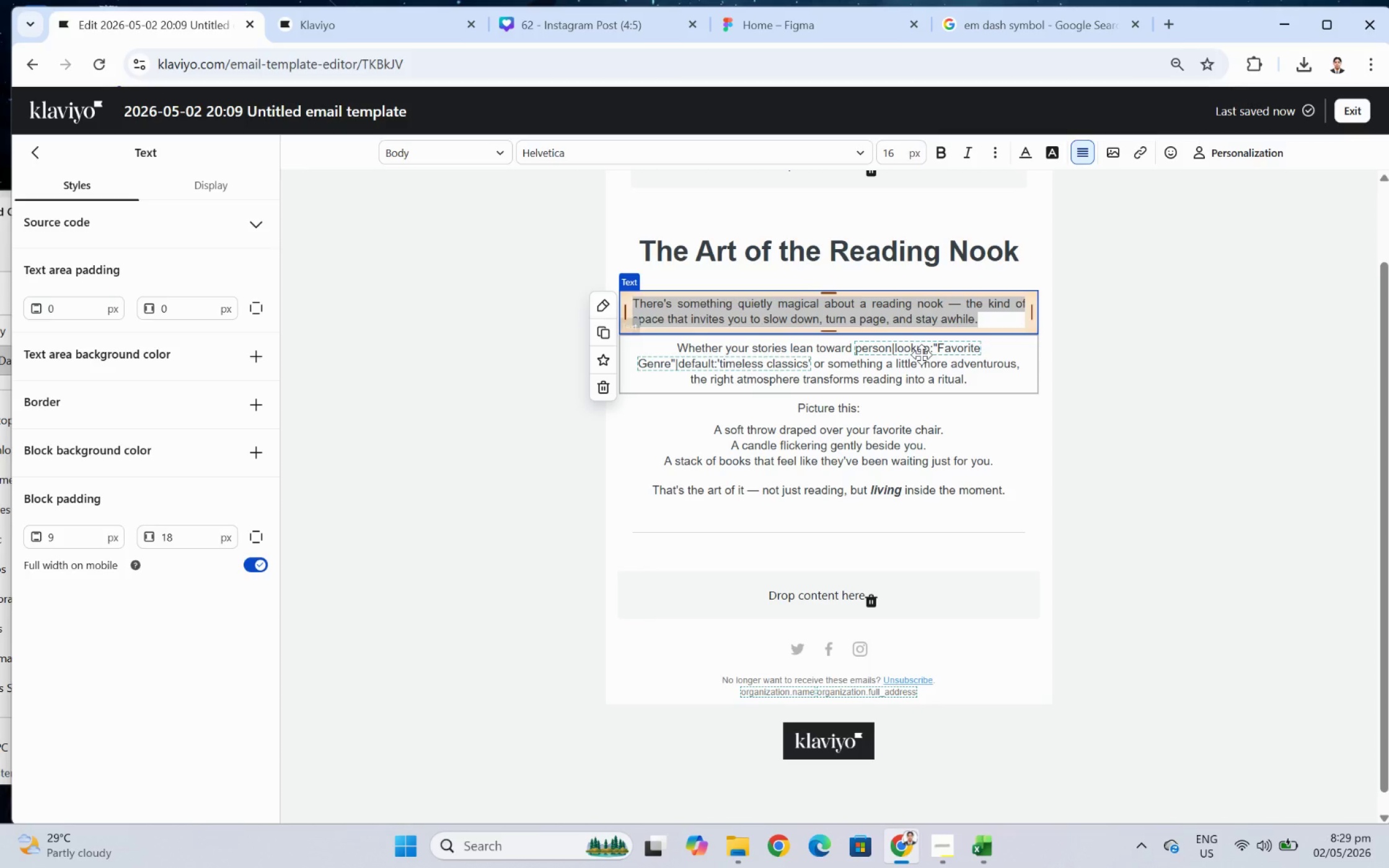 
double_click([898, 354])
 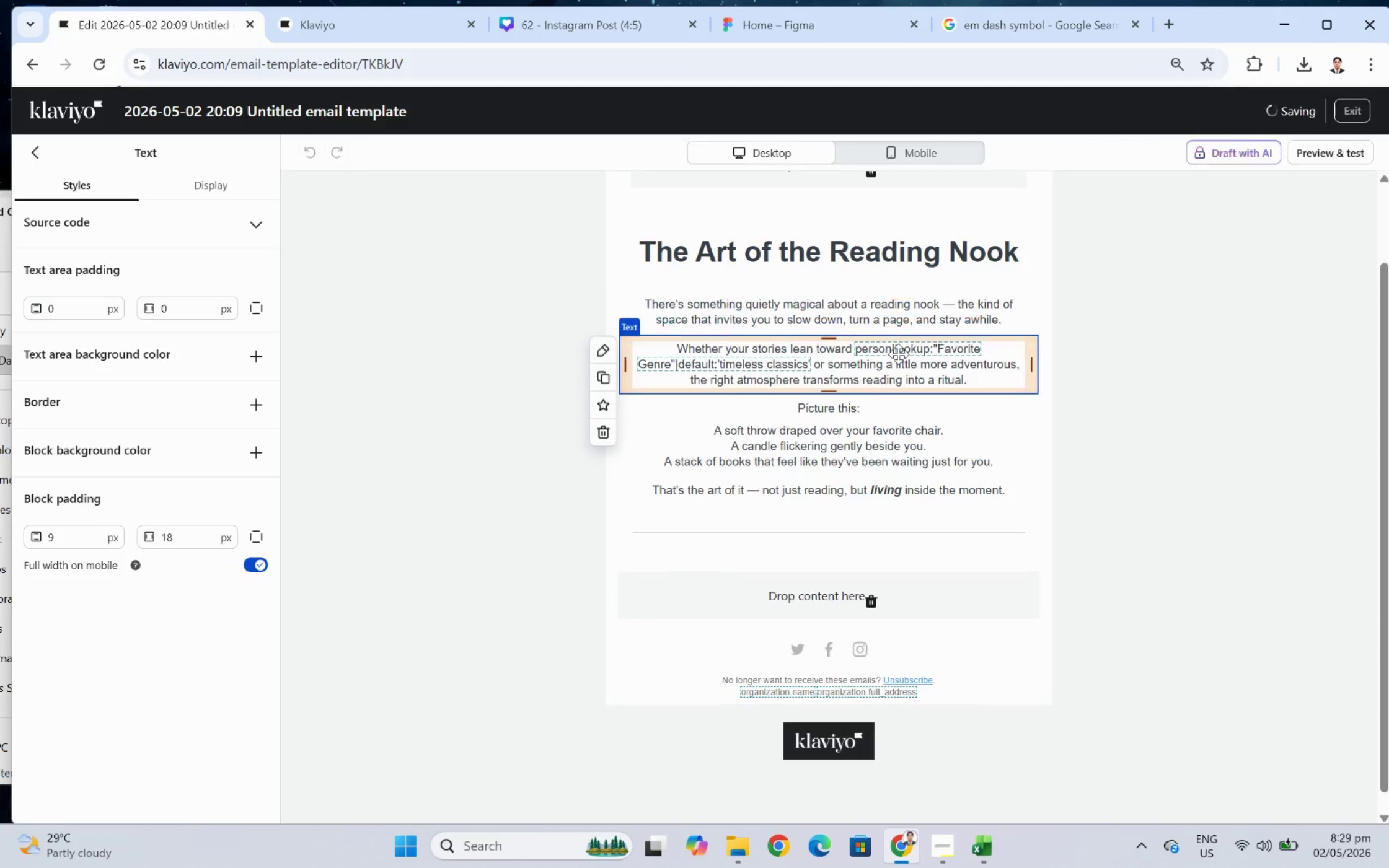 
triple_click([898, 354])
 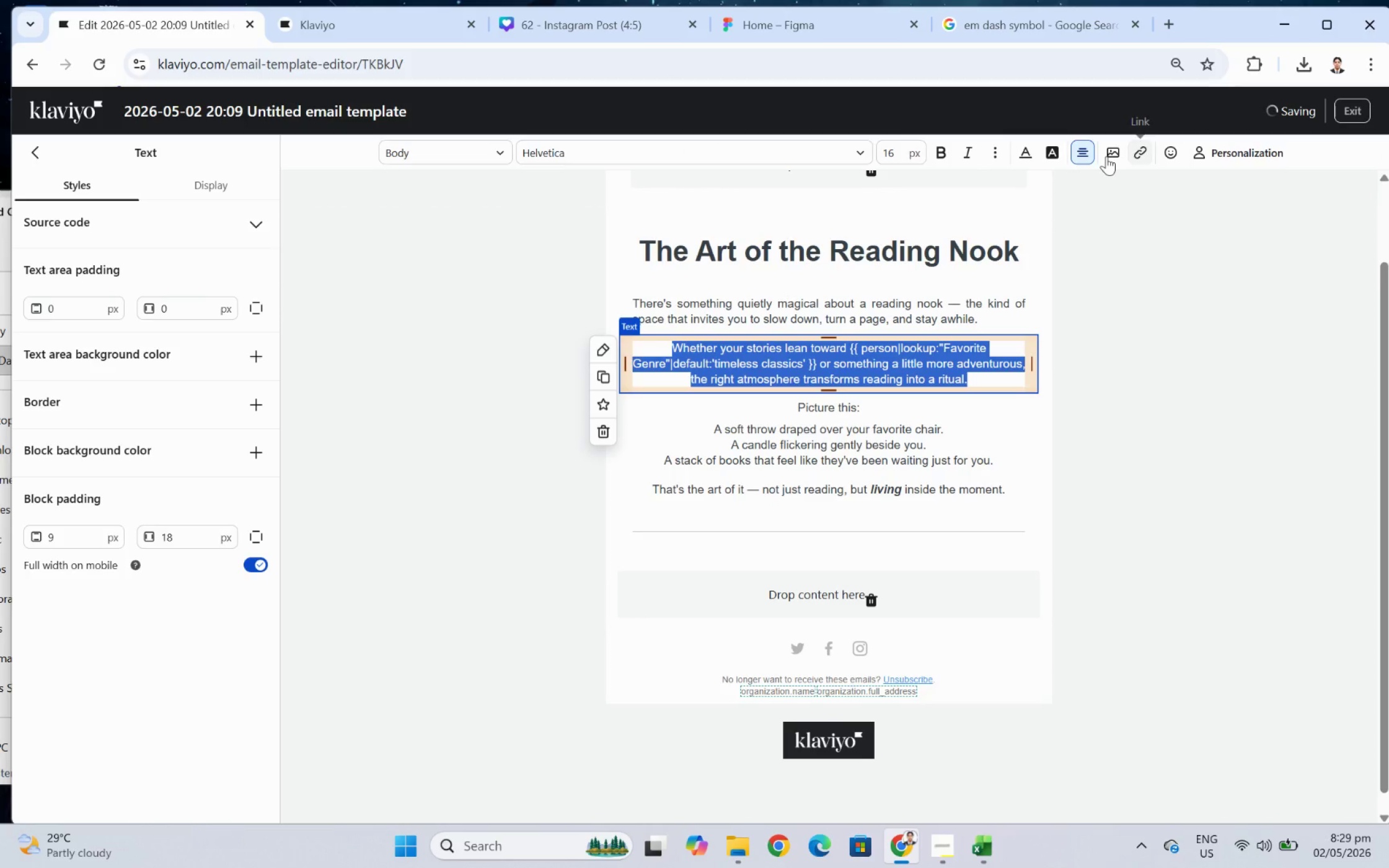 
left_click([1087, 151])
 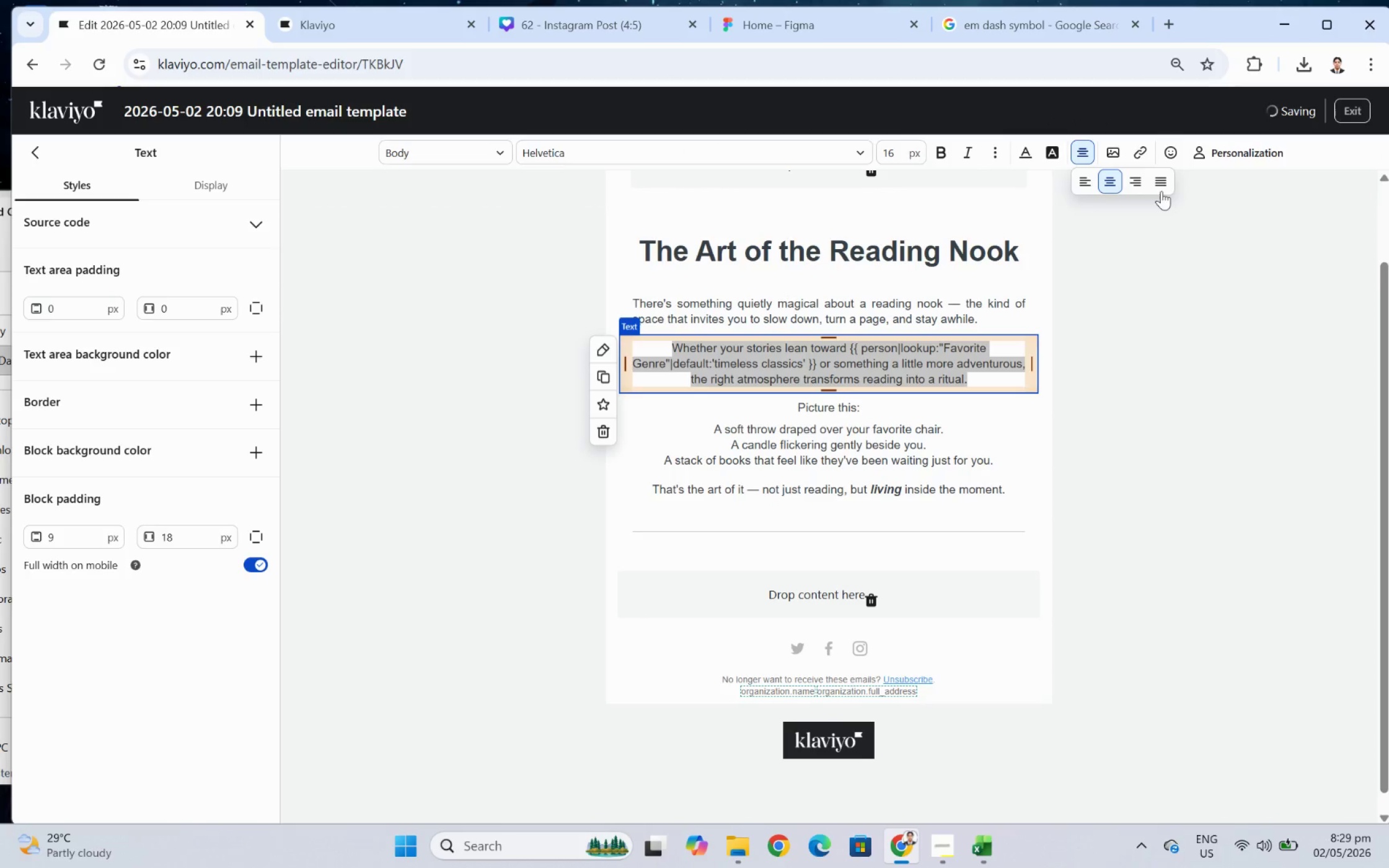 
left_click([1163, 189])
 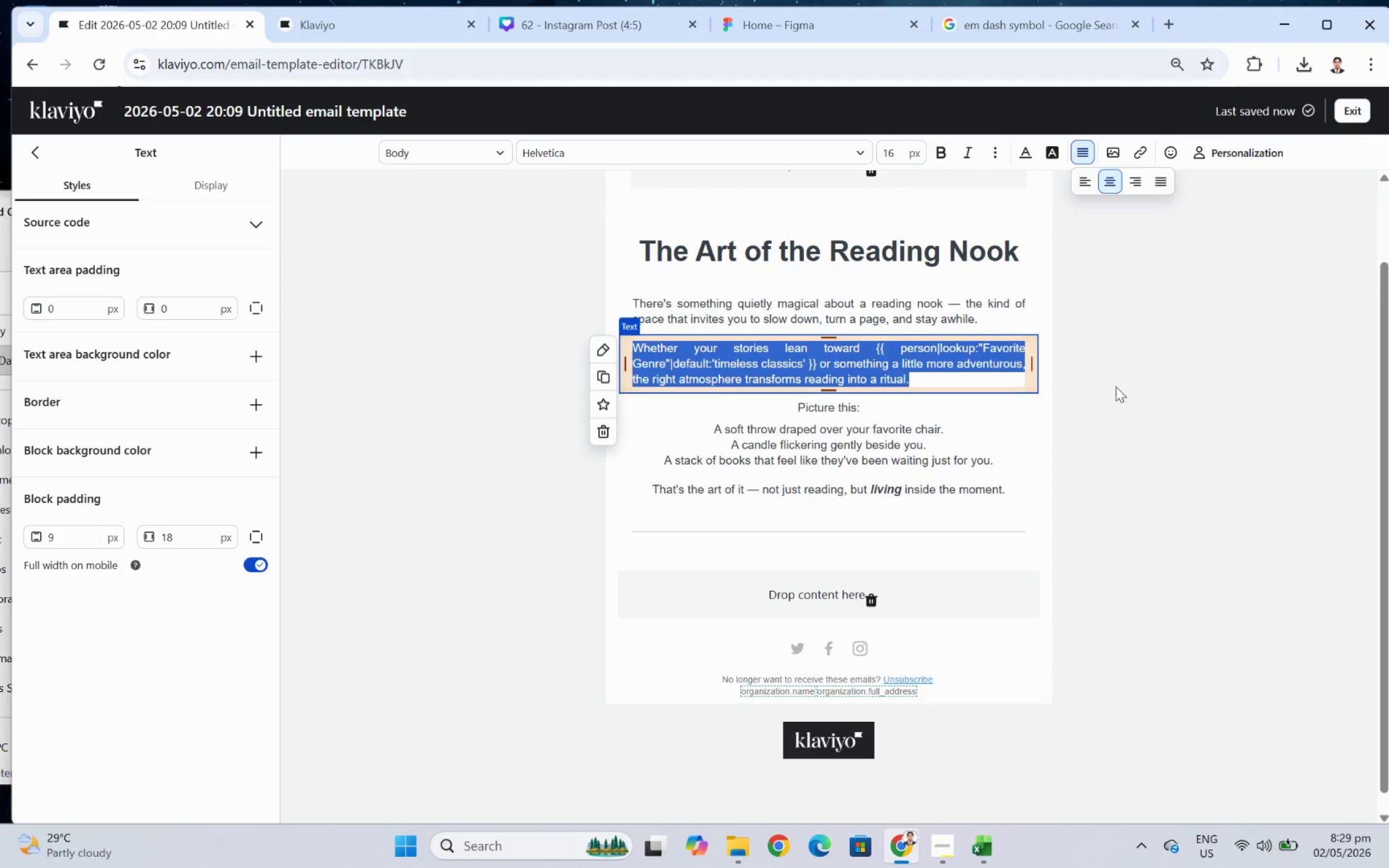 
left_click([1115, 392])
 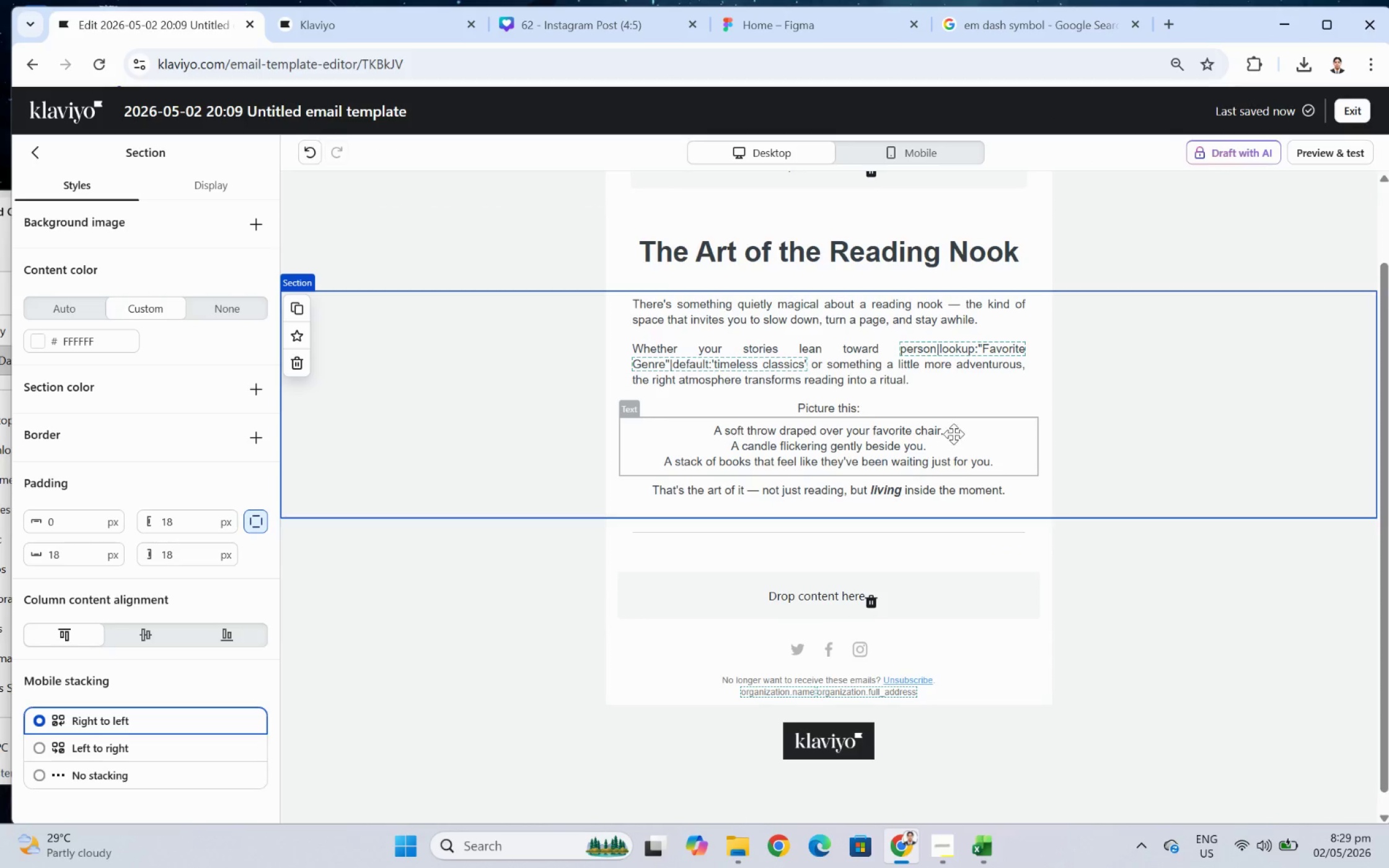 
double_click([961, 450])
 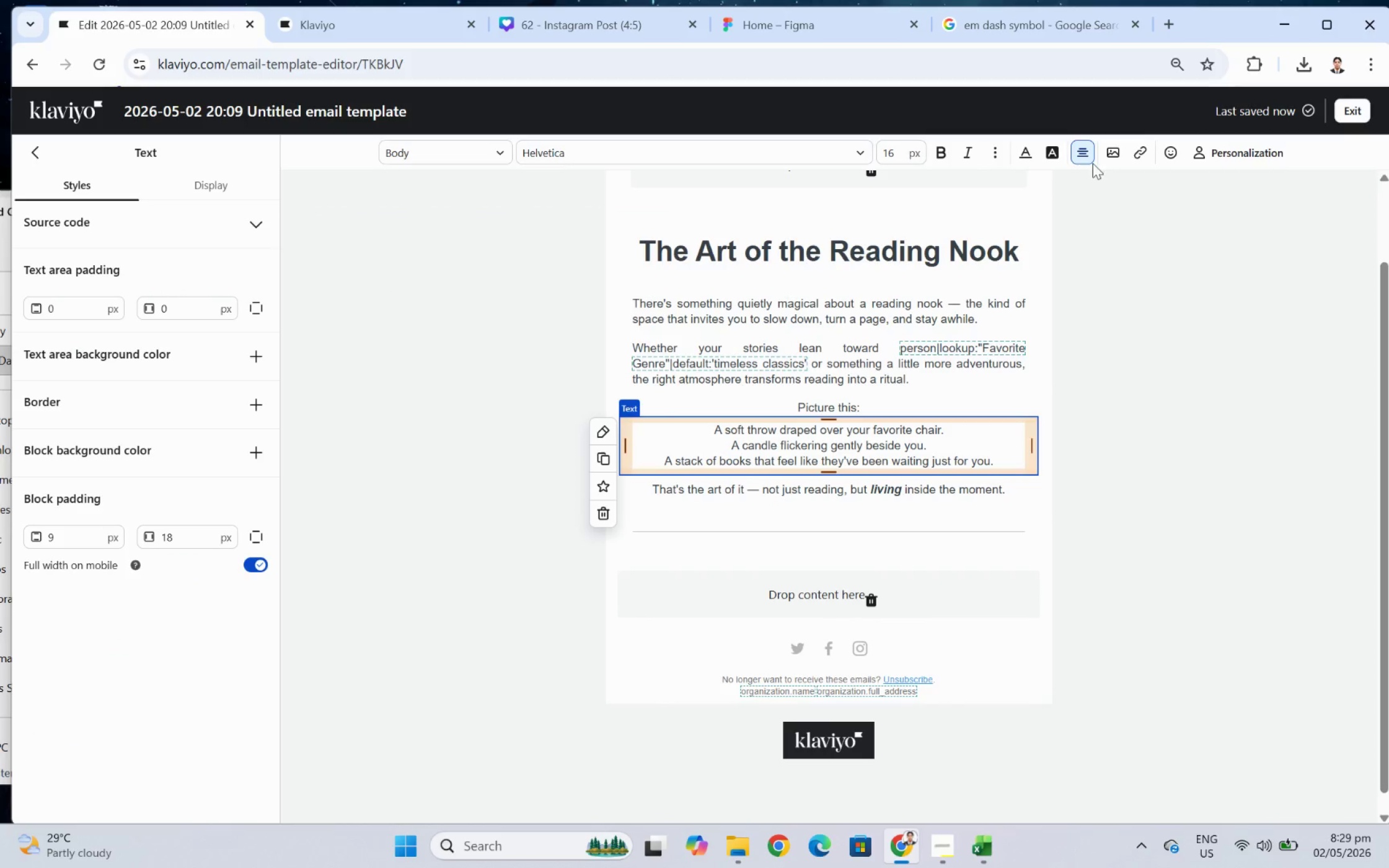 
left_click([1078, 149])
 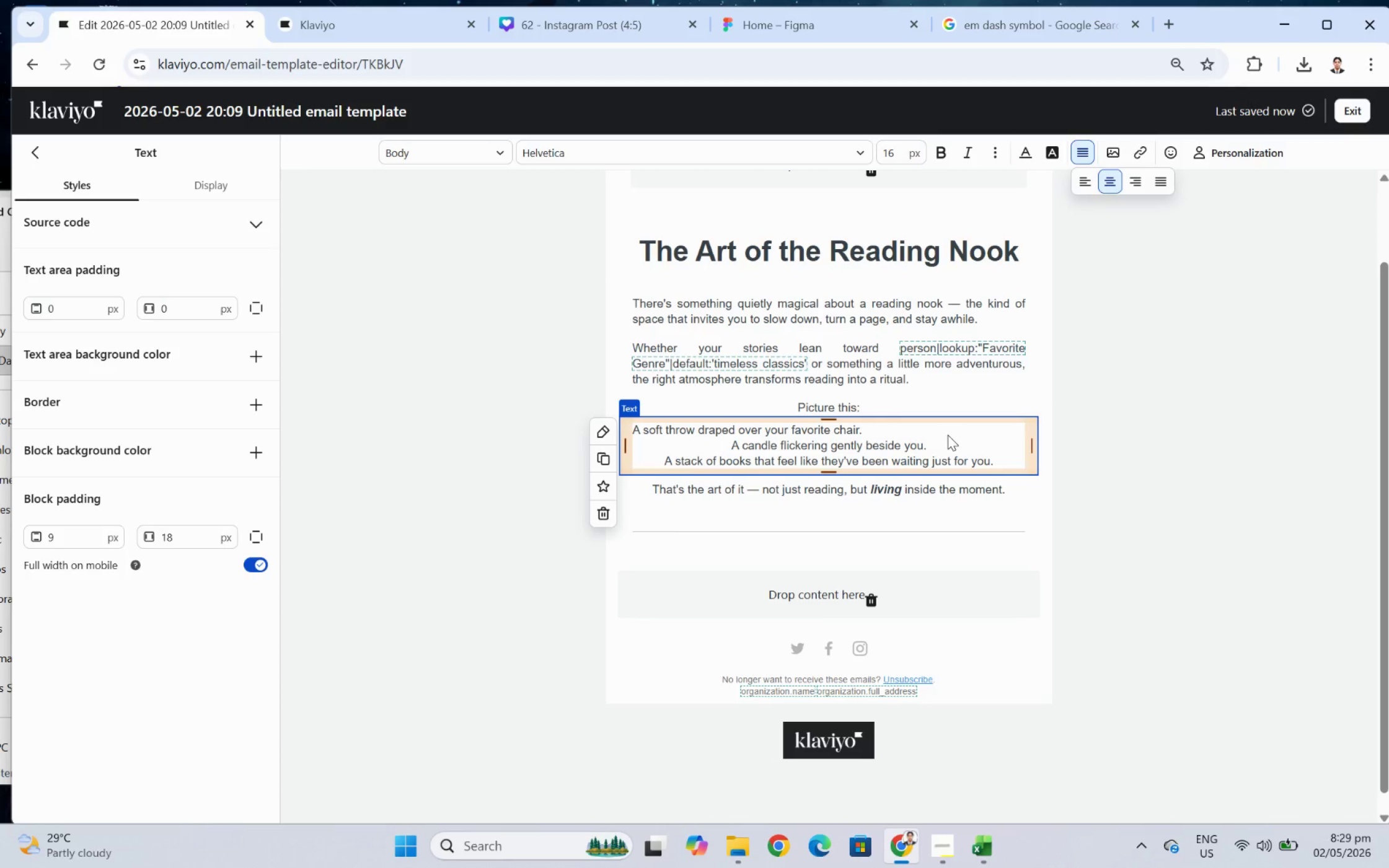 
key(Control+A)
 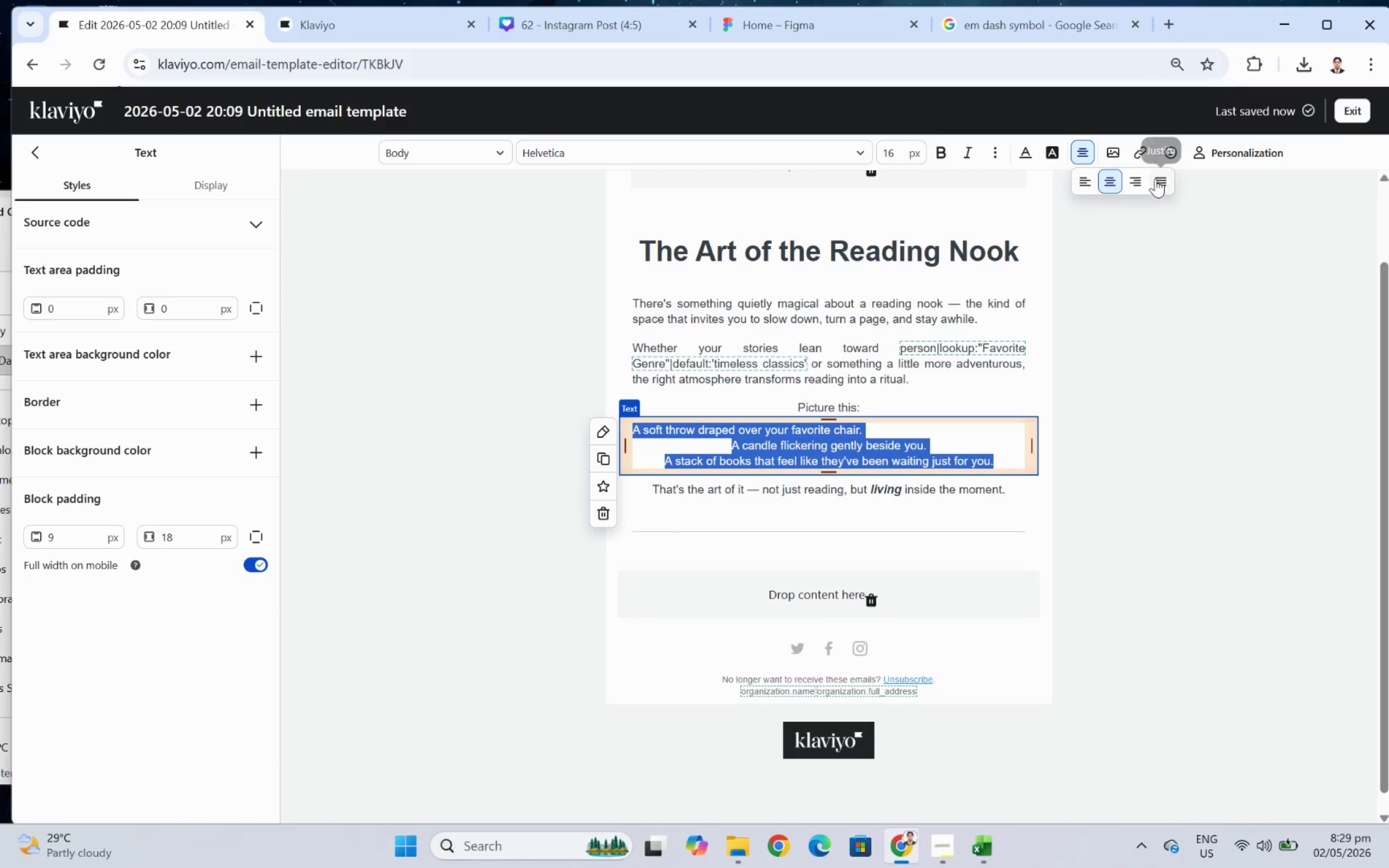 
left_click([1160, 184])
 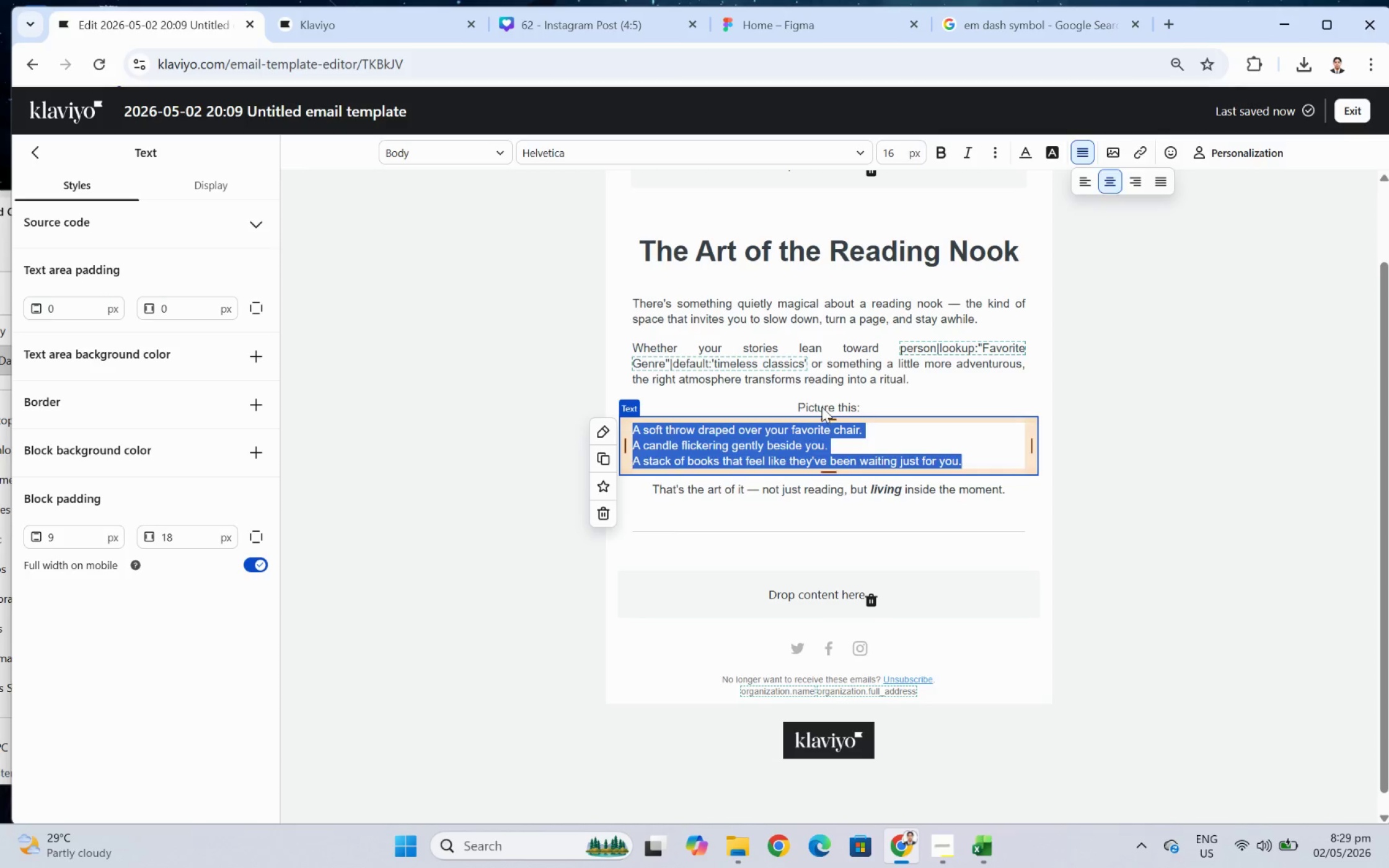 
double_click([820, 400])
 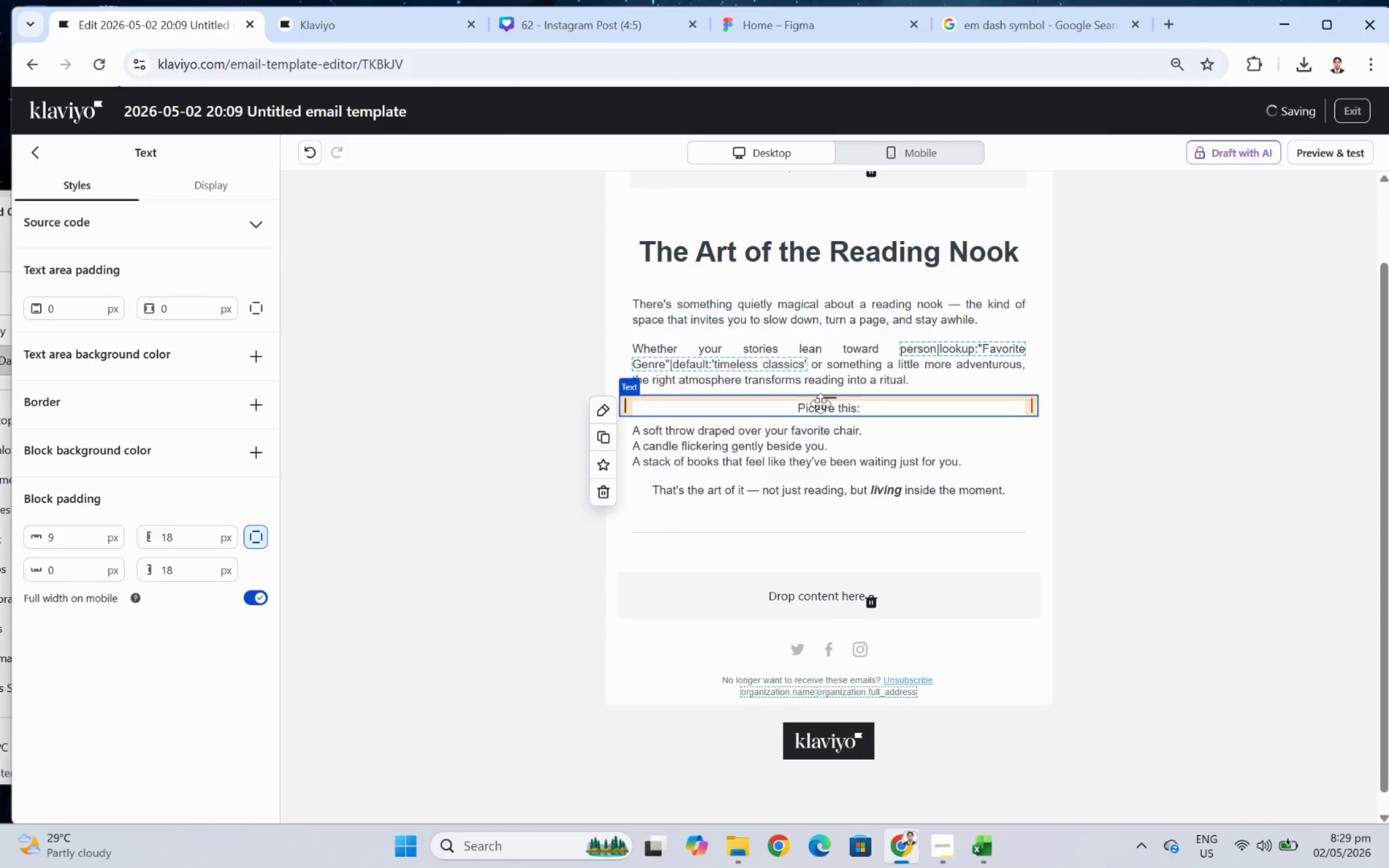 
double_click([820, 403])
 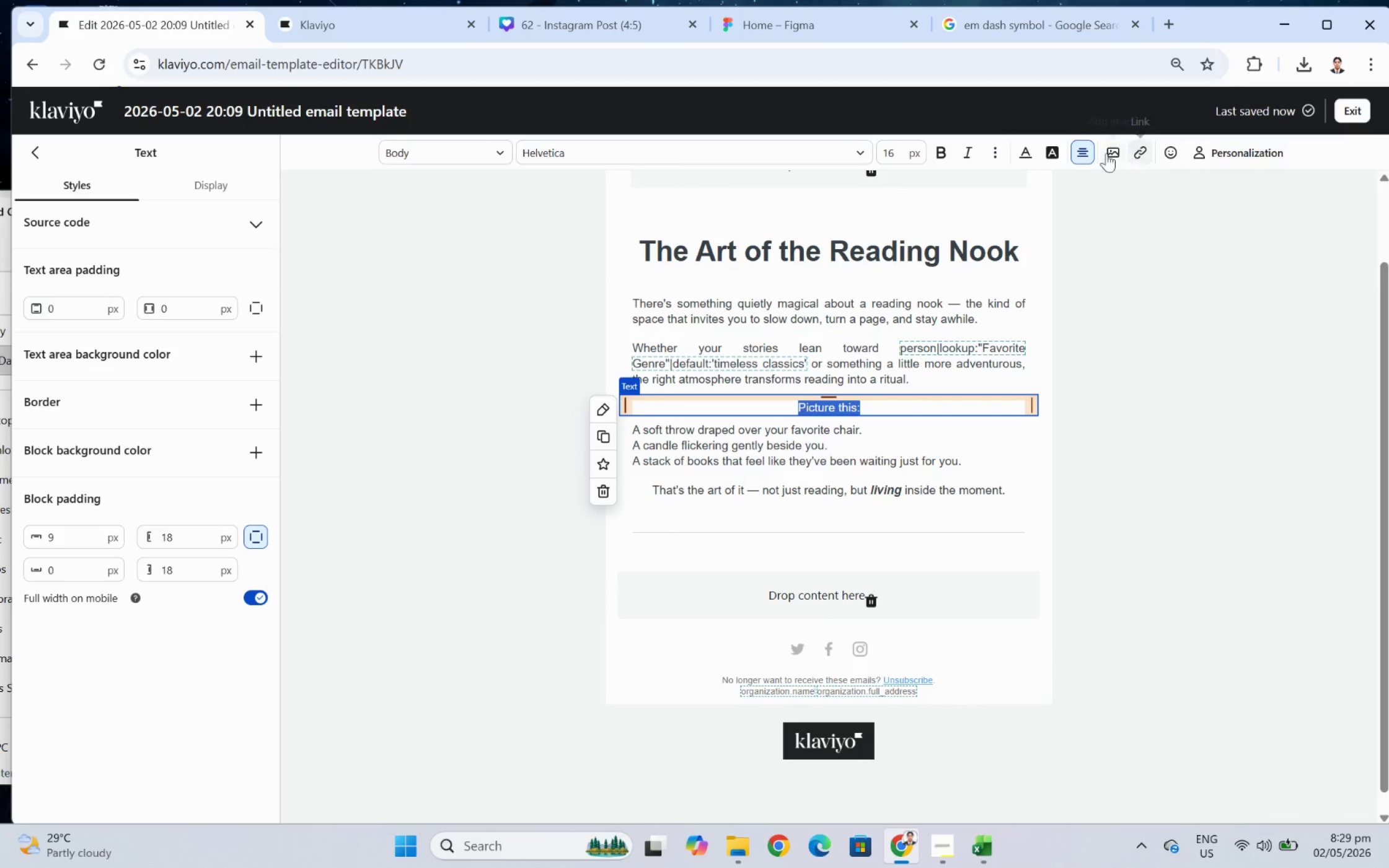 
left_click([1083, 151])
 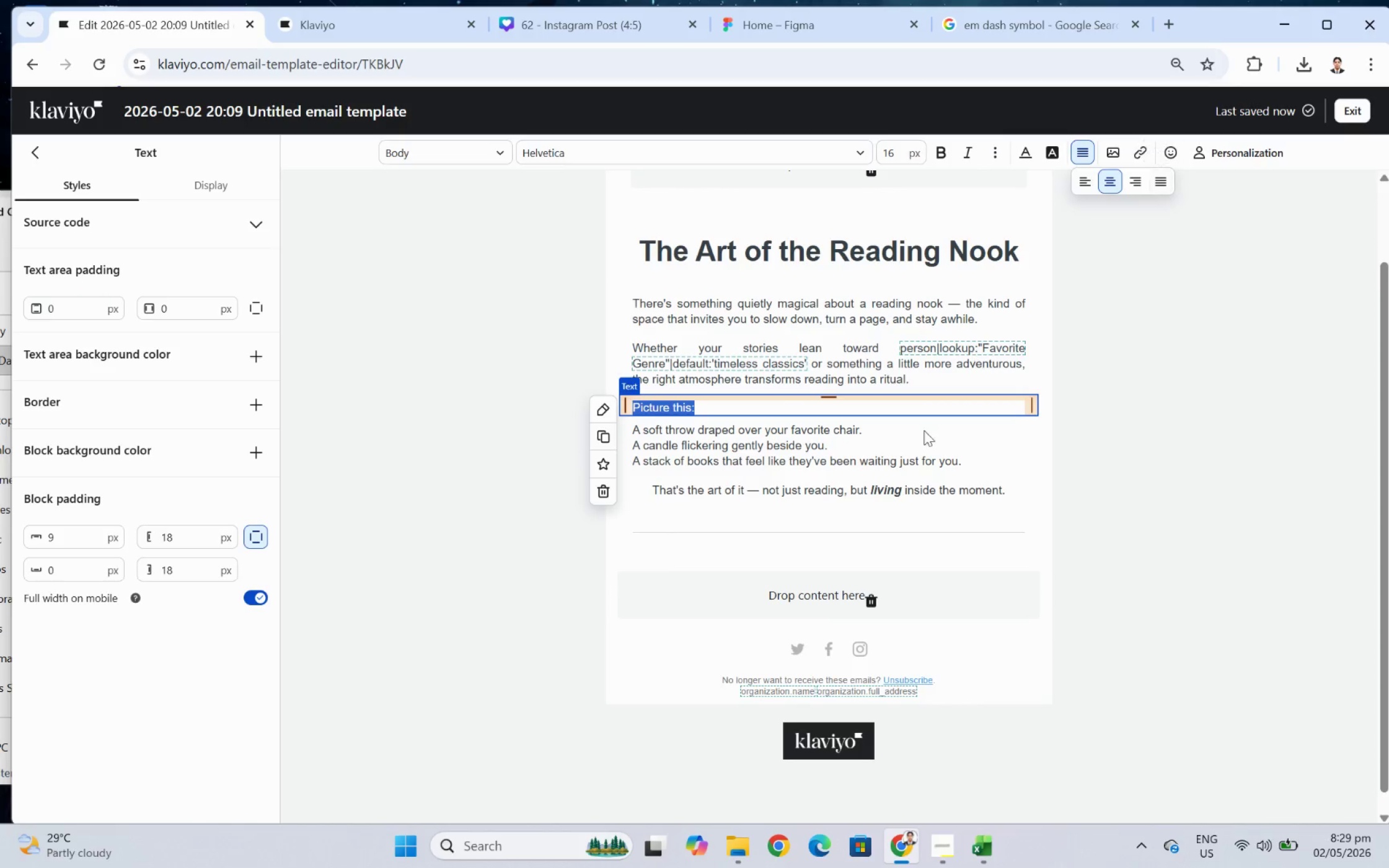 
left_click([911, 486])
 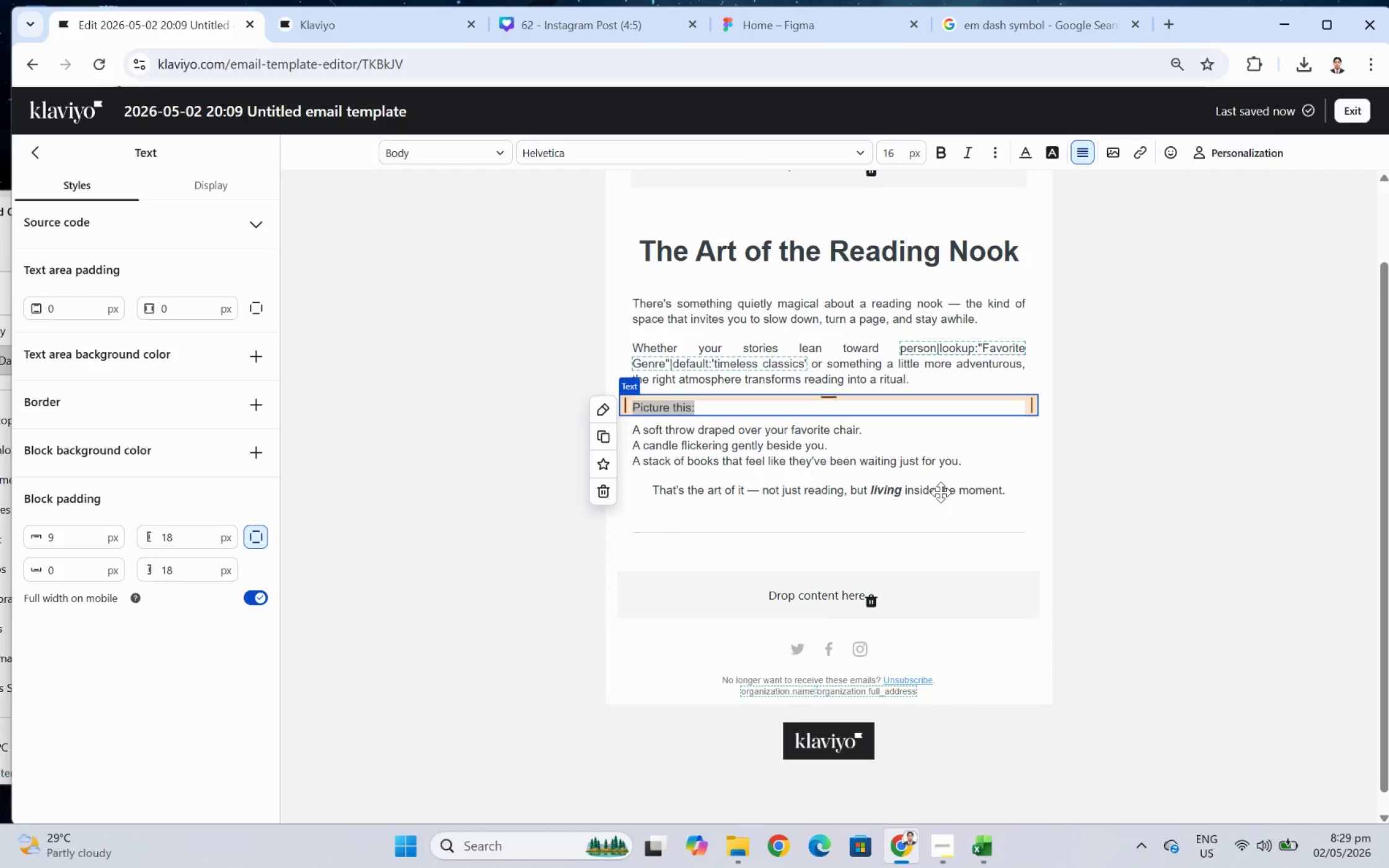 
double_click([940, 492])
 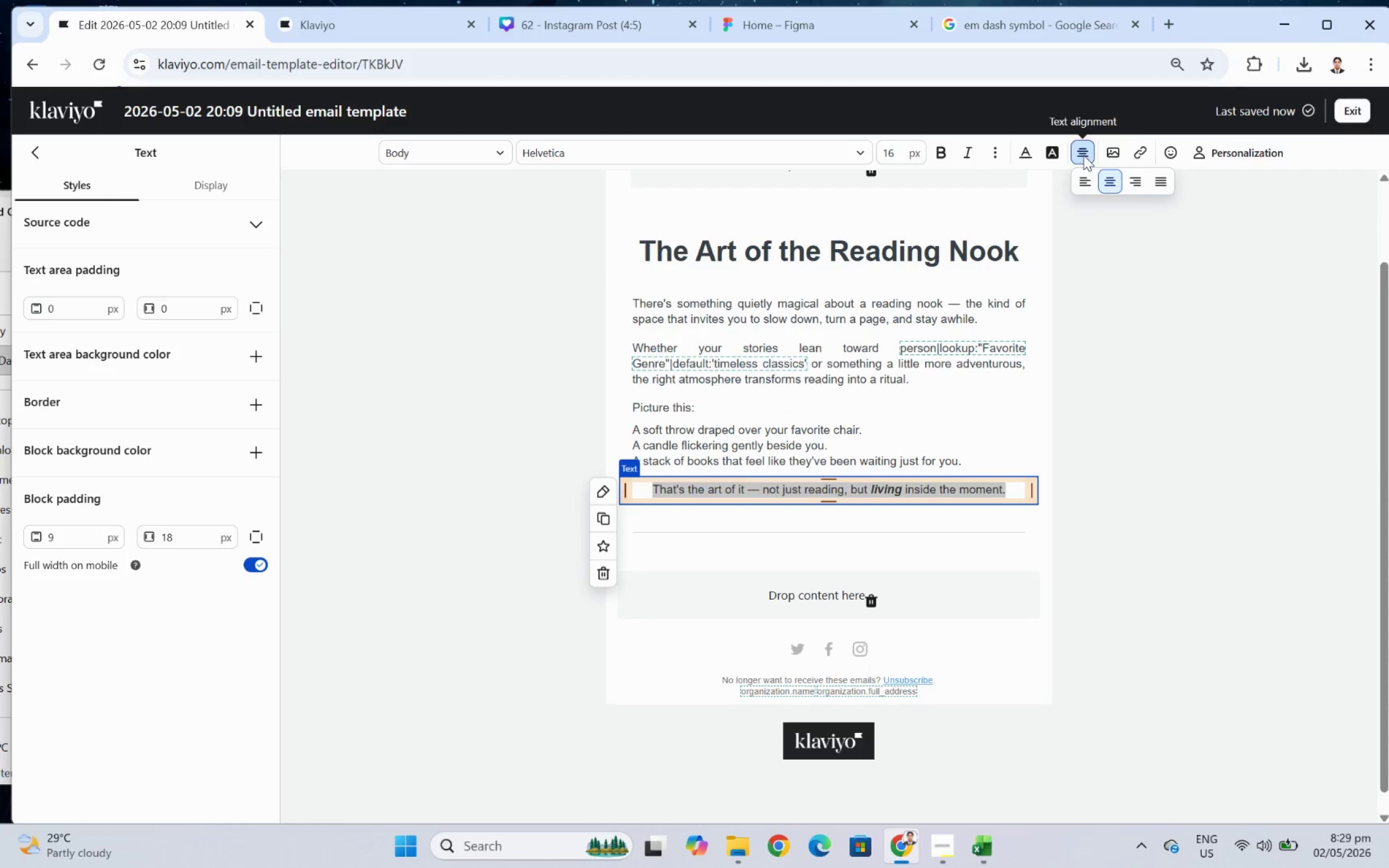 
left_click([1167, 182])
 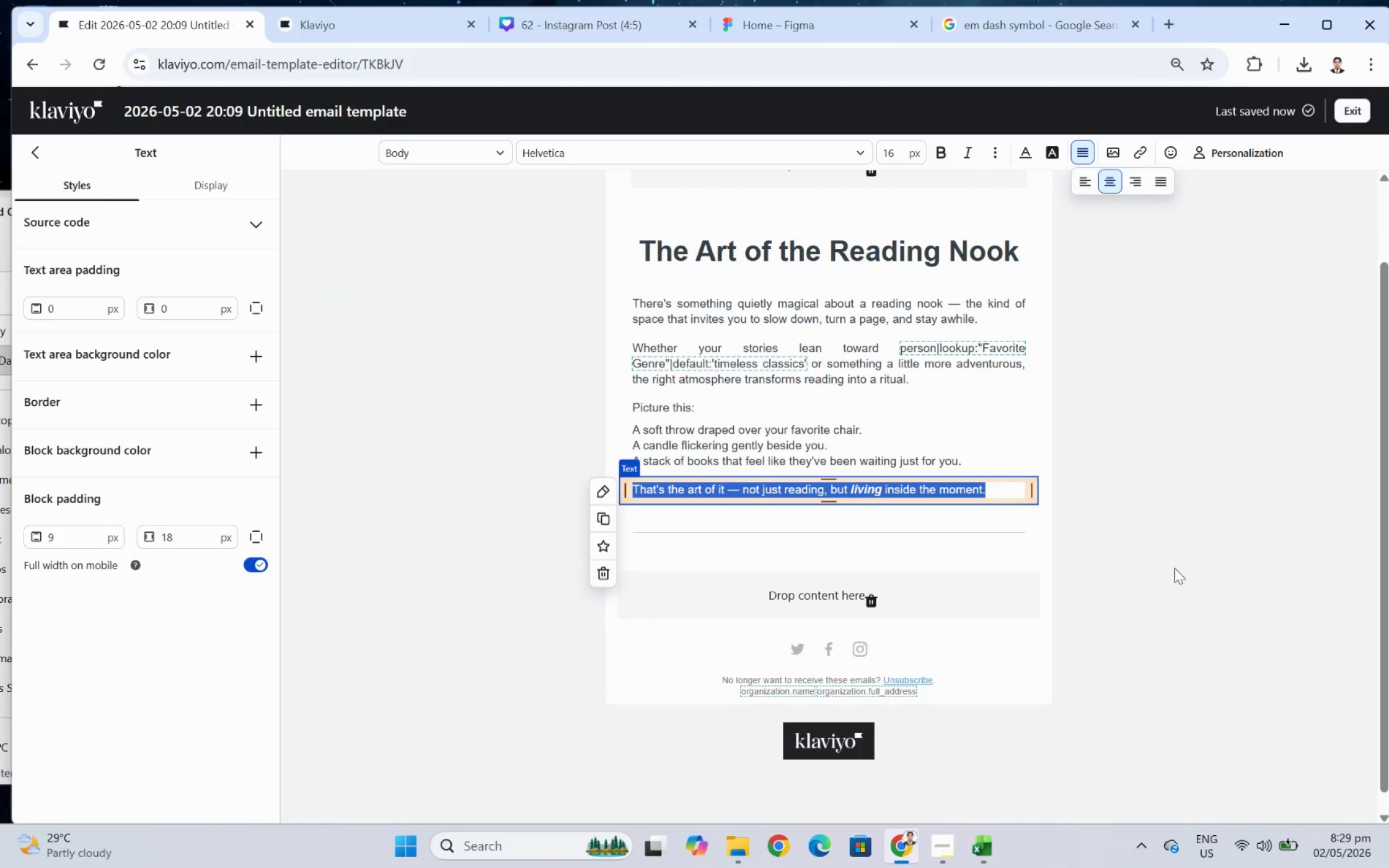 
left_click([1180, 582])
 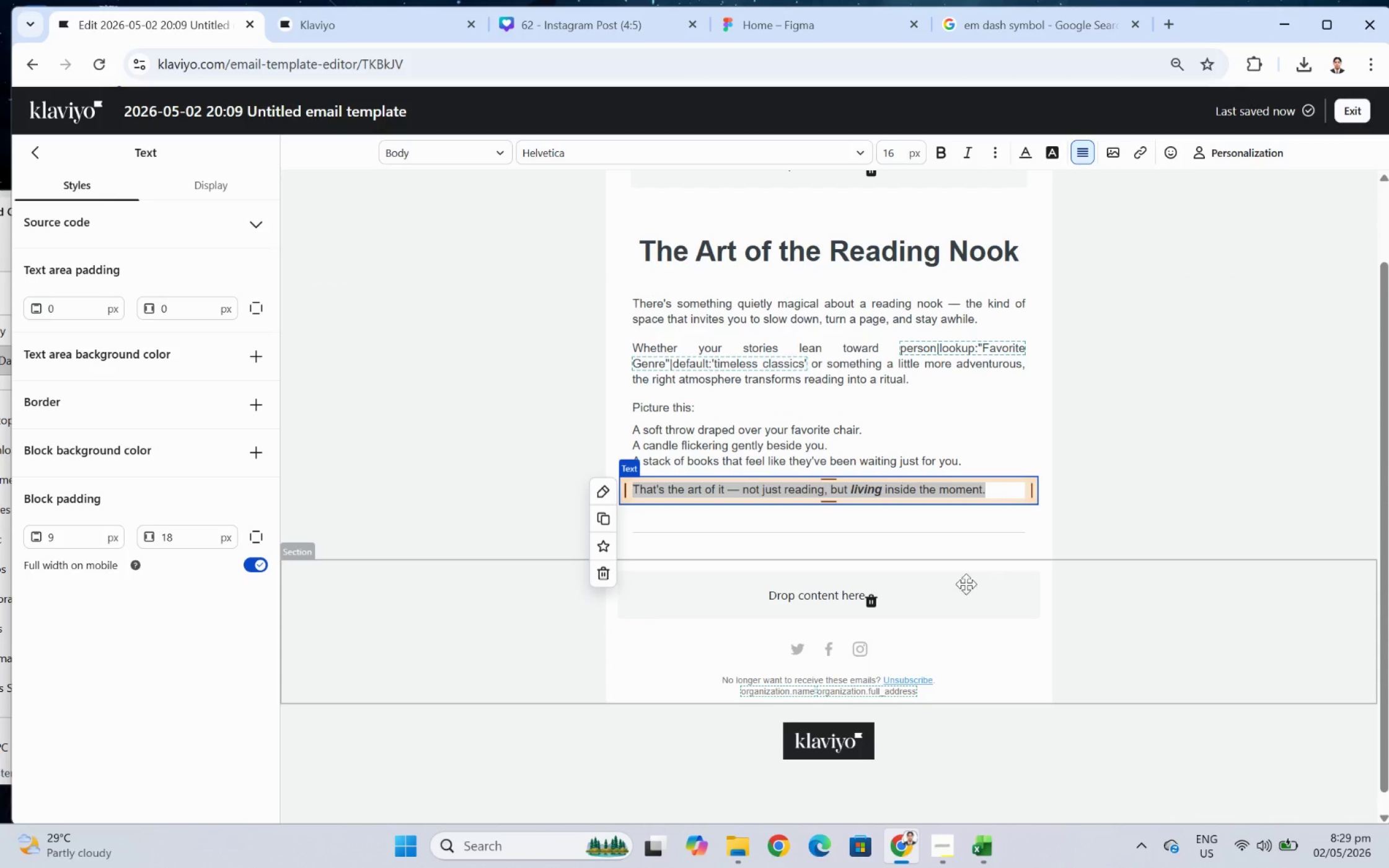 
left_click([959, 579])
 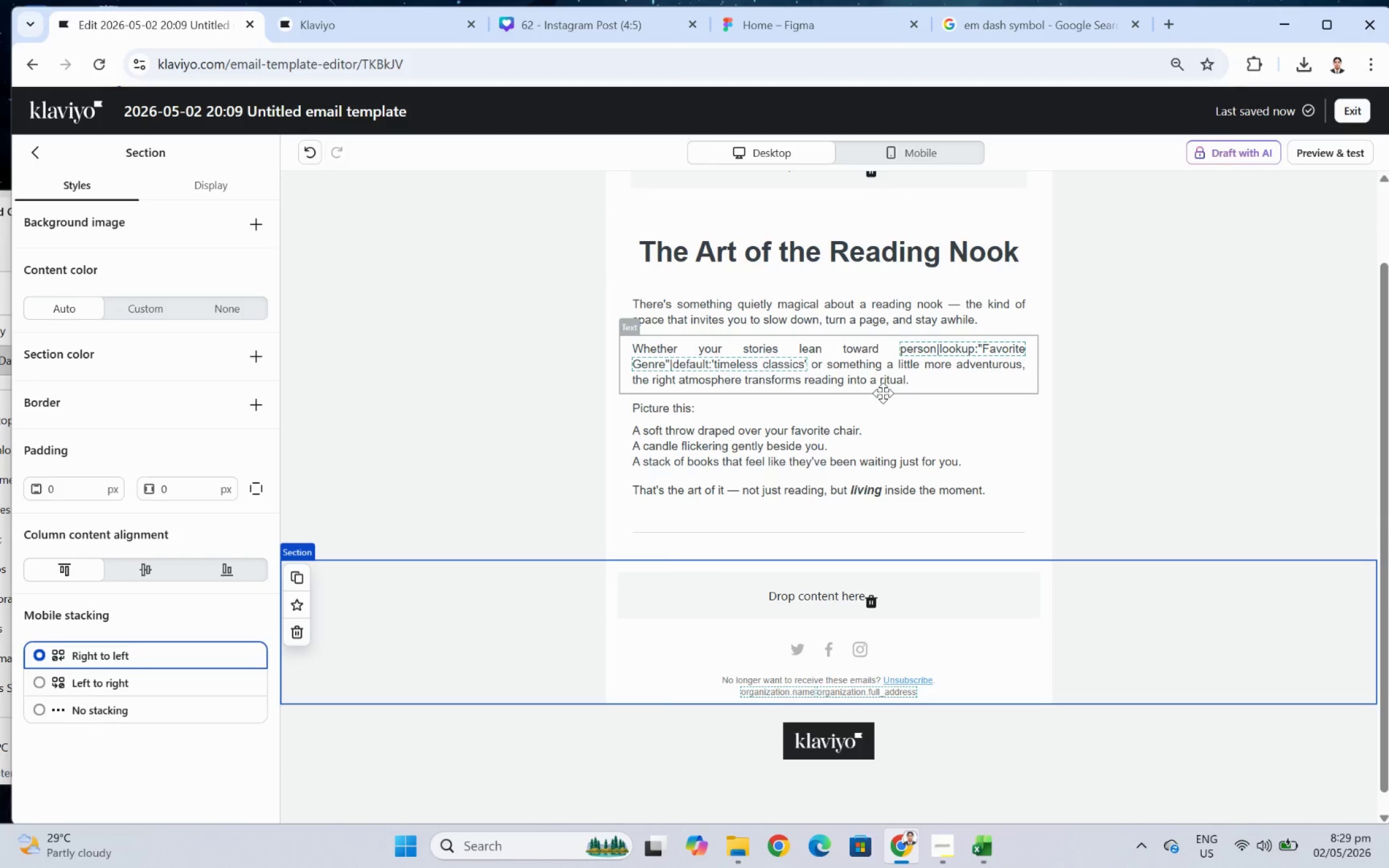 
wait(12.49)
 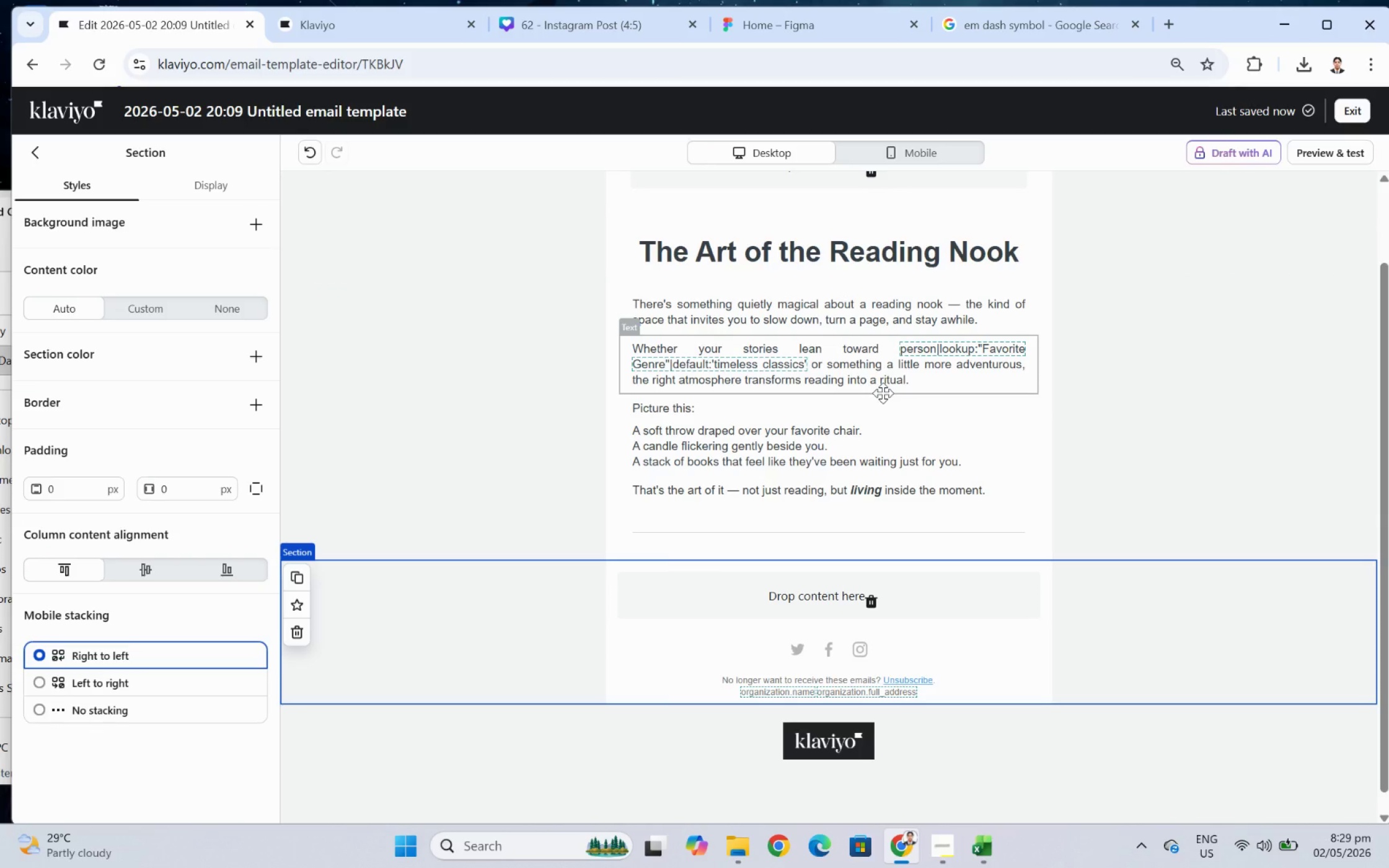 
double_click([818, 357])
 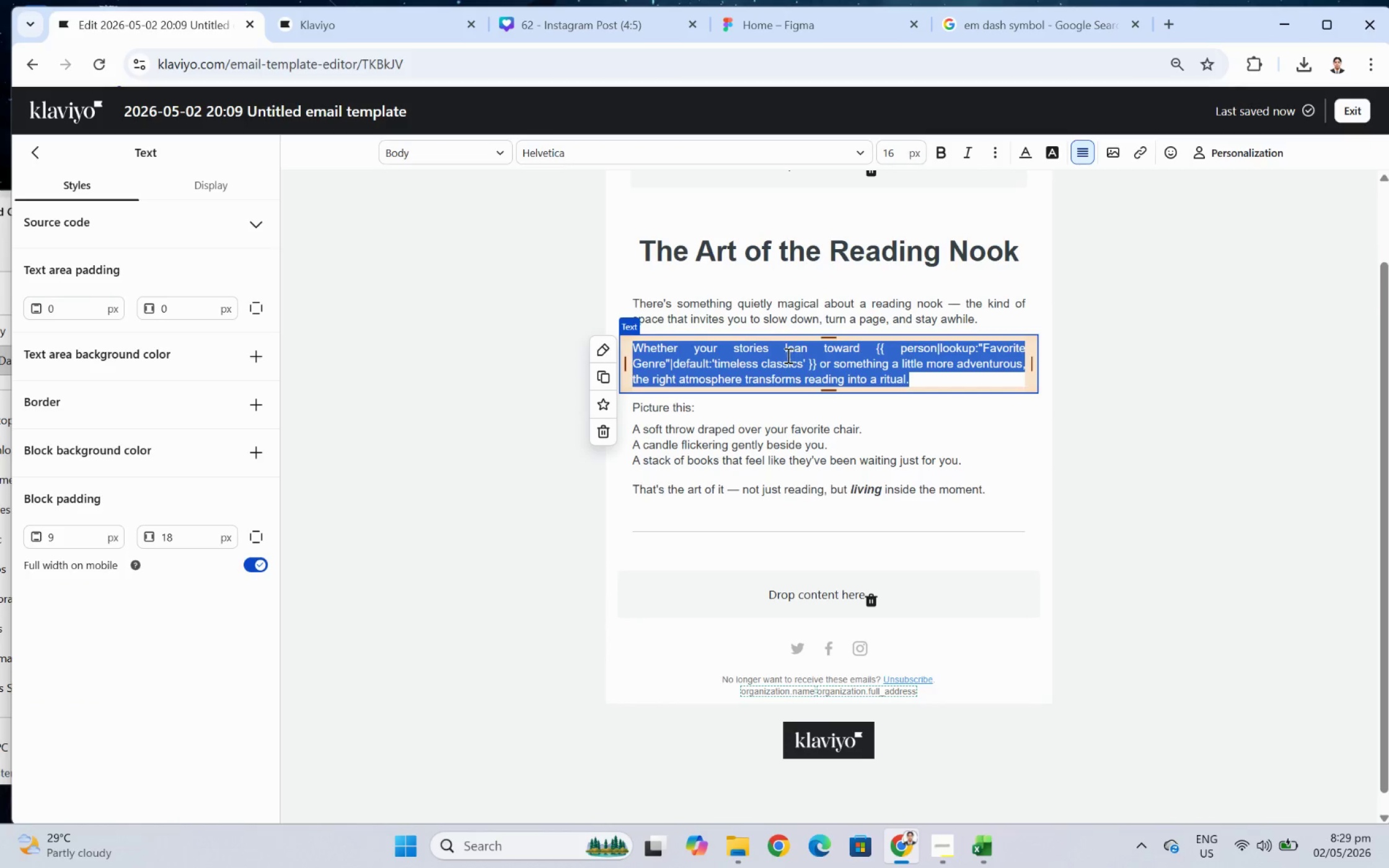 
left_click([785, 353])
 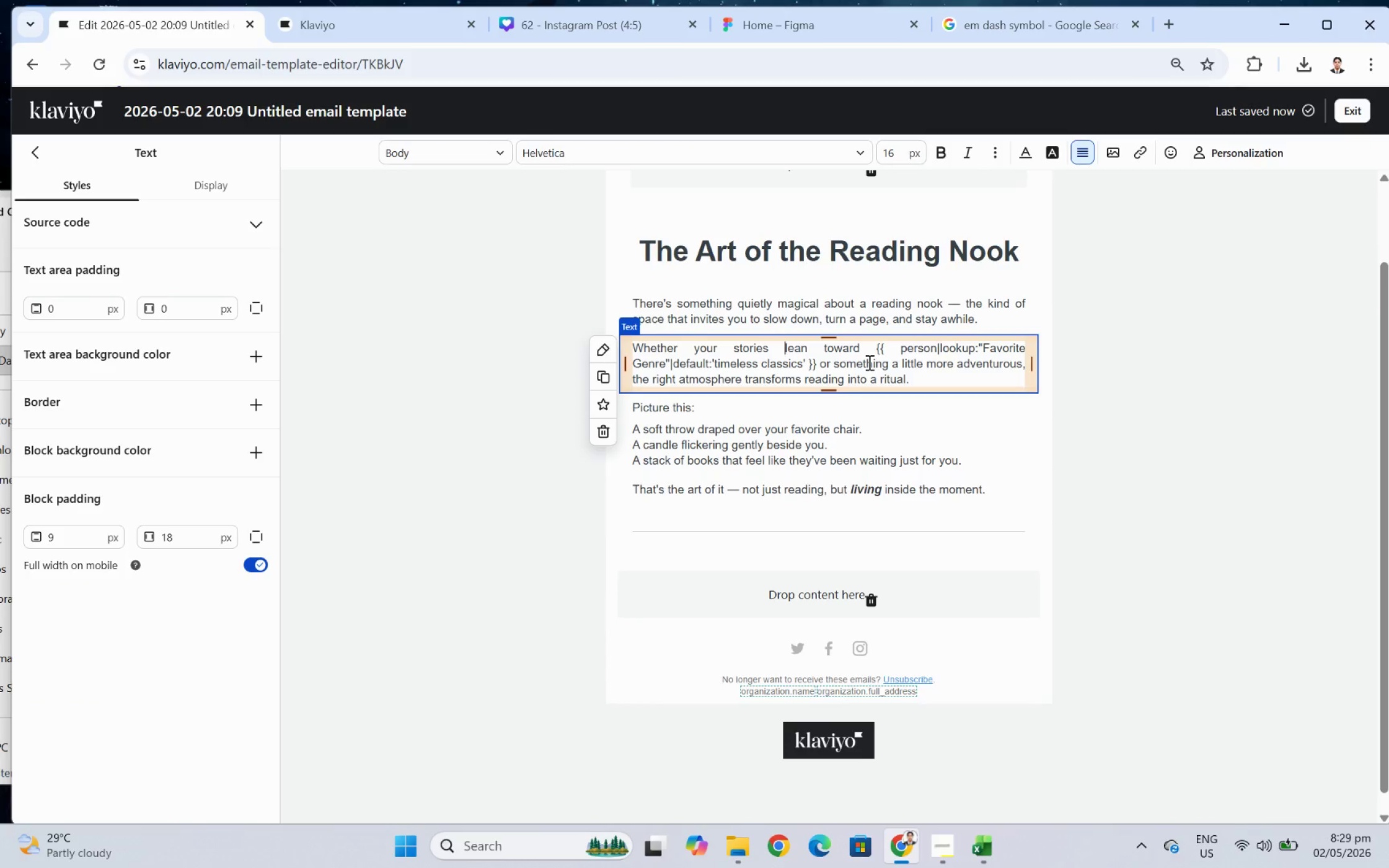 
type(are )
 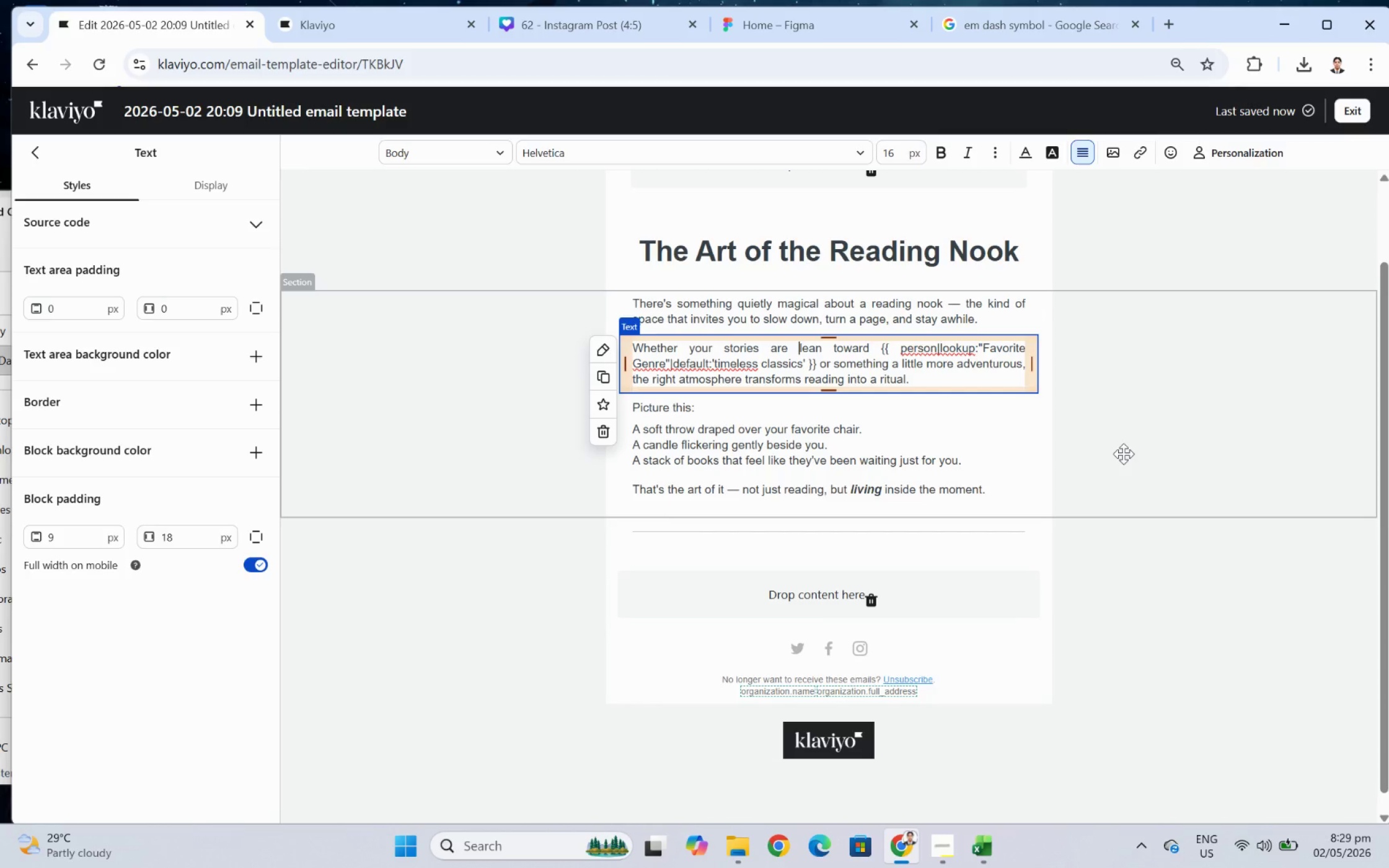 
left_click([1123, 454])
 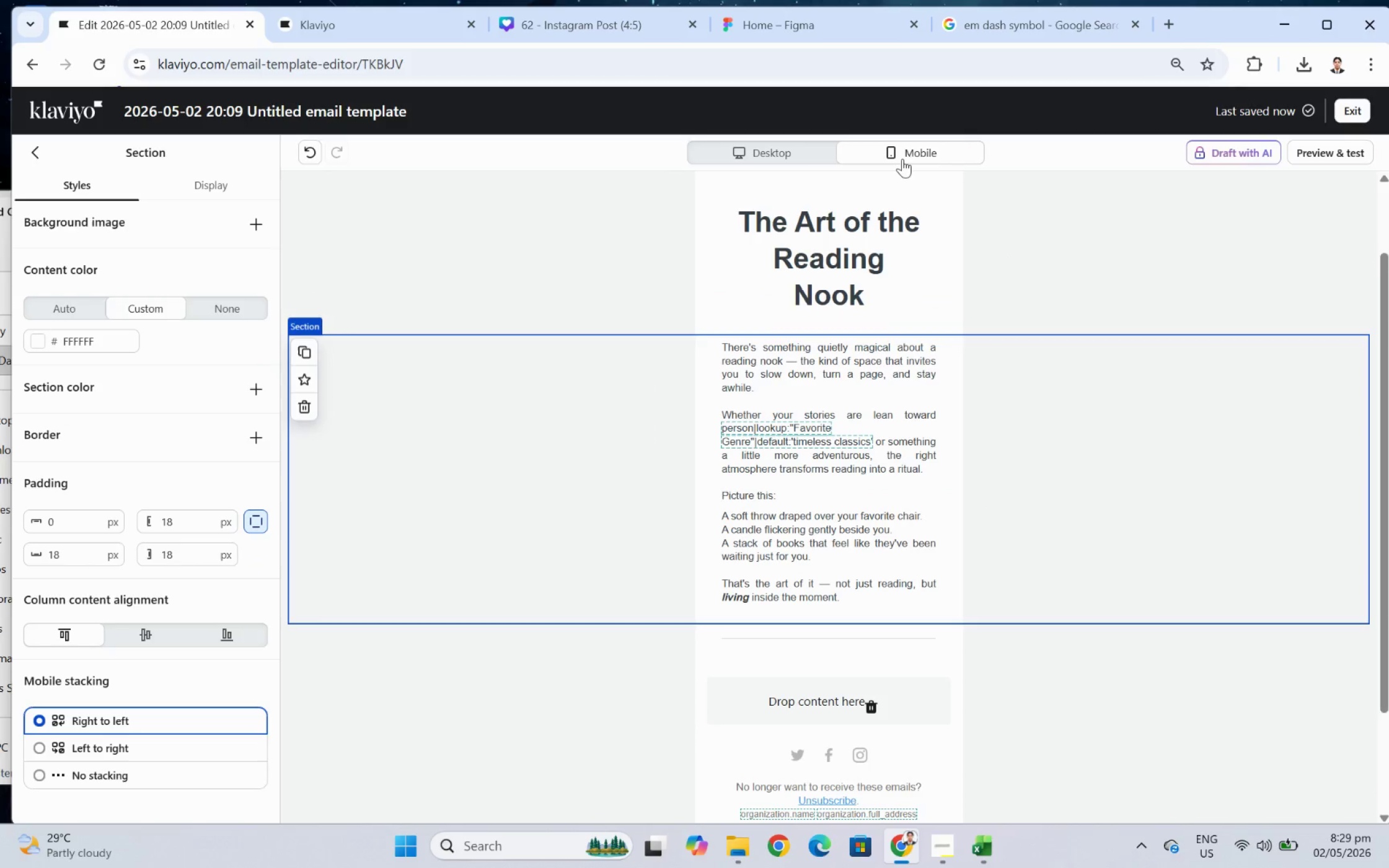 
wait(5.54)
 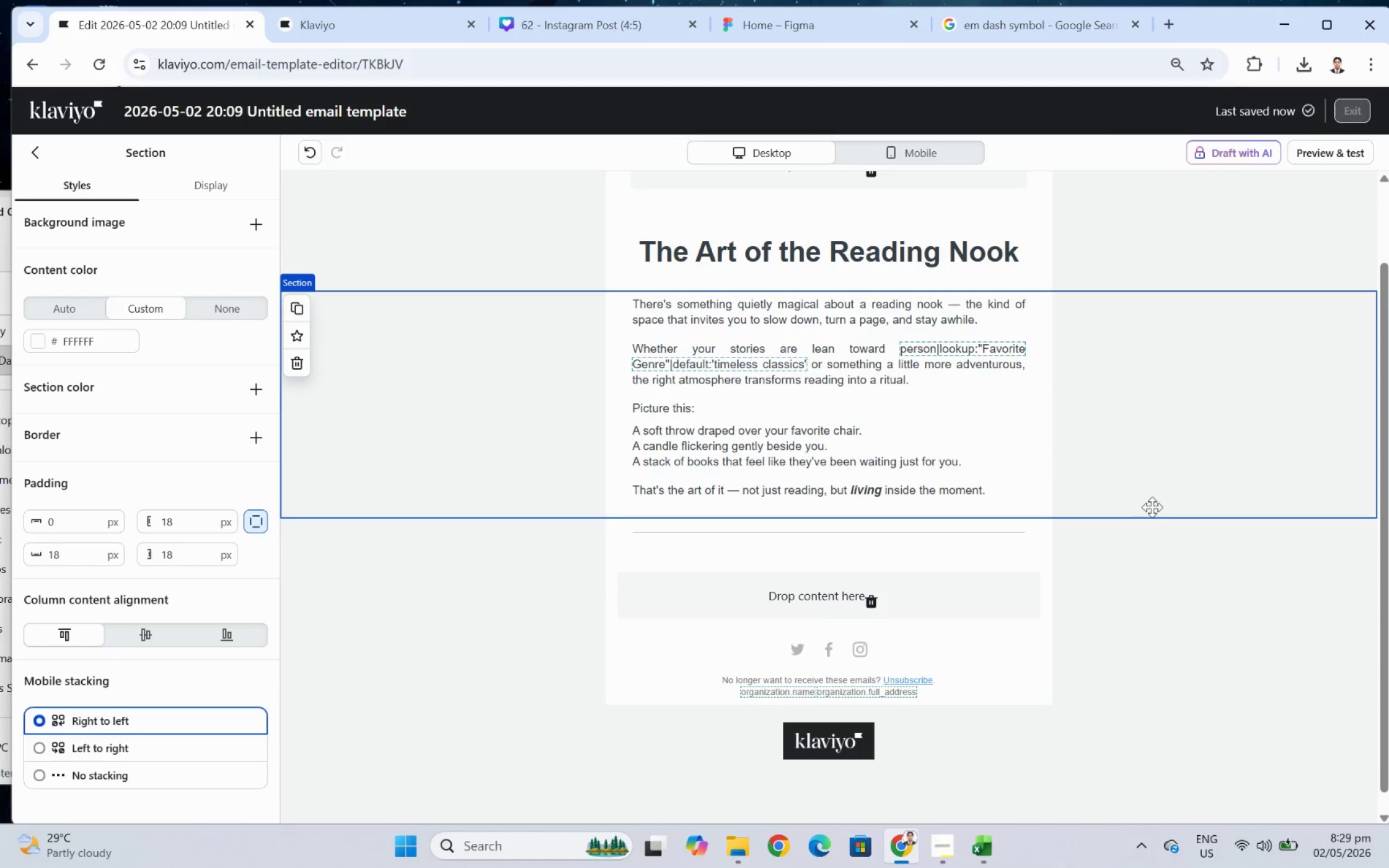 
left_click([1297, 154])
 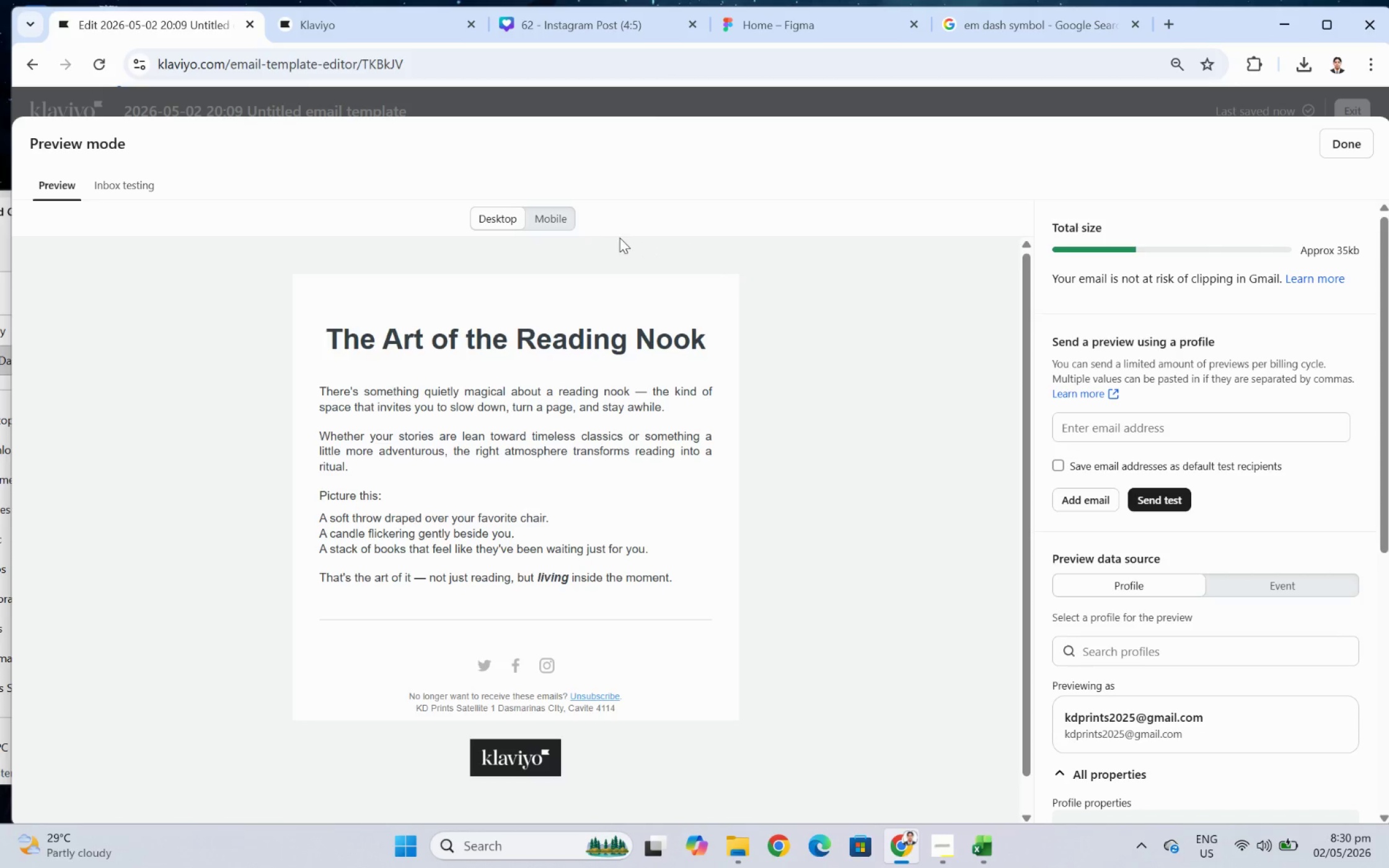 
wait(6.08)
 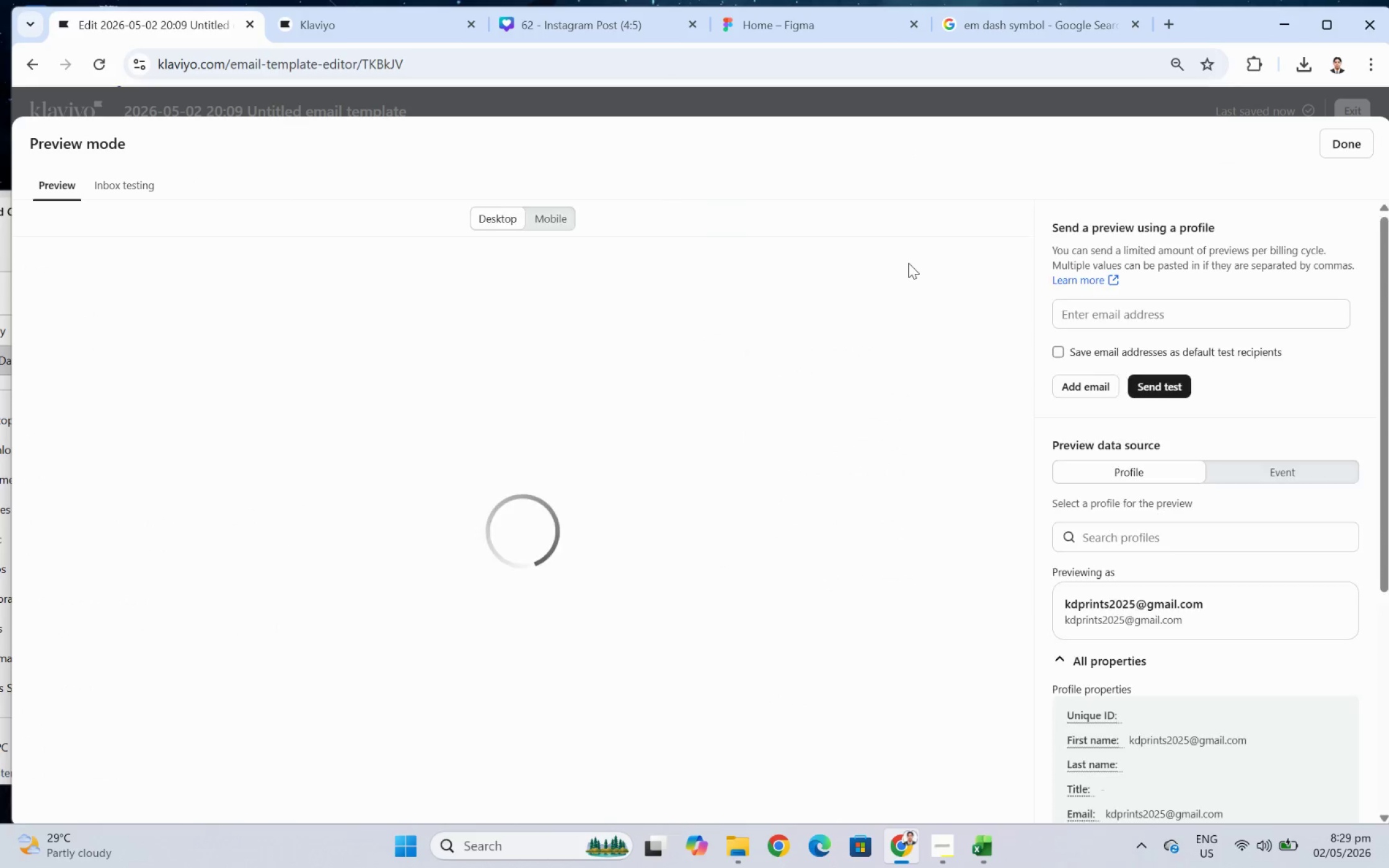 
left_click([564, 214])
 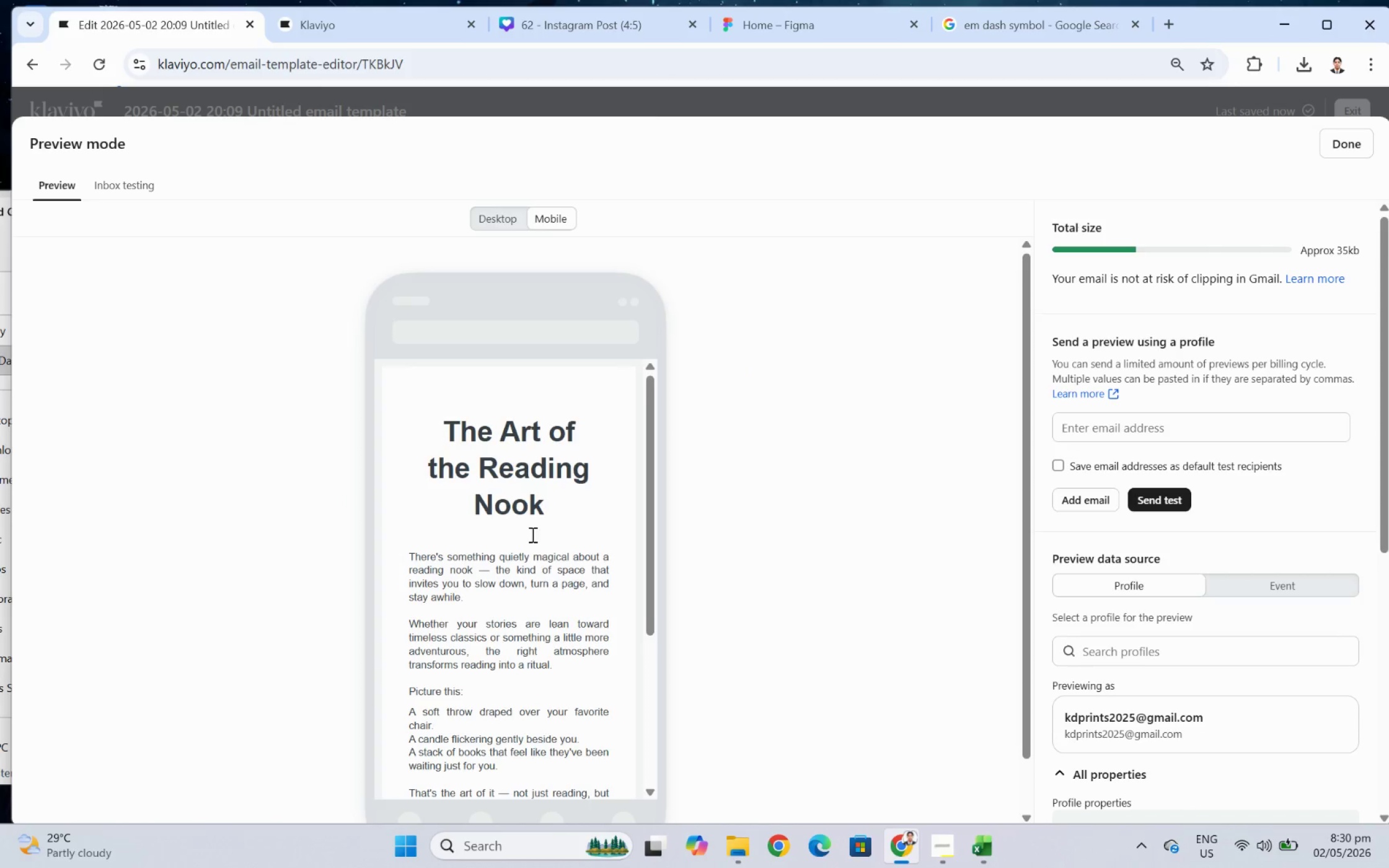 
scroll: coordinate [529, 559], scroll_direction: down, amount: 1.0
 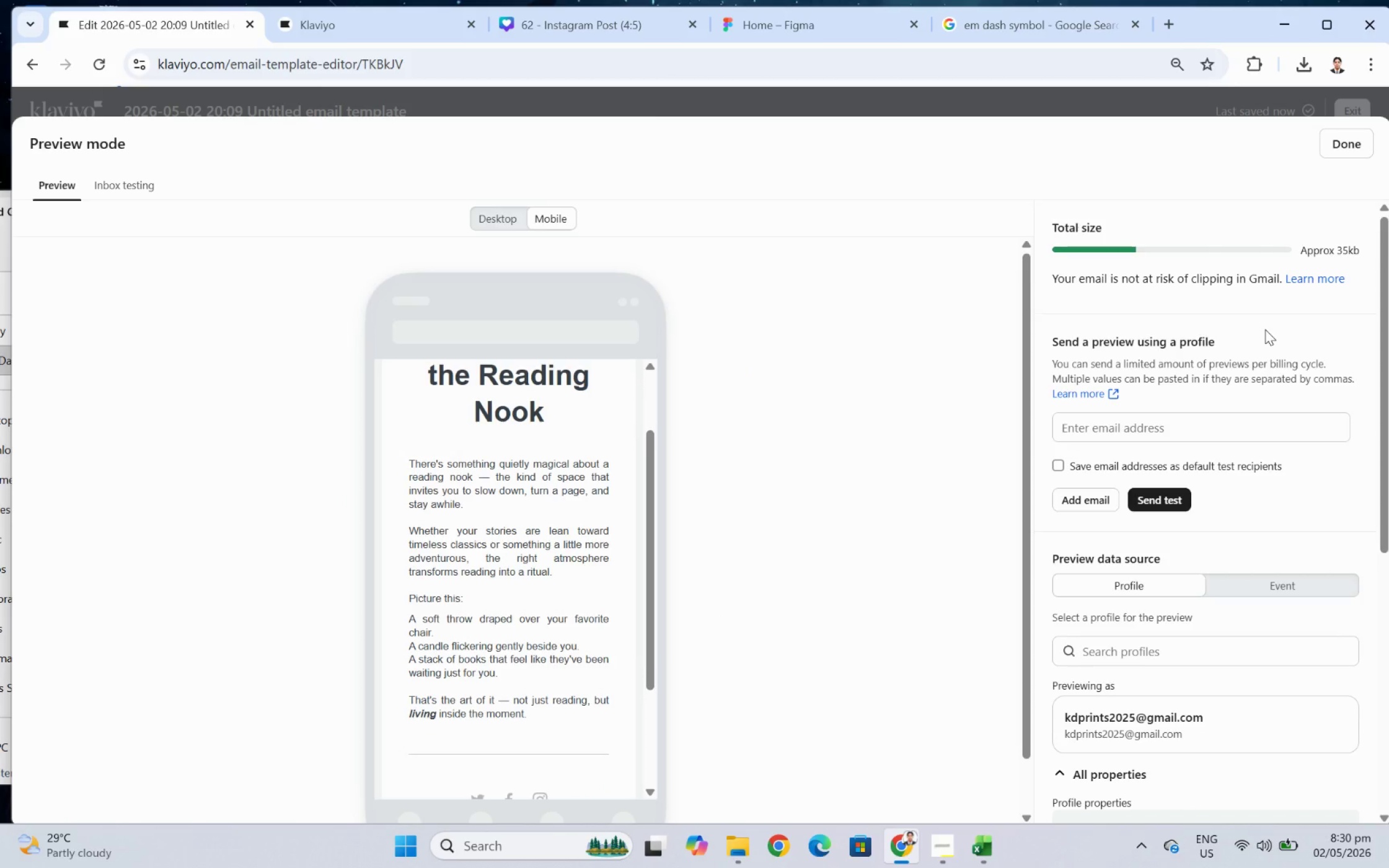 
wait(5.57)
 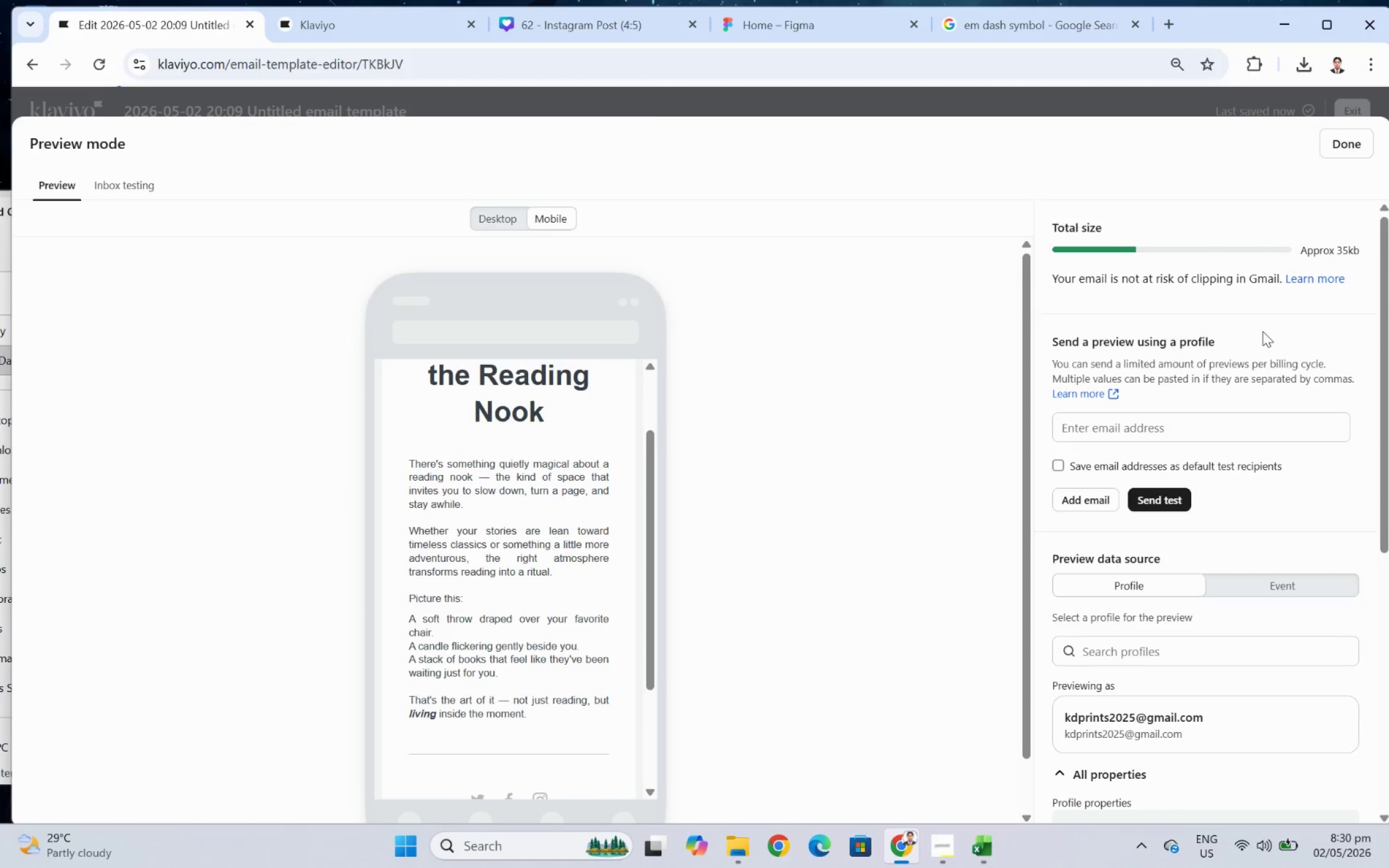 
scroll: coordinate [552, 638], scroll_direction: up, amount: 1.0
 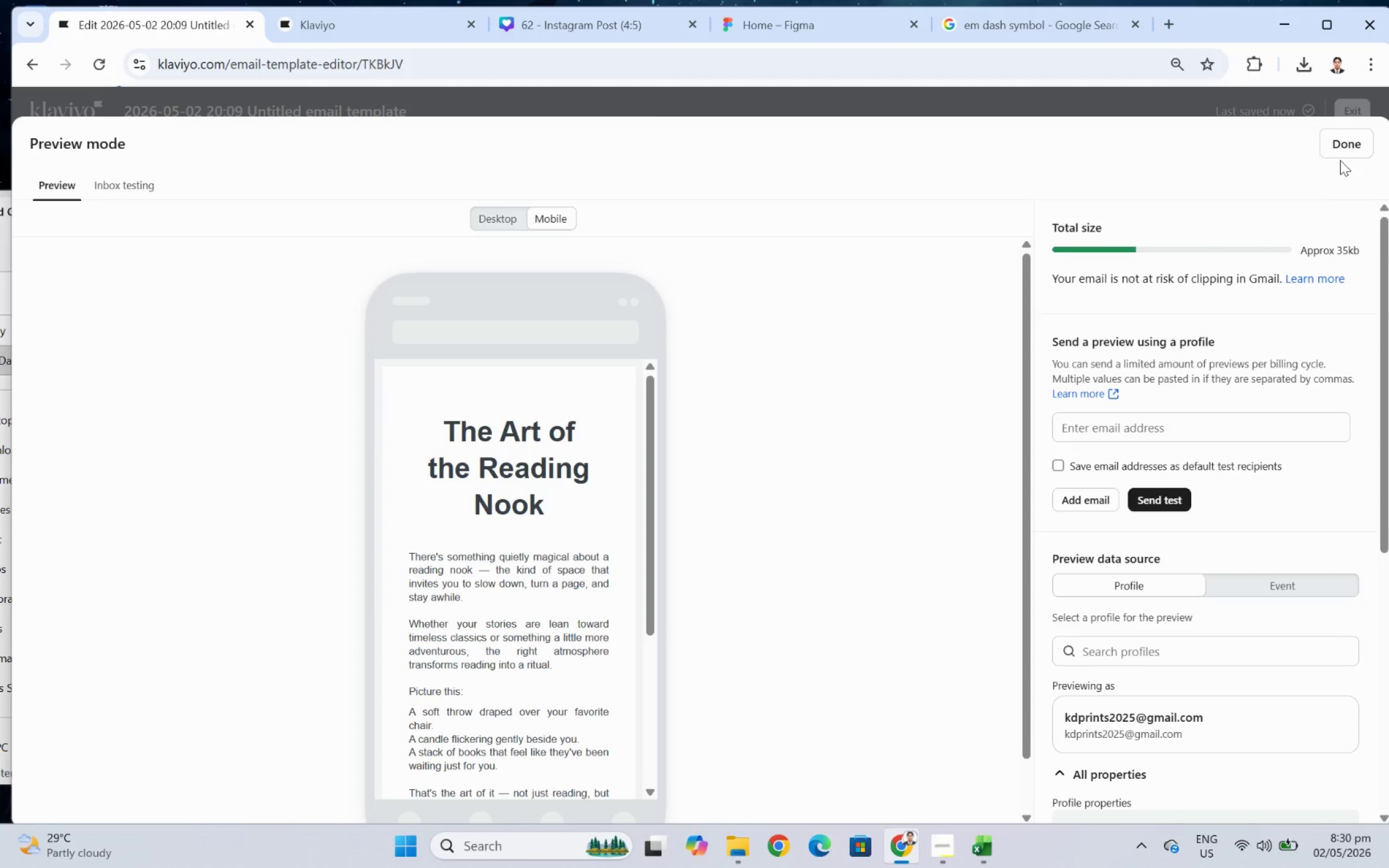 
left_click([1343, 154])
 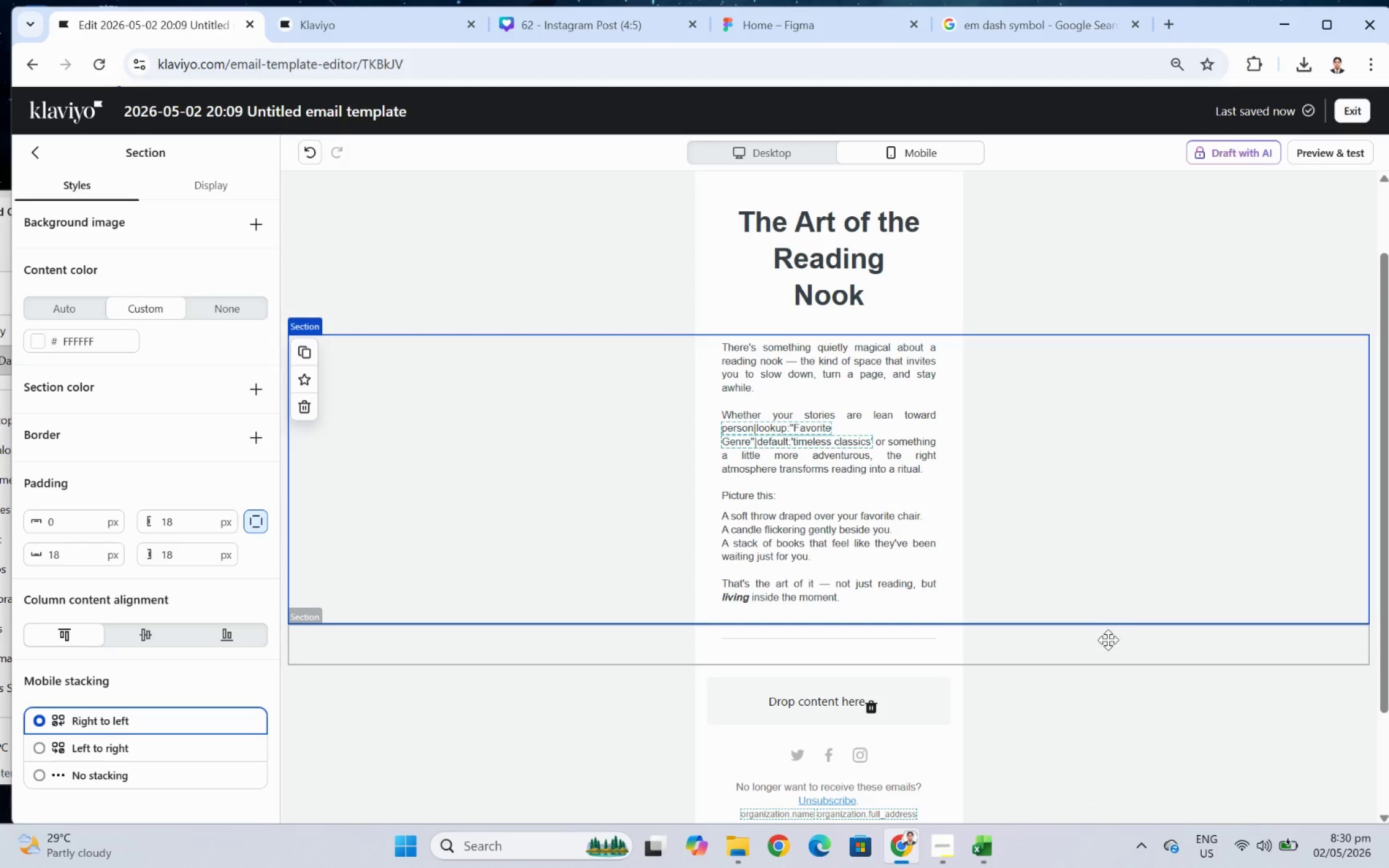 
wait(12.59)
 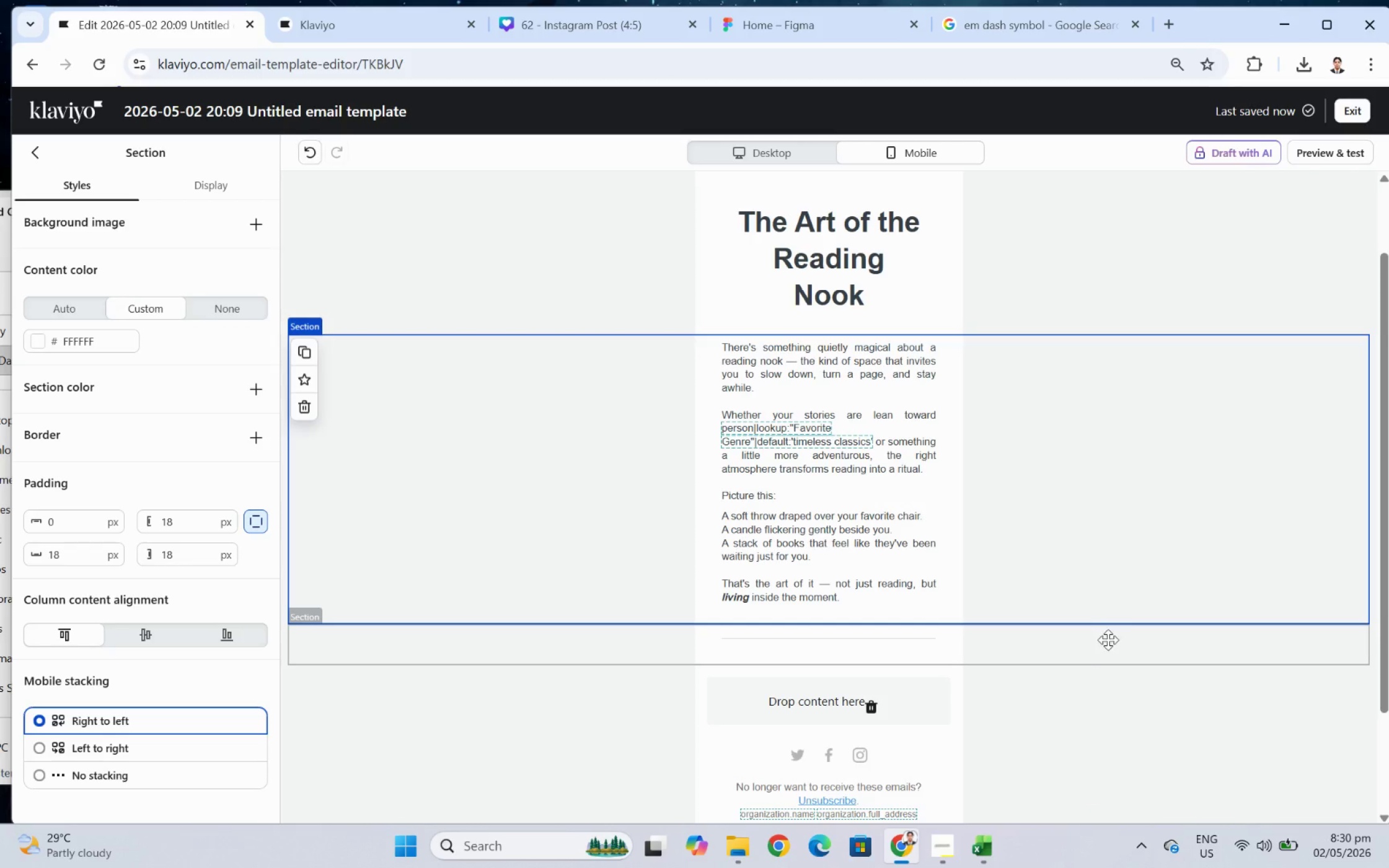 
scroll: coordinate [1103, 572], scroll_direction: down, amount: 2.0
 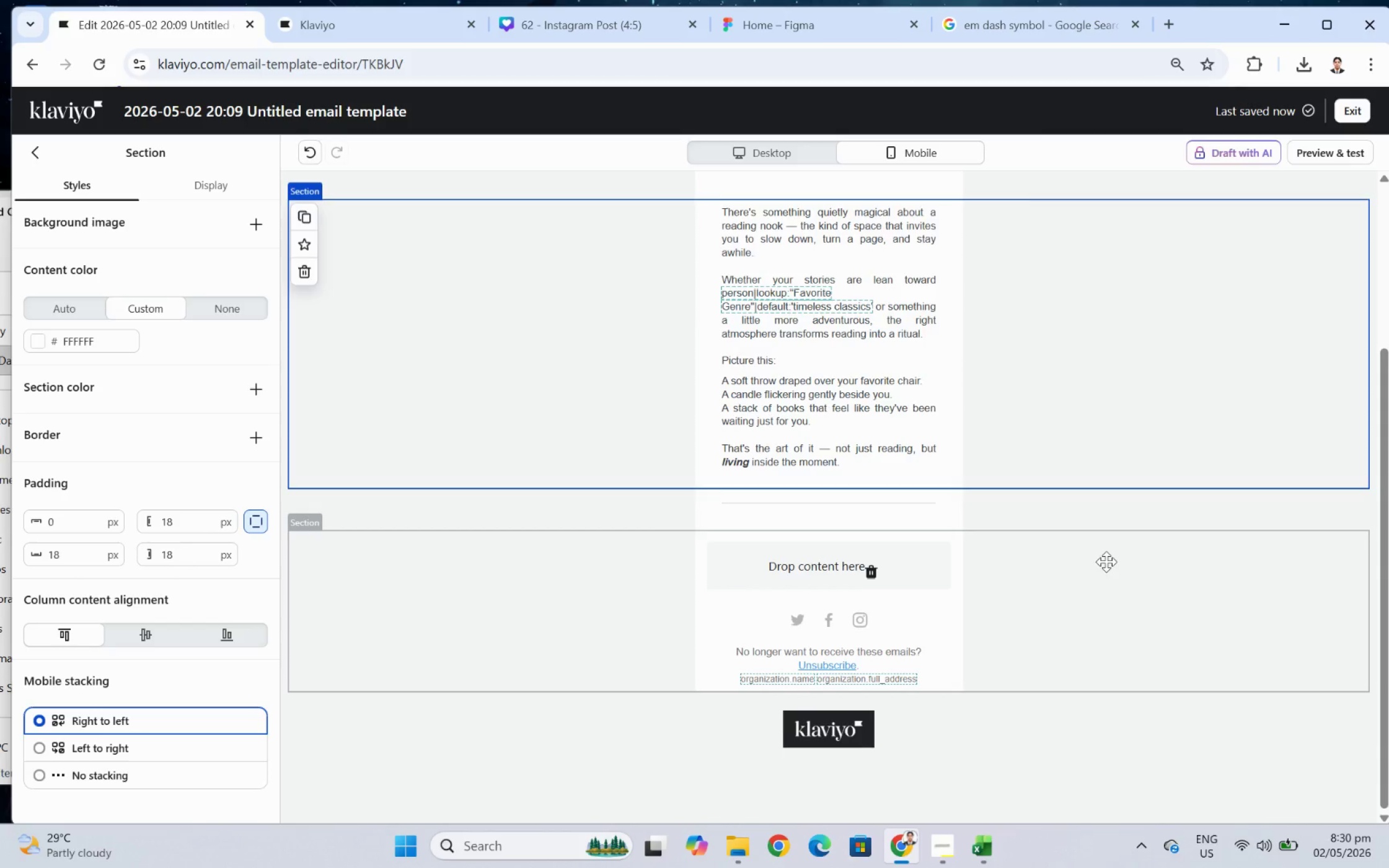 
scroll: coordinate [1106, 561], scroll_direction: up, amount: 2.0
 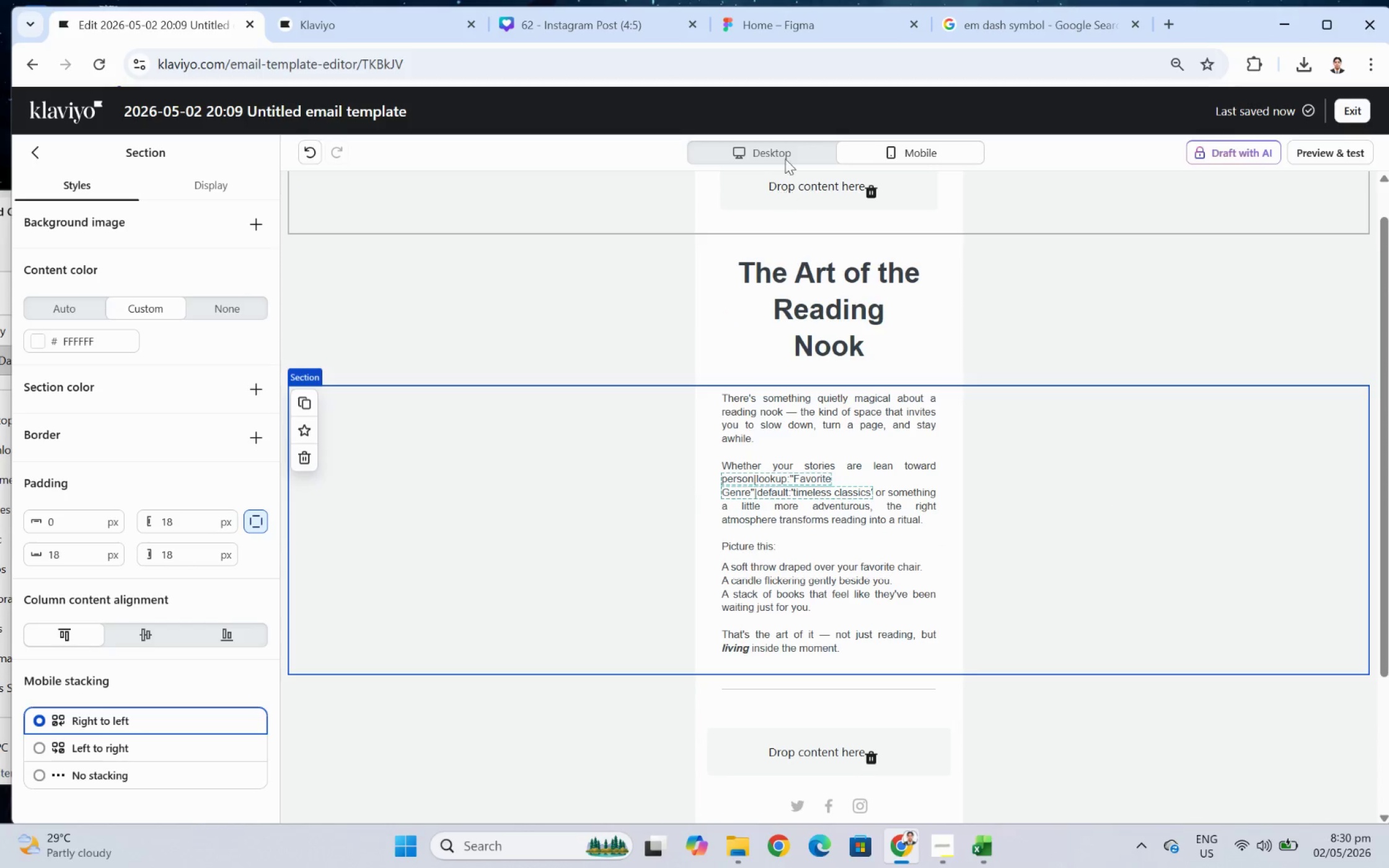 
left_click([785, 149])
 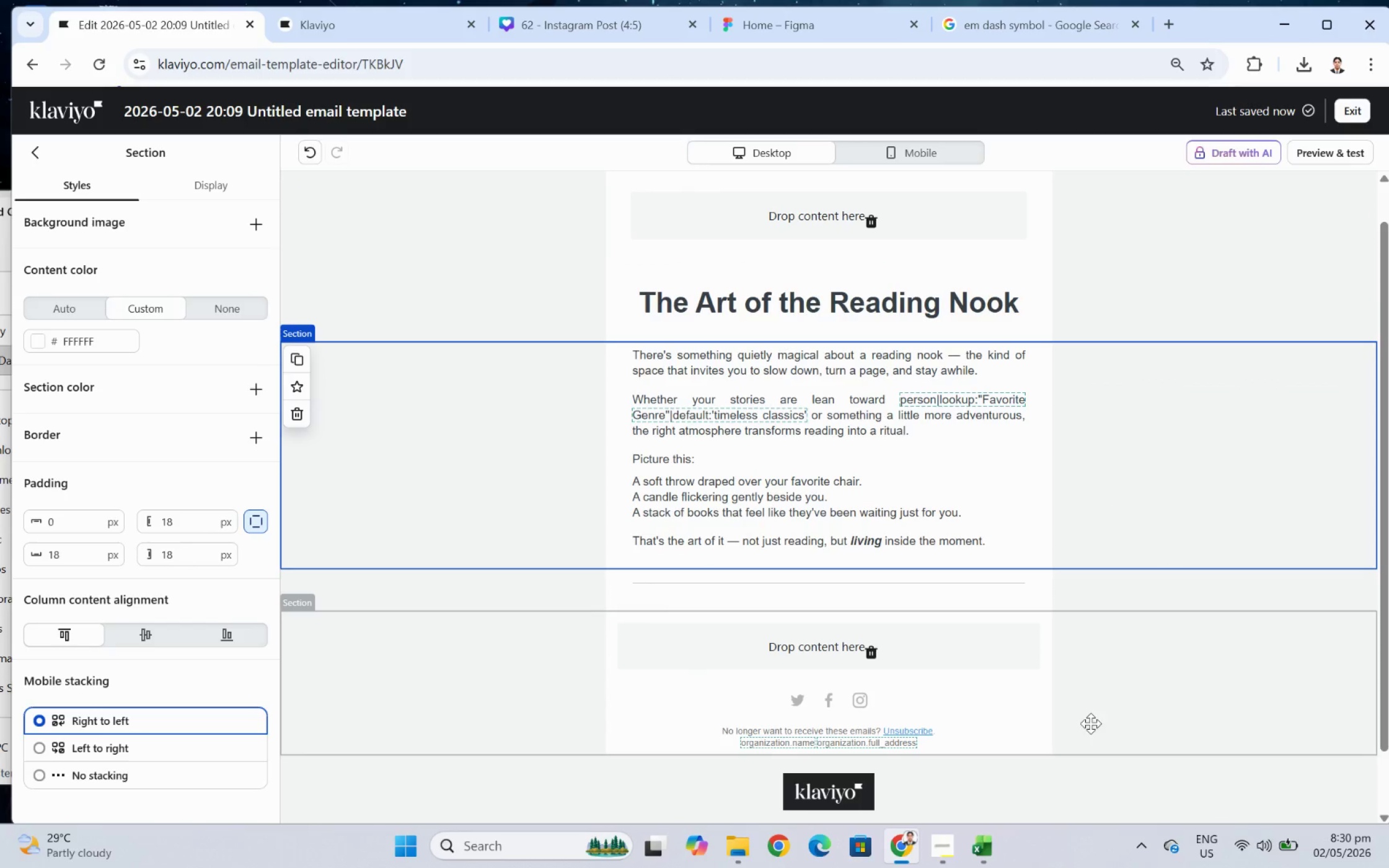 
left_click([1118, 691])
 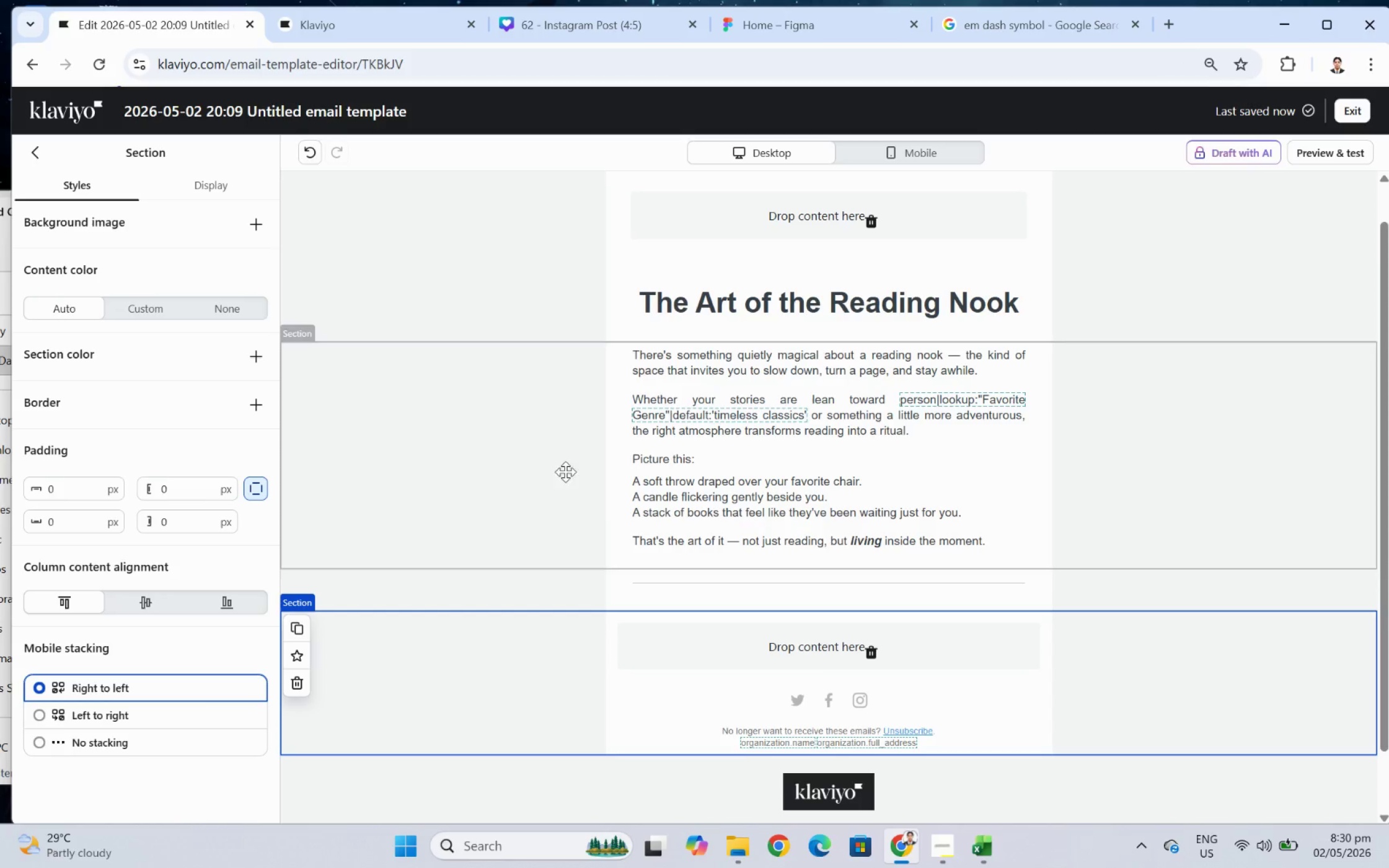 
wait(15.04)
 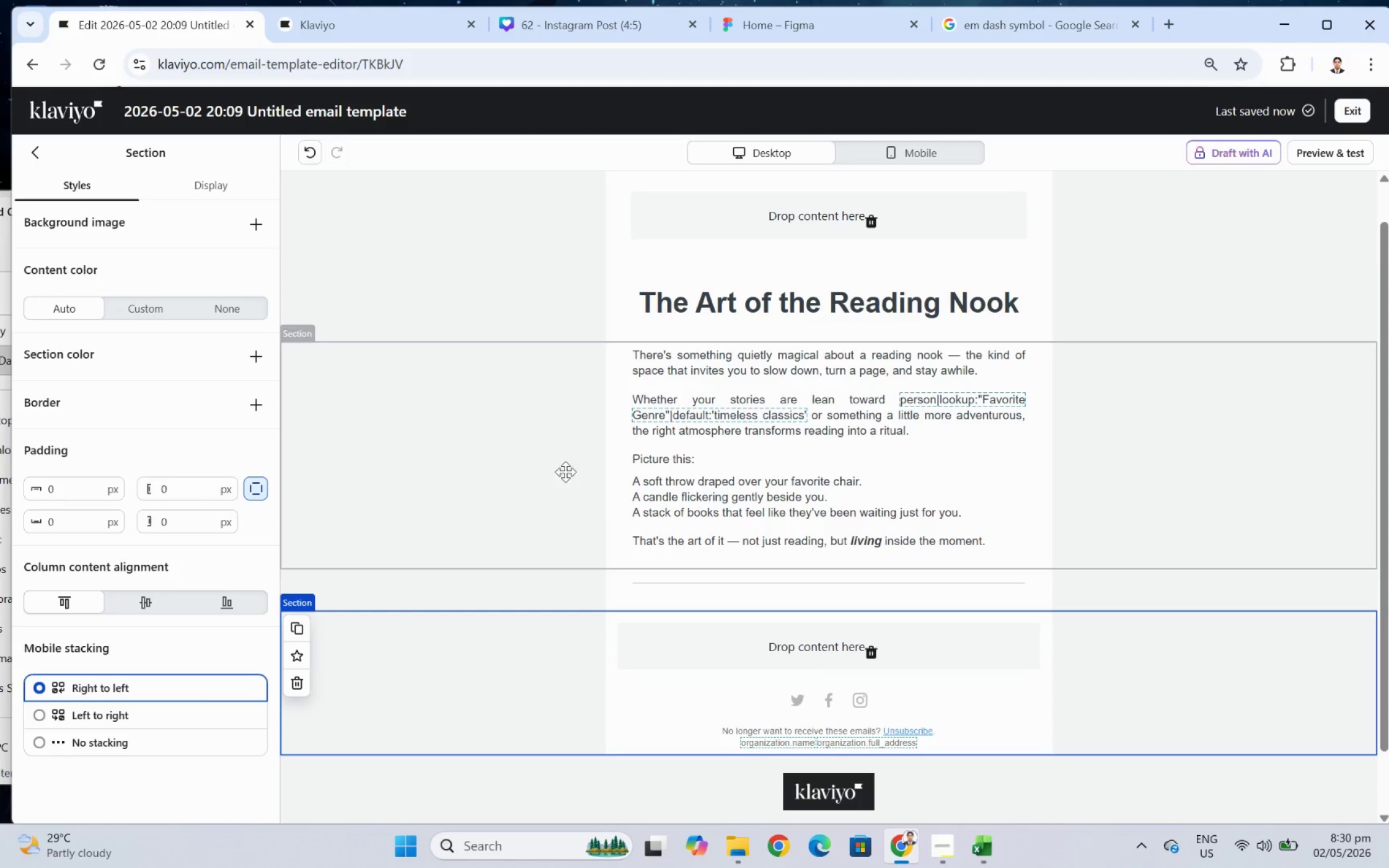 
left_click([720, 501])
 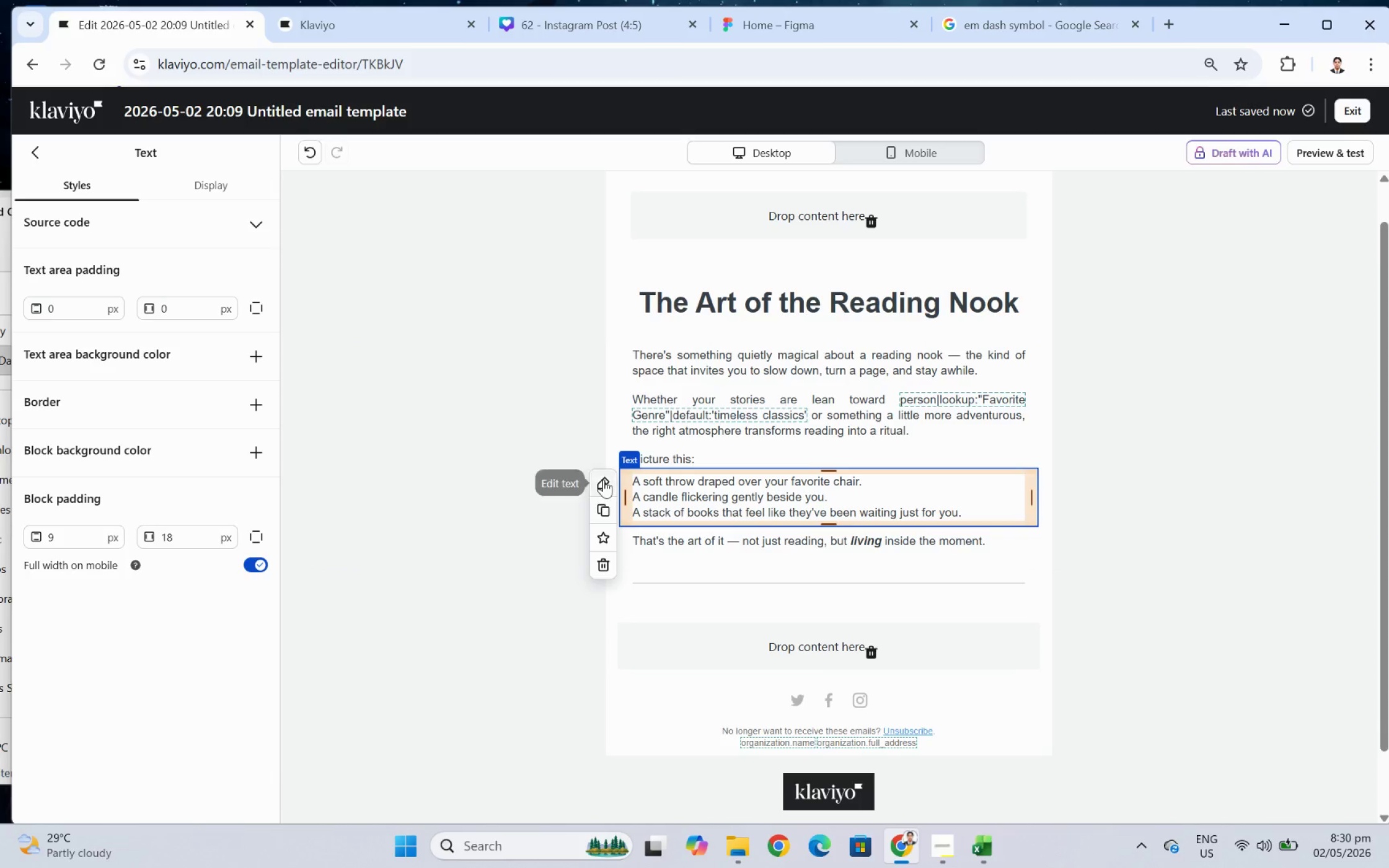 
left_click([602, 509])
 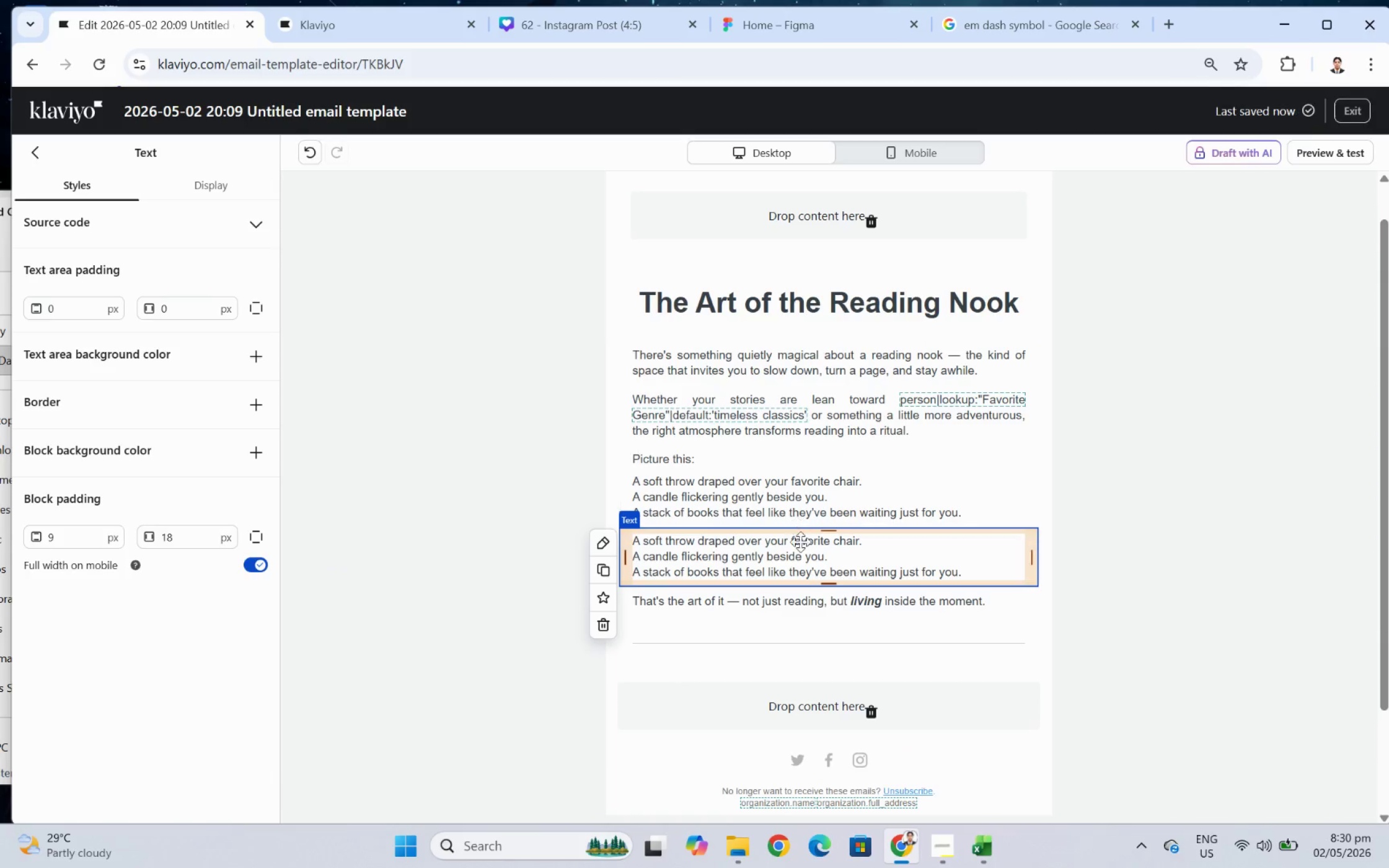 
left_click_drag(start_coordinate=[796, 548], to_coordinate=[847, 672])
 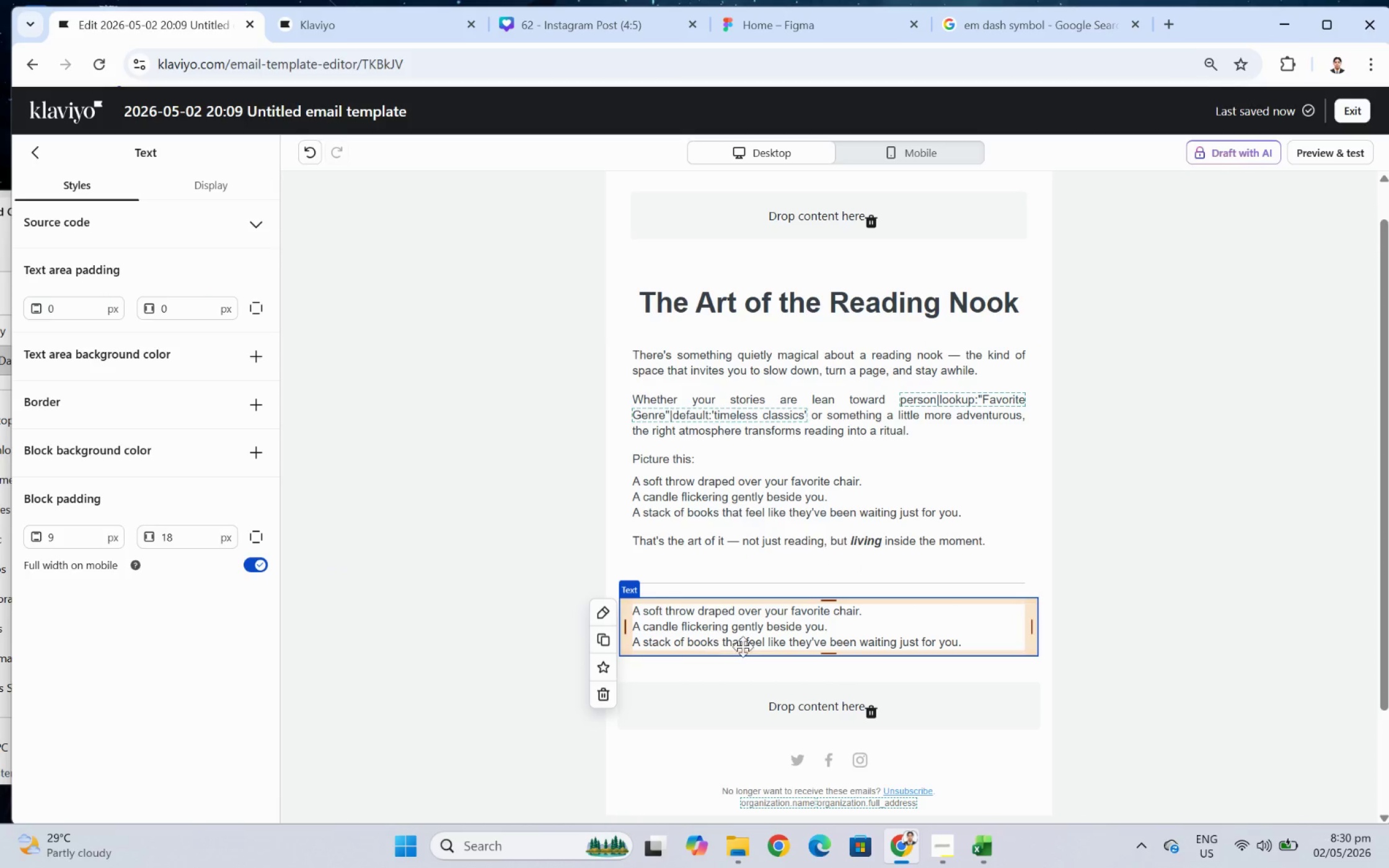 
double_click([760, 642])
 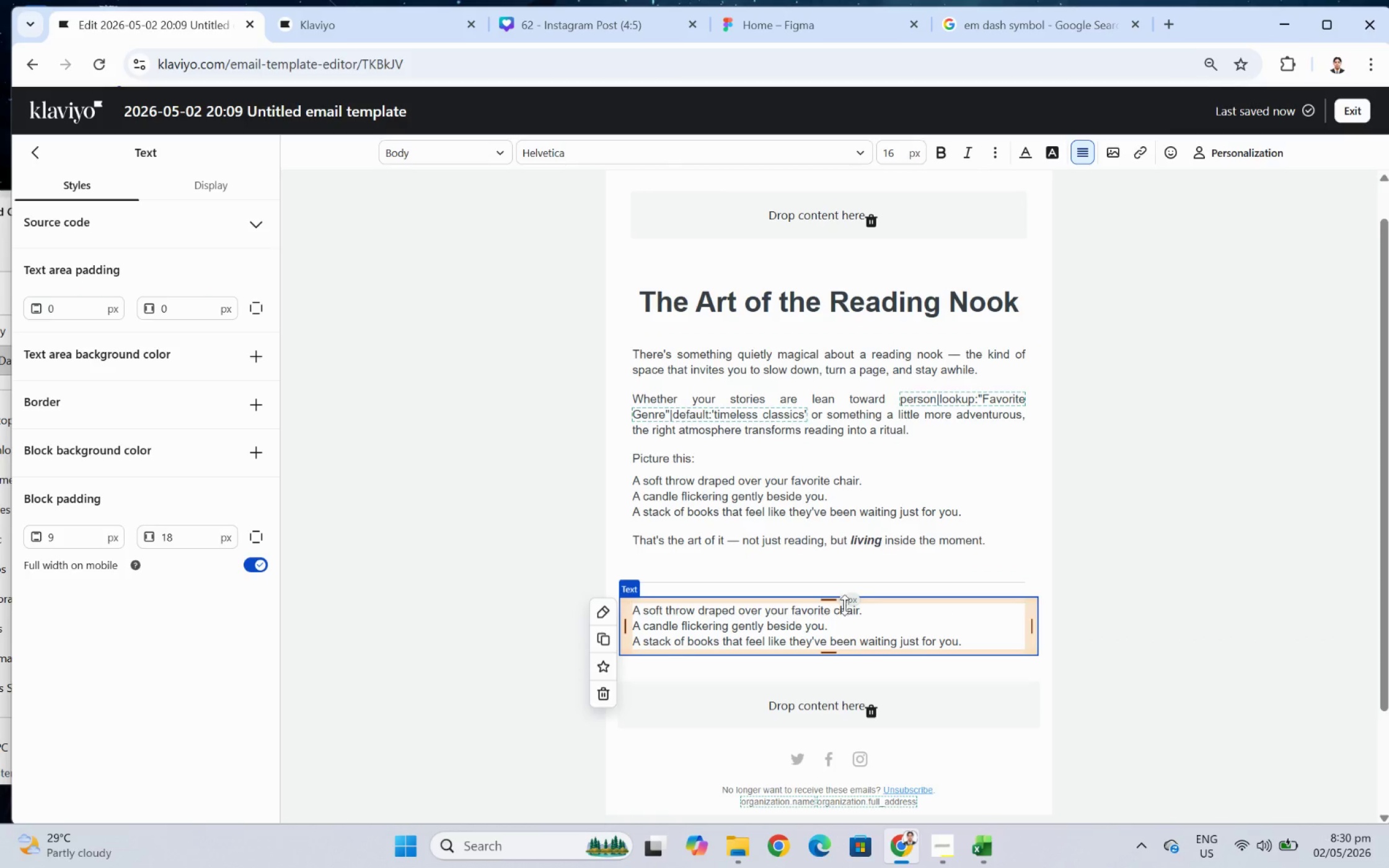 
double_click([845, 613])
 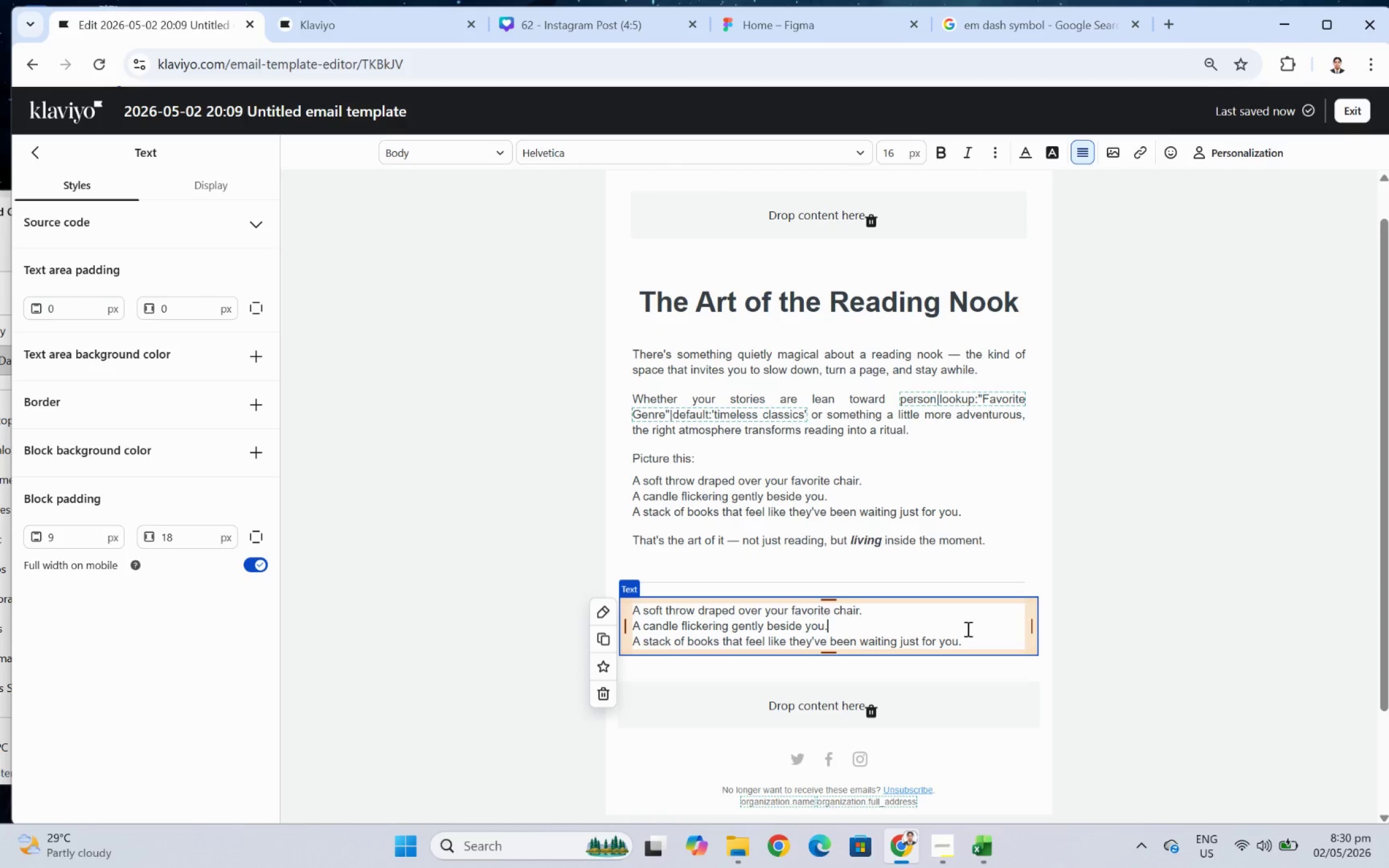 
left_click_drag(start_coordinate=[978, 637], to_coordinate=[628, 602])
 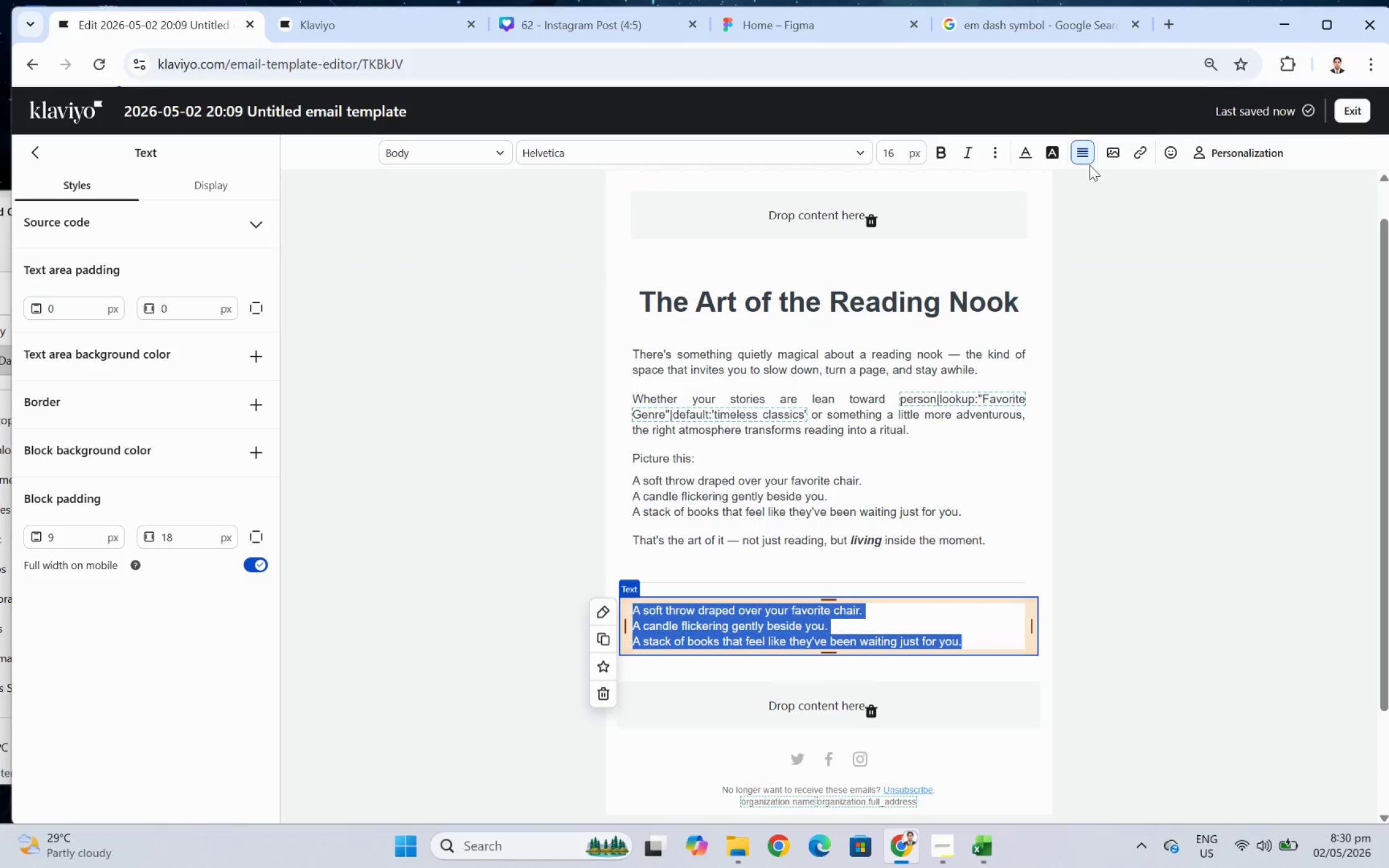 
left_click([1086, 154])
 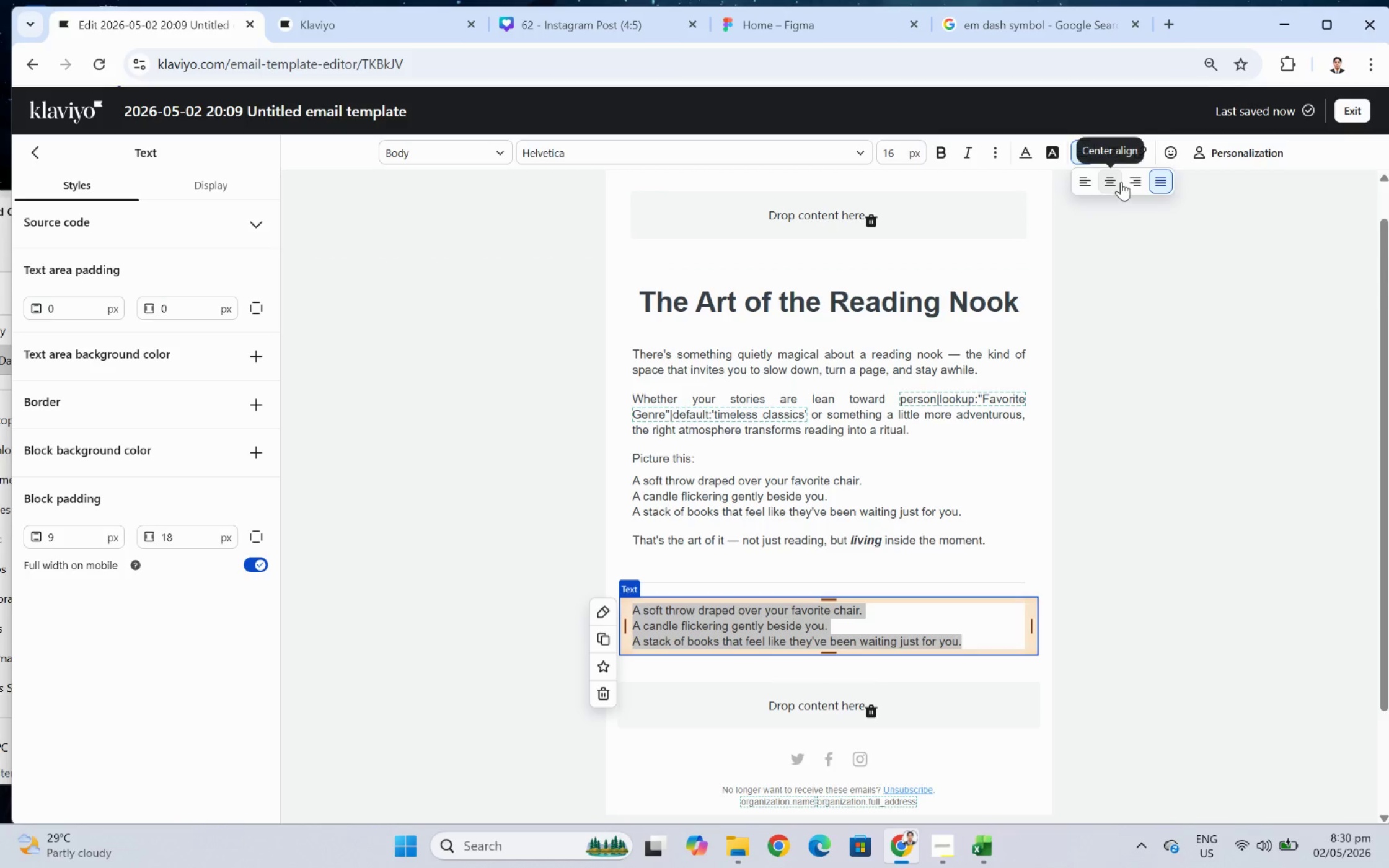 
left_click([1118, 178])
 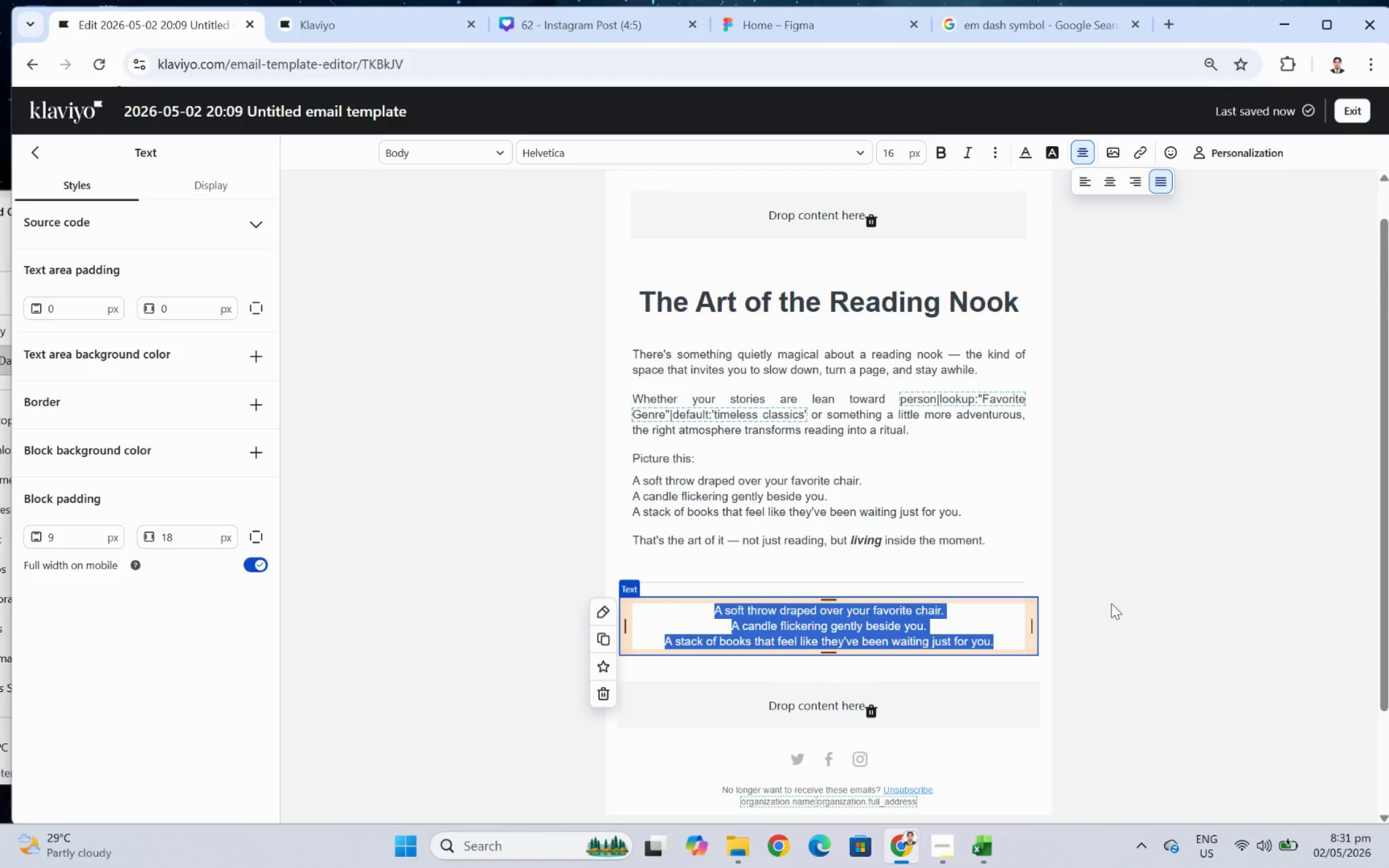 
wait(6.5)
 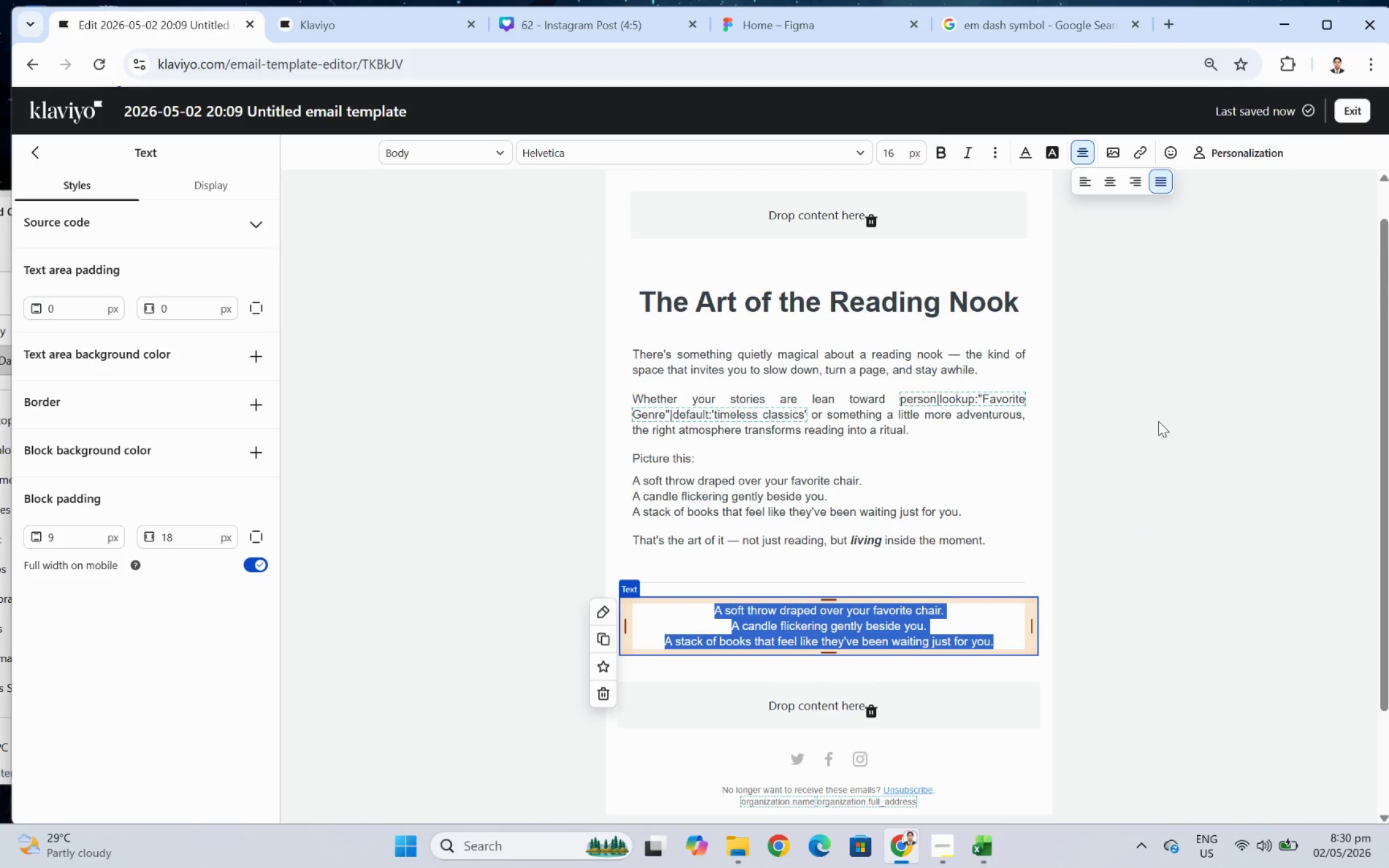 
type(Weve)
key(Backspace)
type(')
key(Backspace)
key(Backspace)
type('ve curated a few essentials to help you create your own zo)
key(Backspace)
key(Backspace)
type(cozy escape:)
 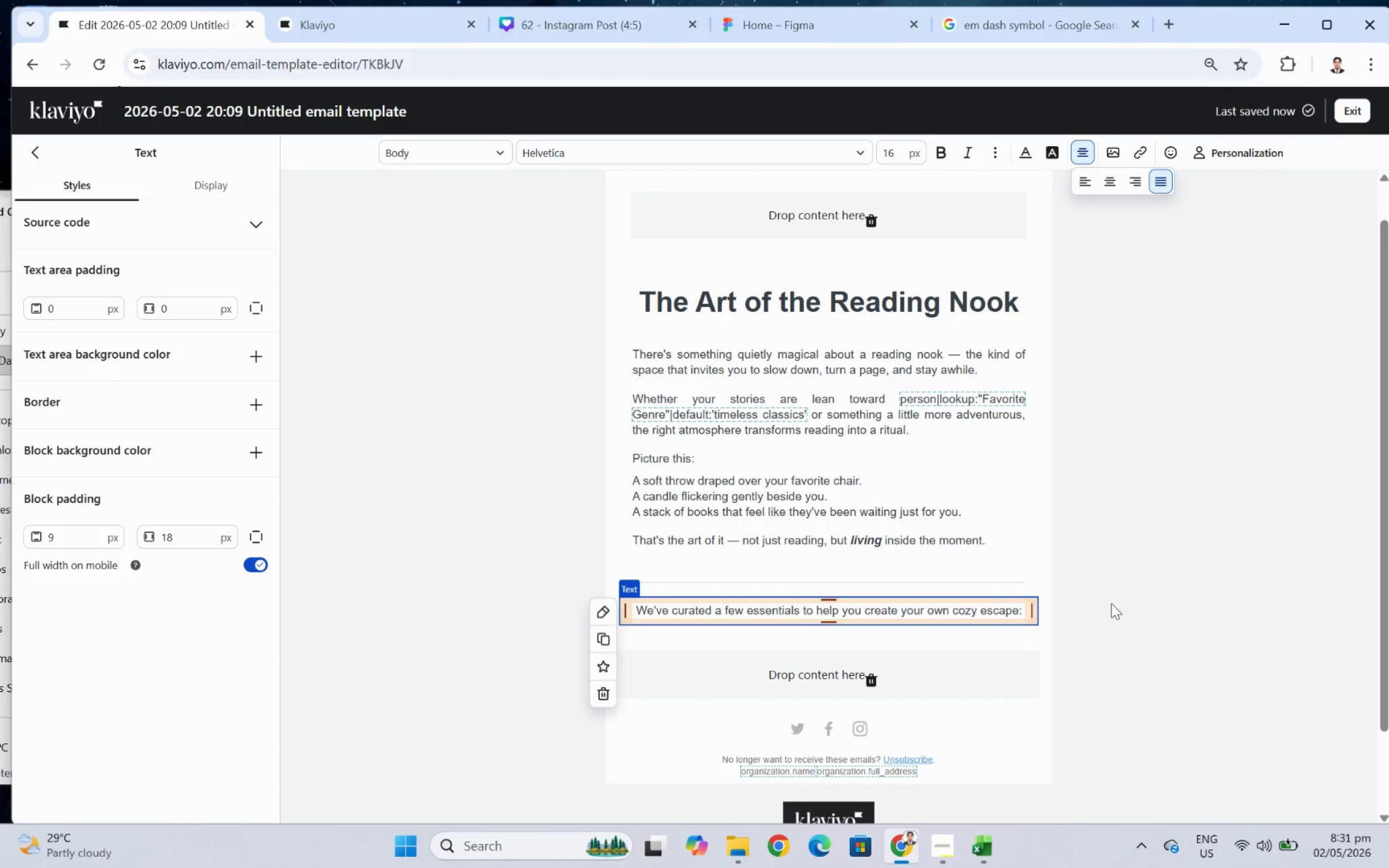 
left_click([1141, 613])
 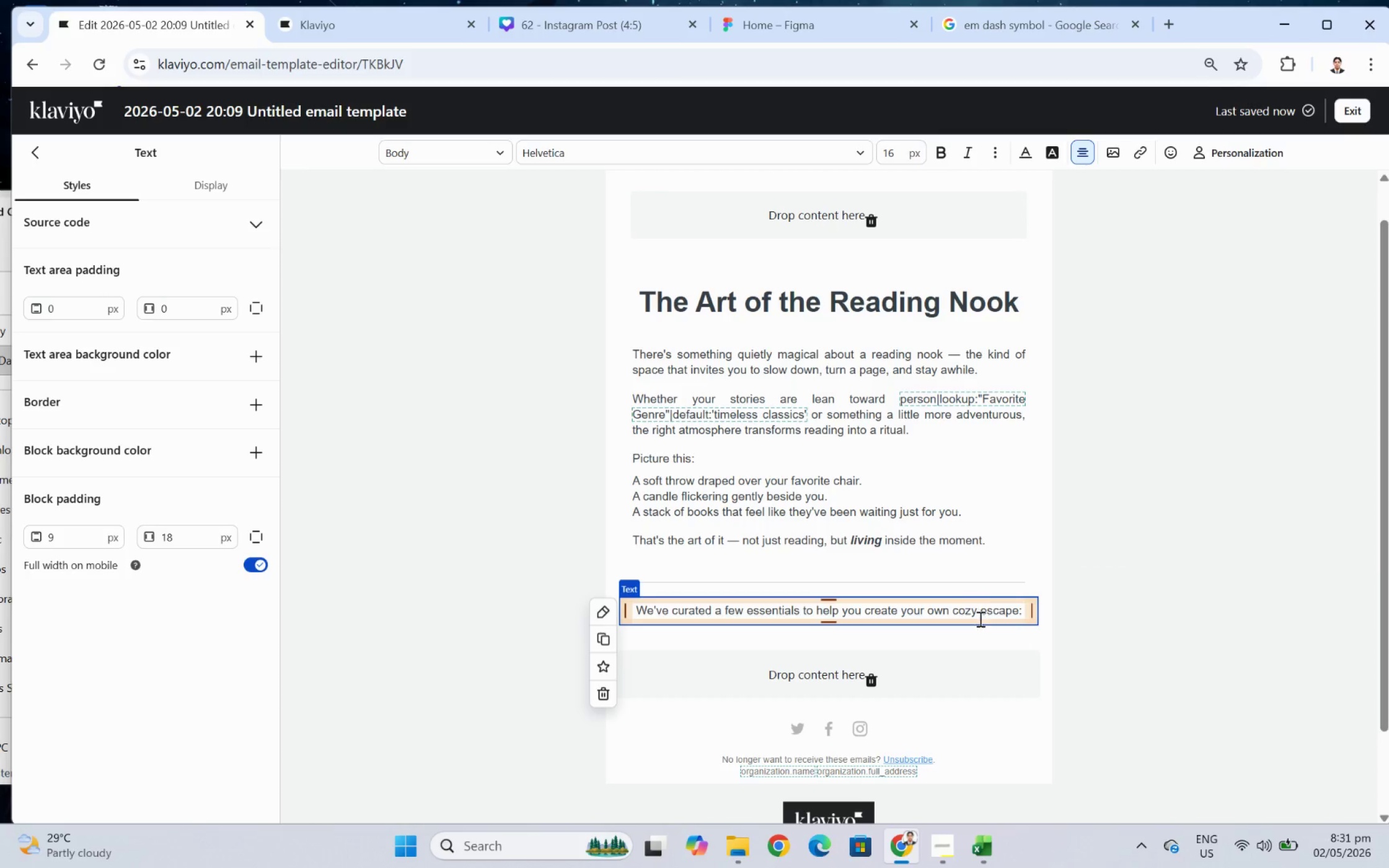 
left_click([1077, 638])
 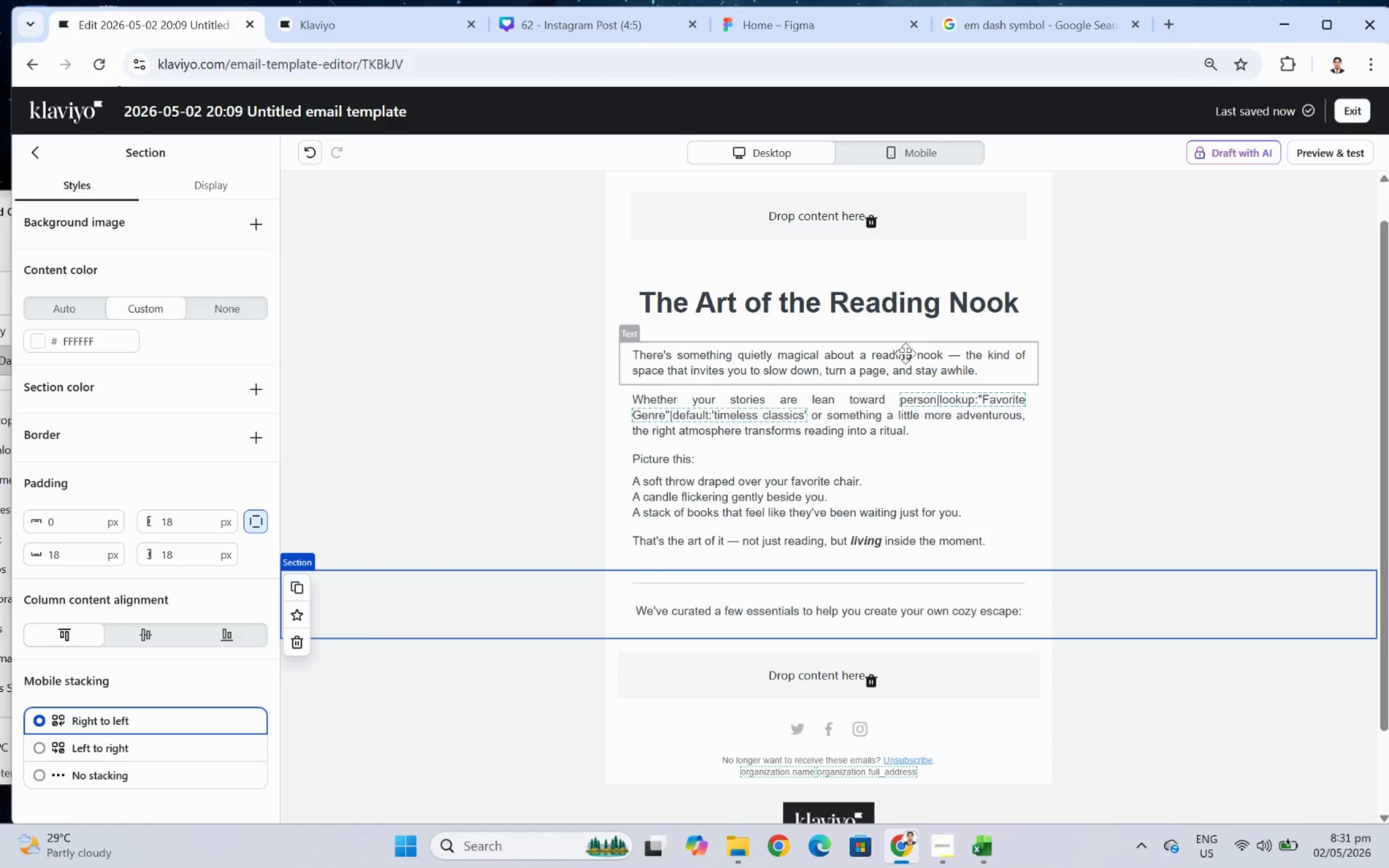 
left_click([904, 604])
 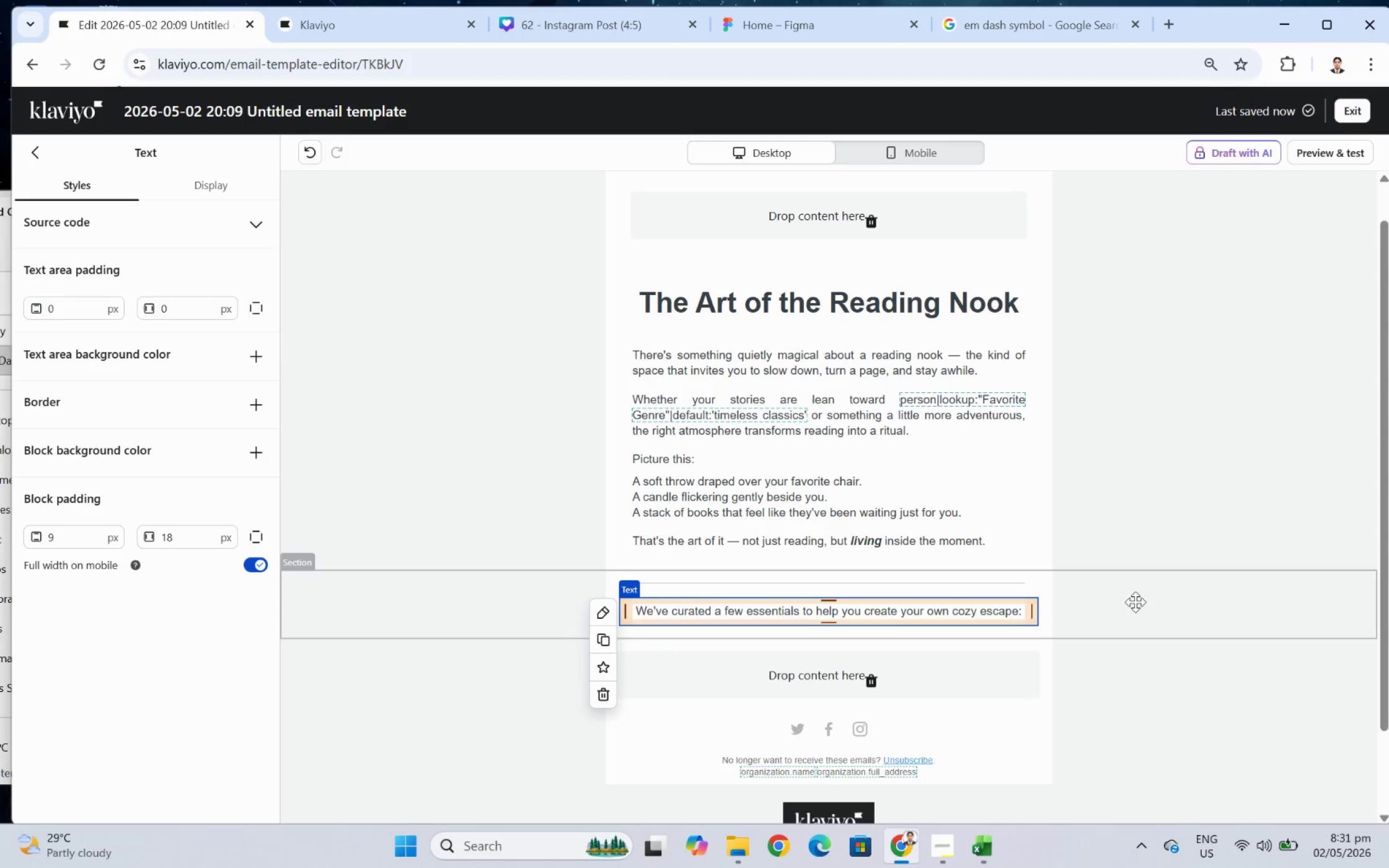 
left_click([1184, 602])
 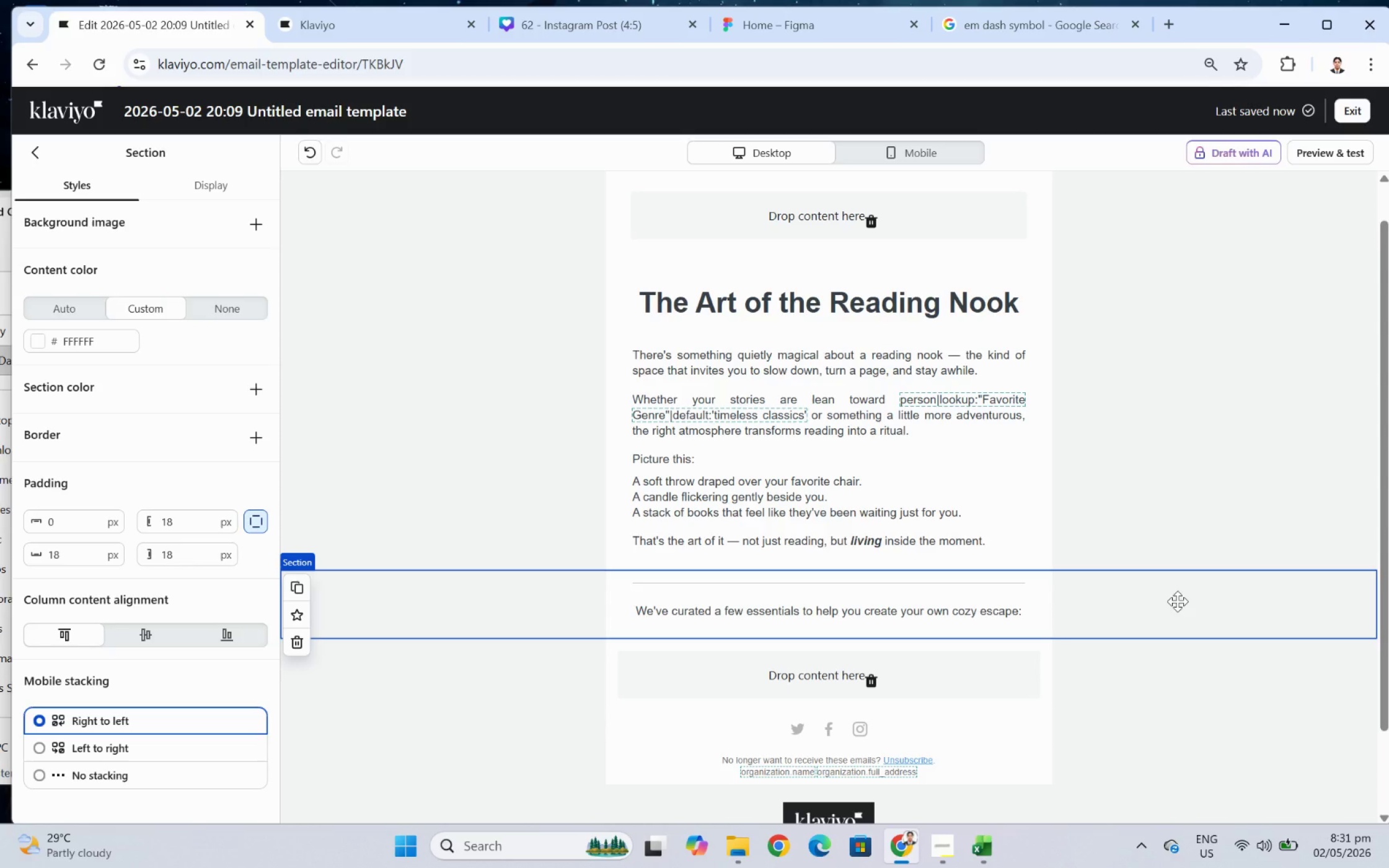 
wait(5.38)
 